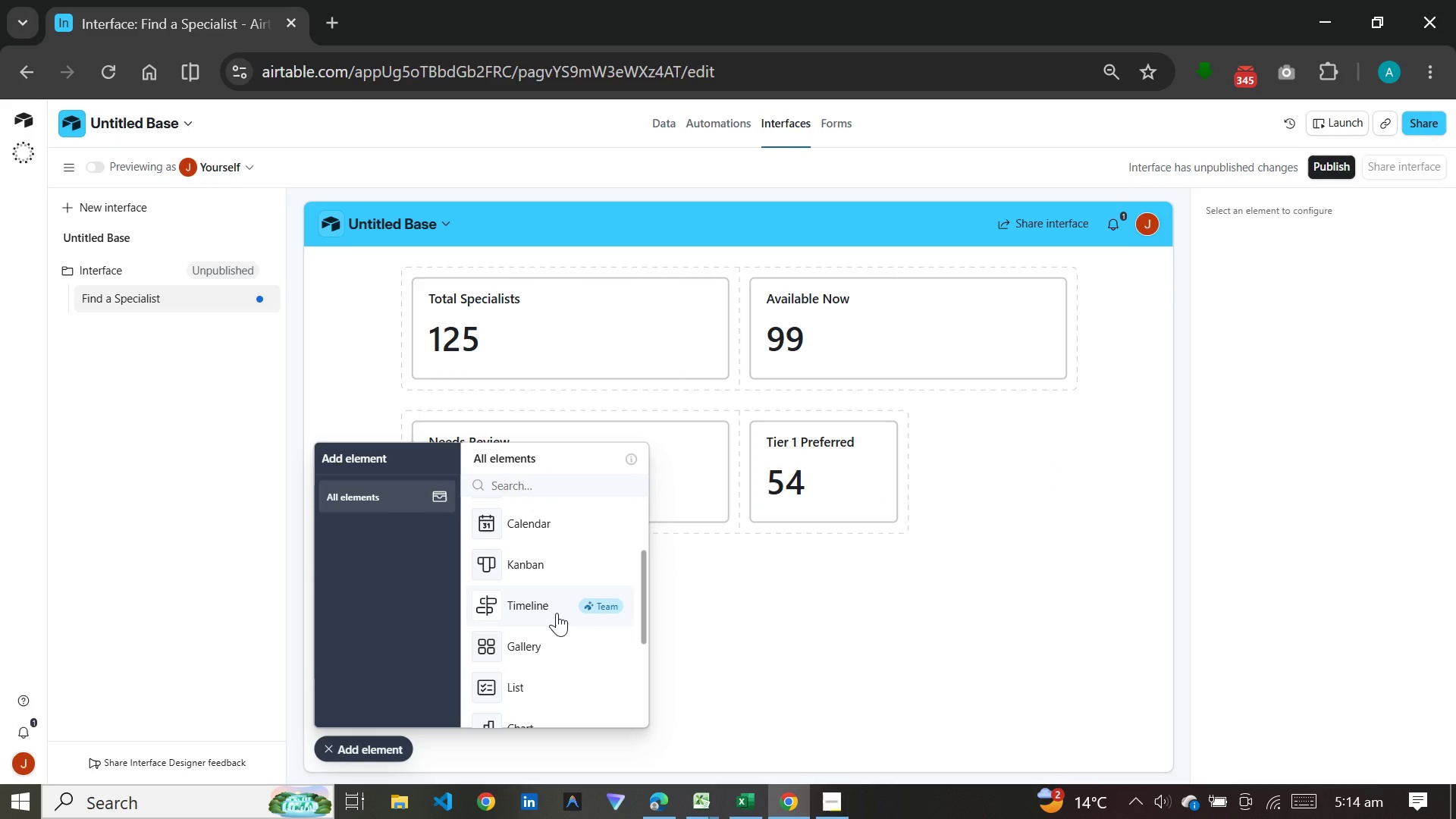 
scroll: coordinate [544, 541], scroll_direction: up, amount: 7.0
 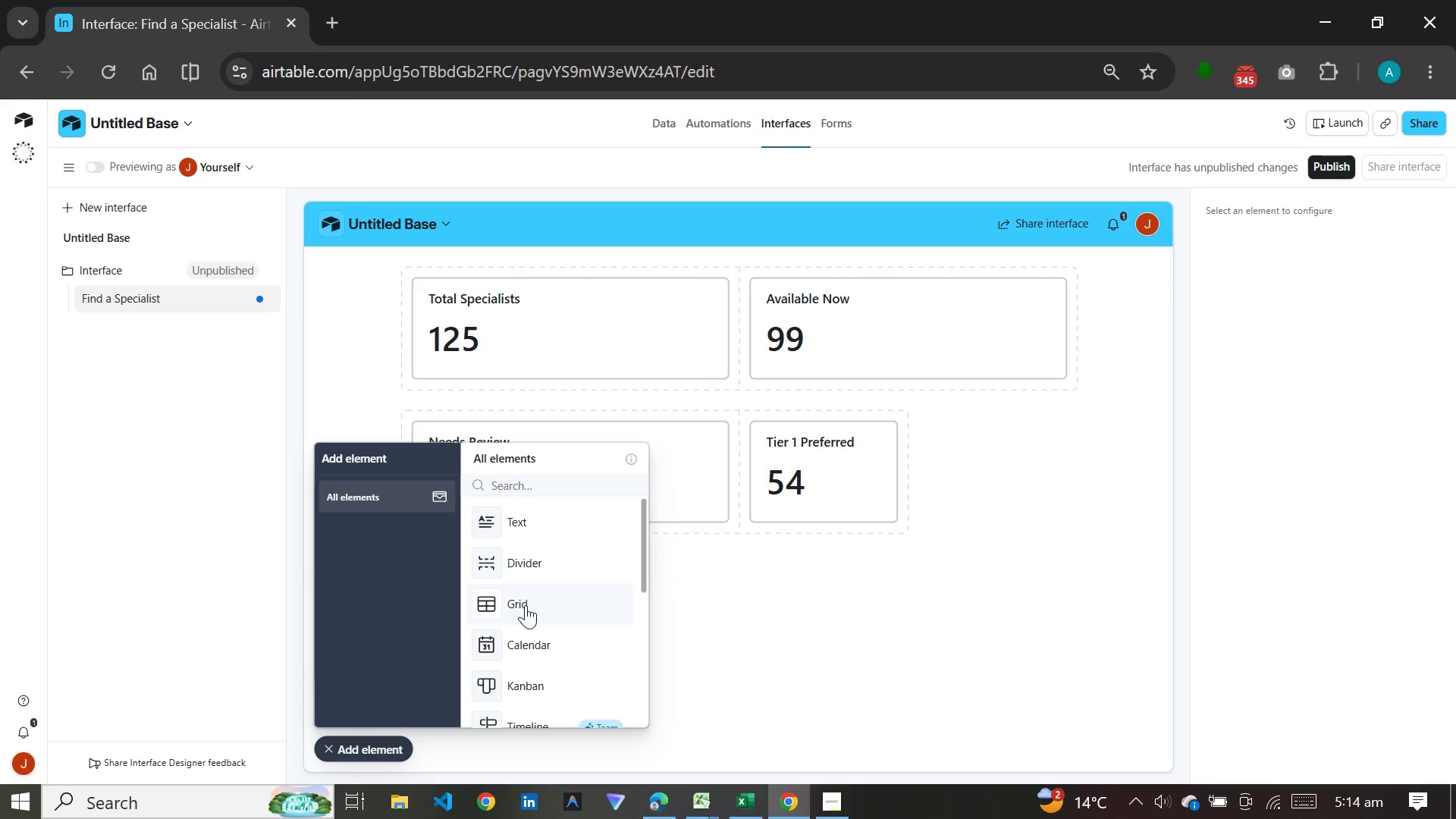 
left_click([526, 605])
 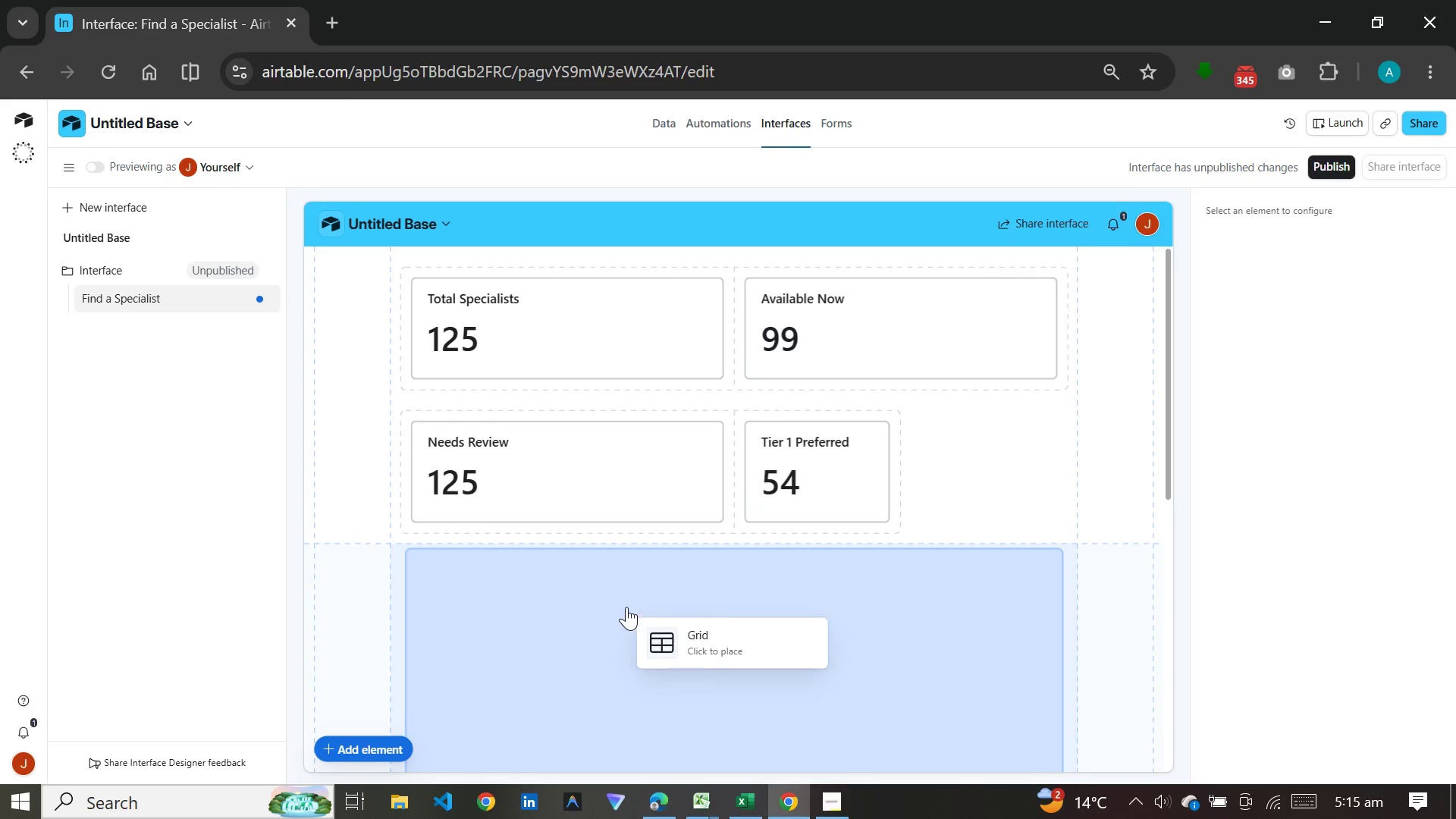 
left_click([626, 607])
 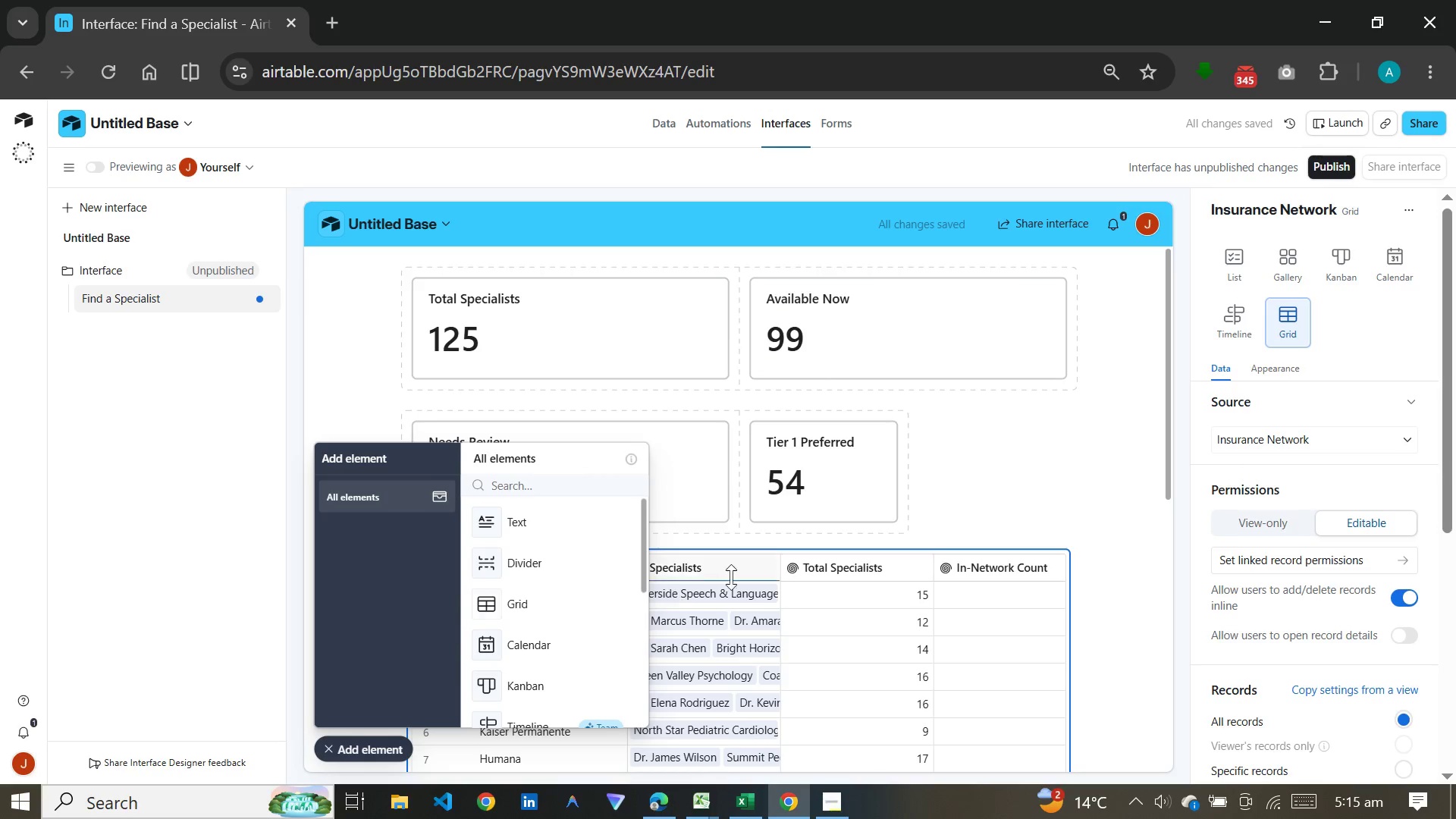 
scroll: coordinate [1260, 595], scroll_direction: down, amount: 25.0
 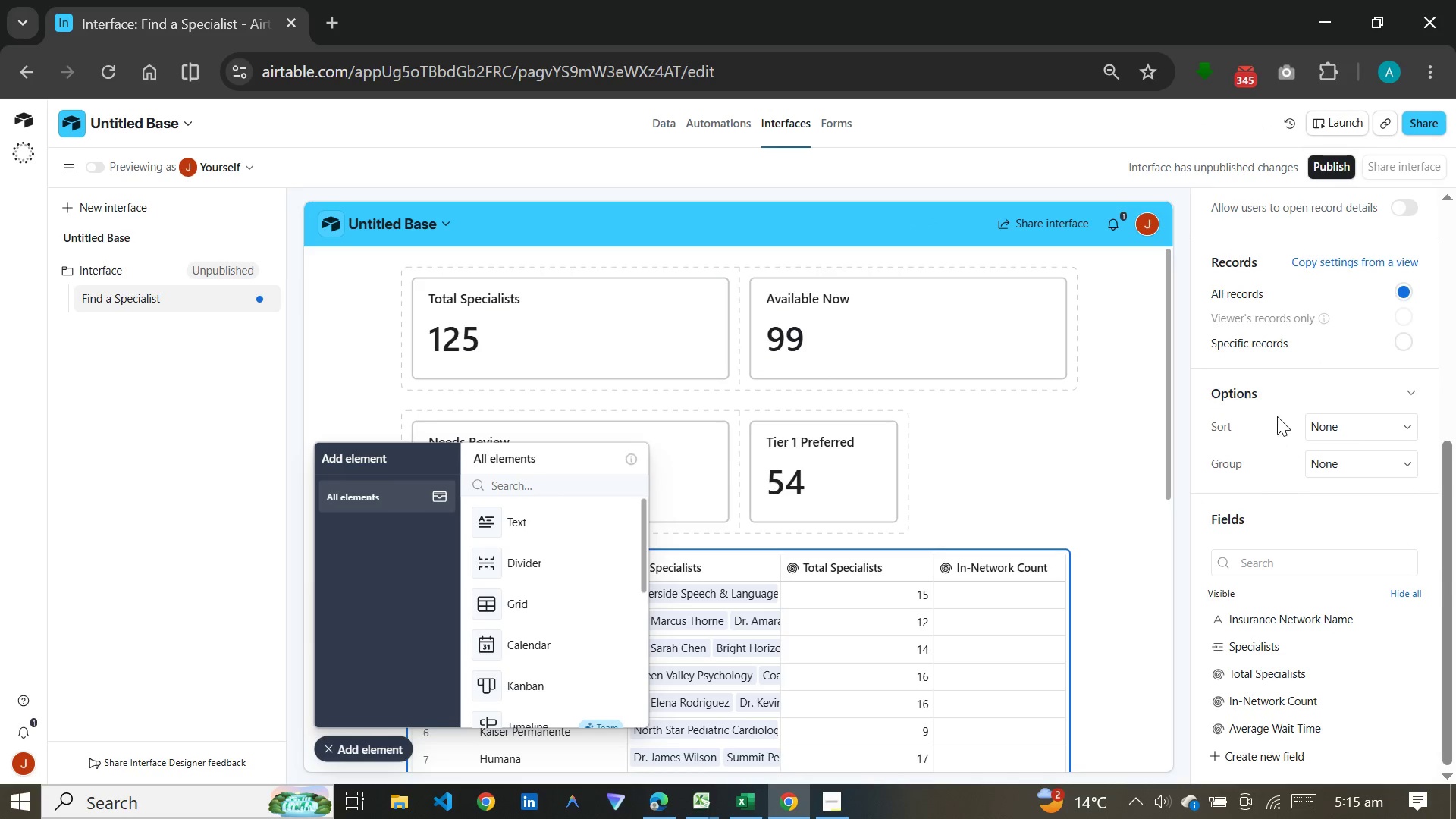 
scroll: coordinate [1307, 371], scroll_direction: up, amount: 8.0
 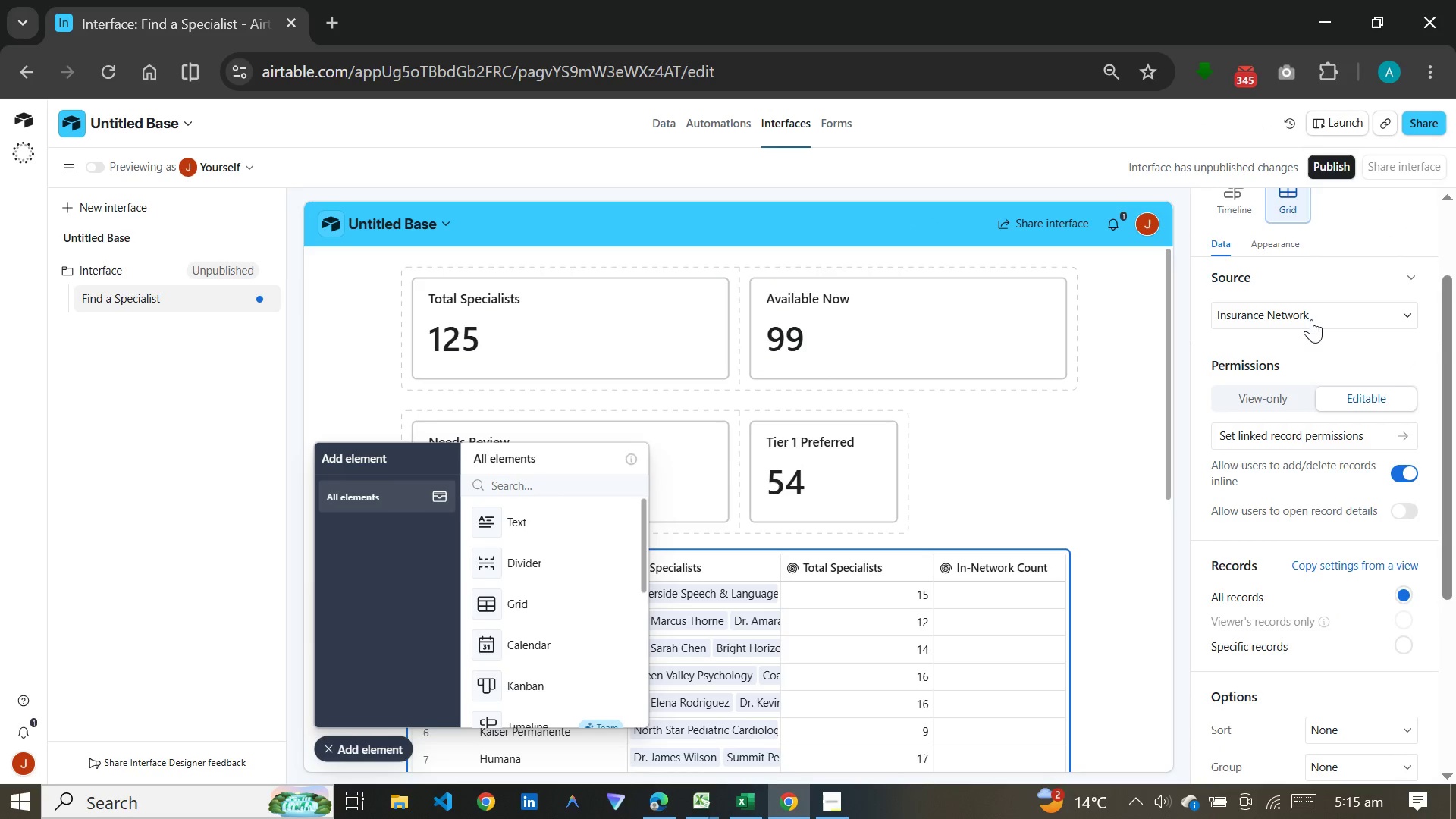 
left_click([1311, 319])
 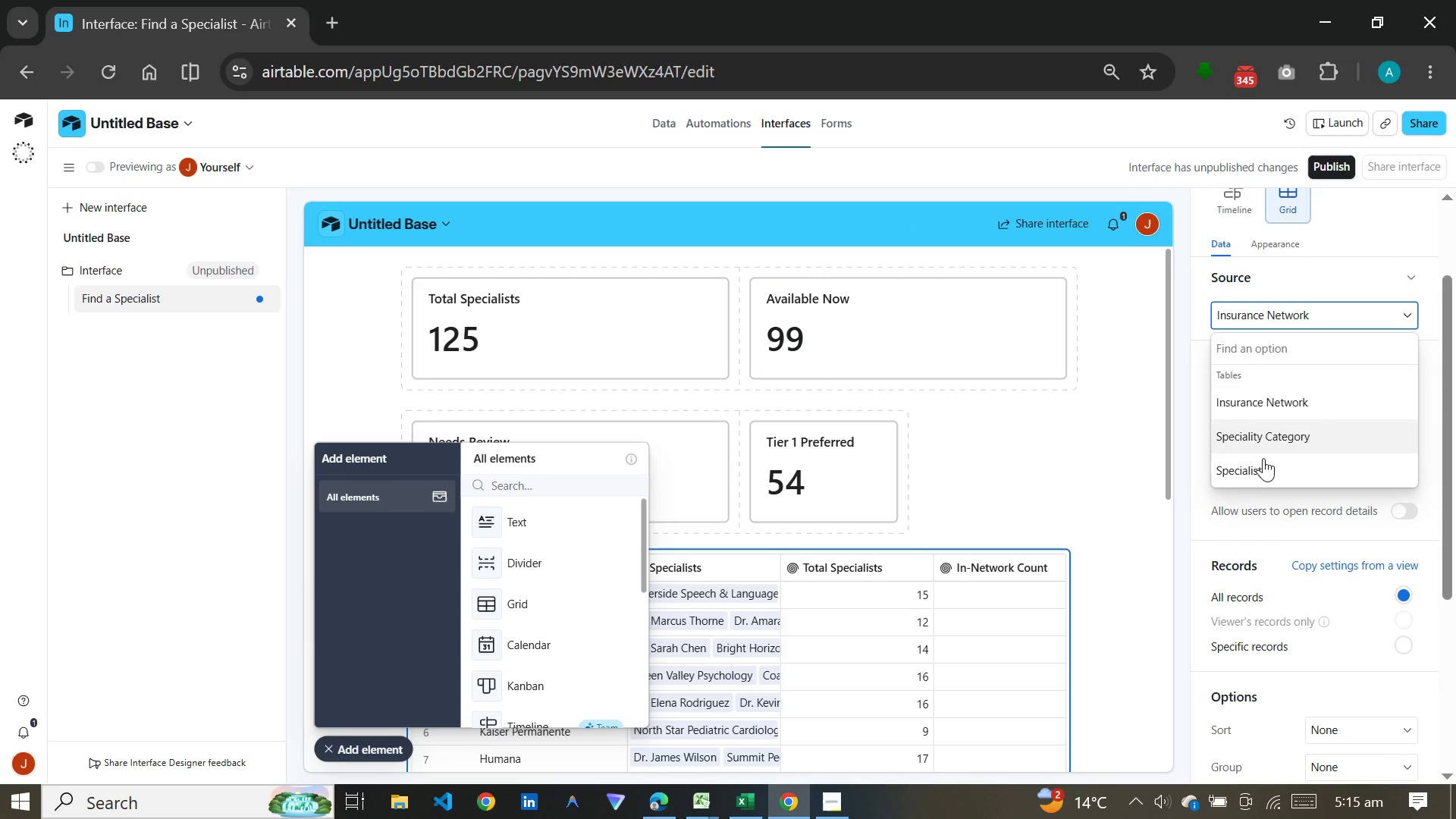 
left_click([1257, 469])
 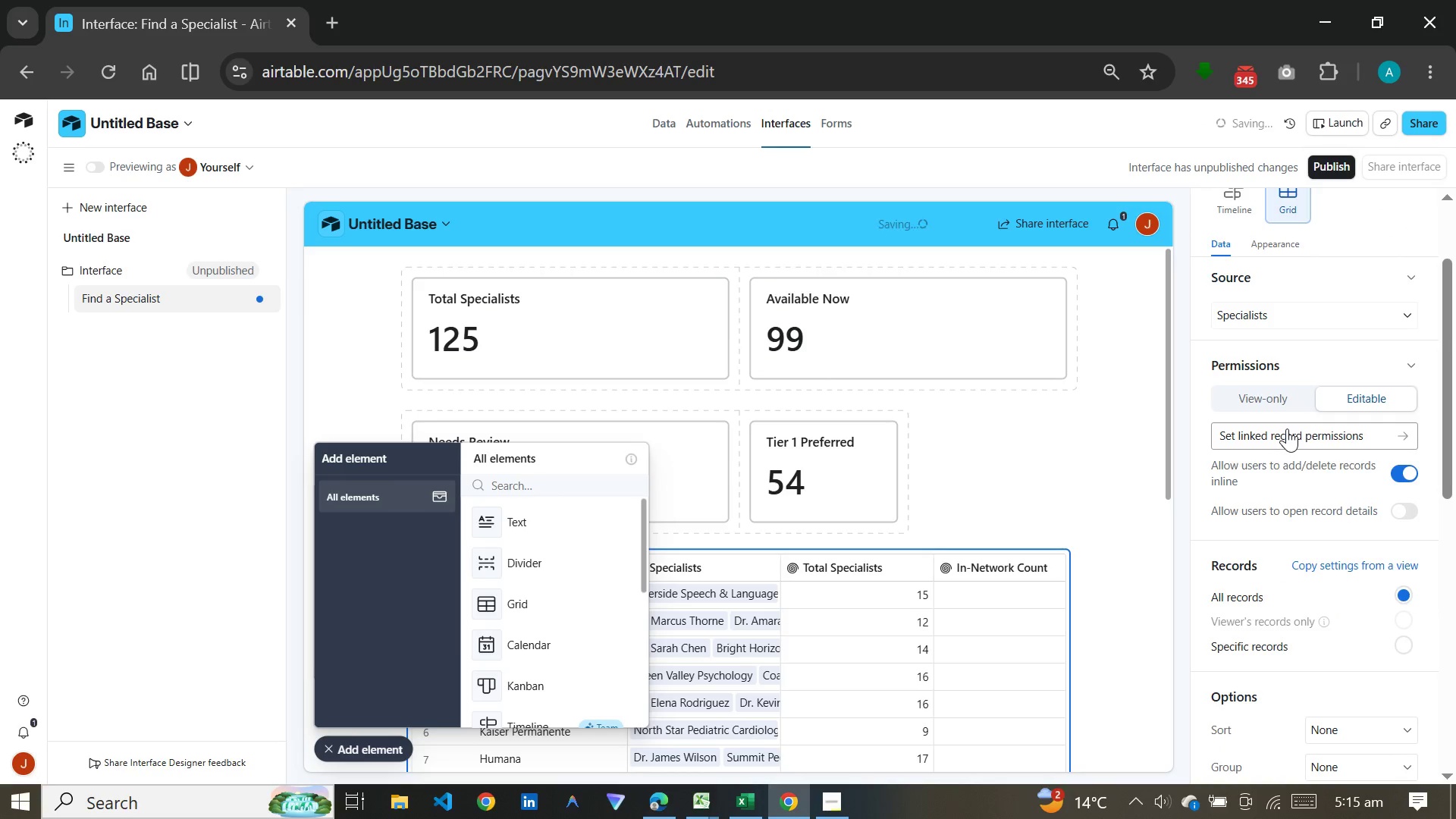 
scroll: coordinate [1294, 451], scroll_direction: down, amount: 7.0
 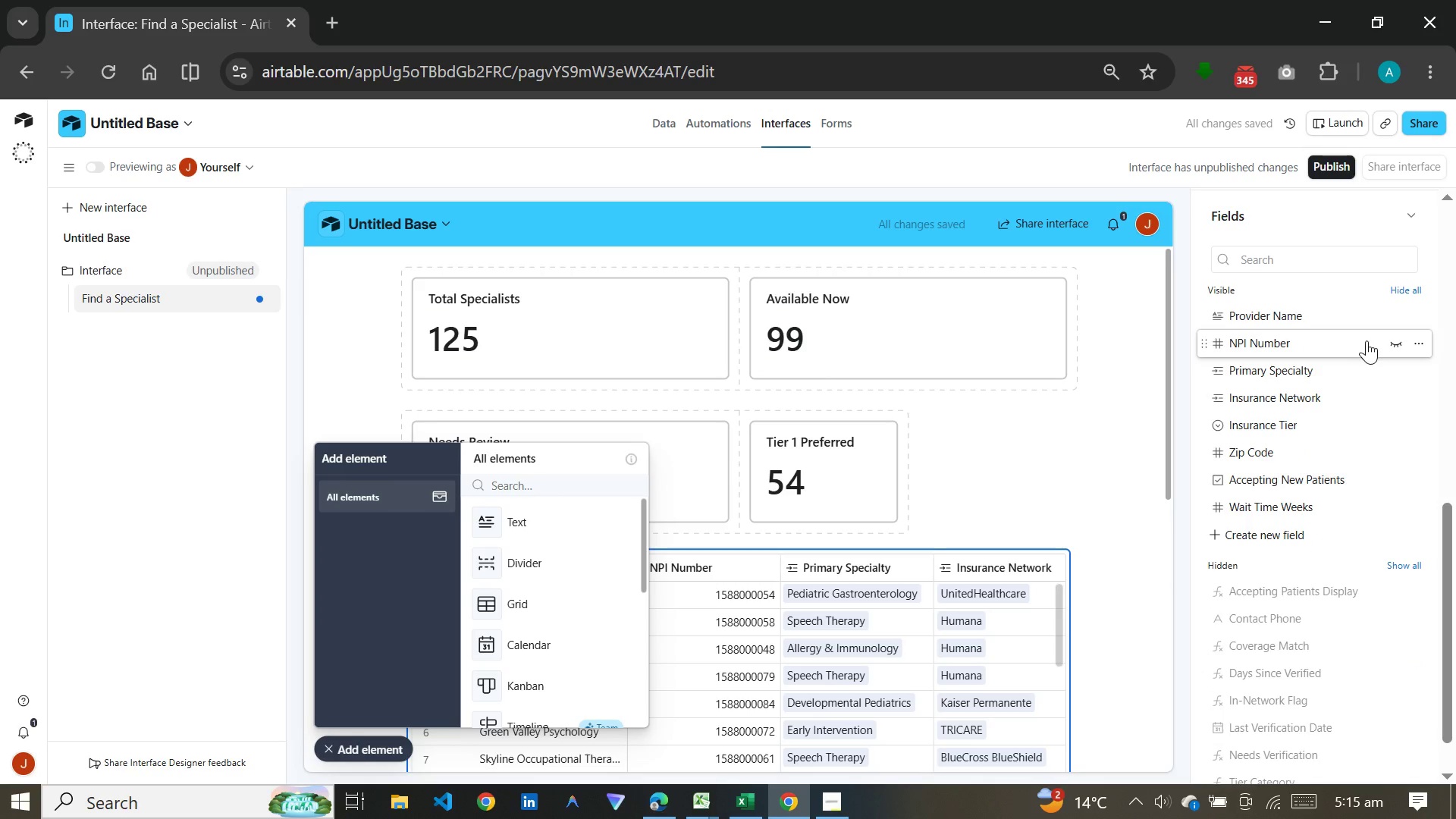 
left_click([1395, 340])
 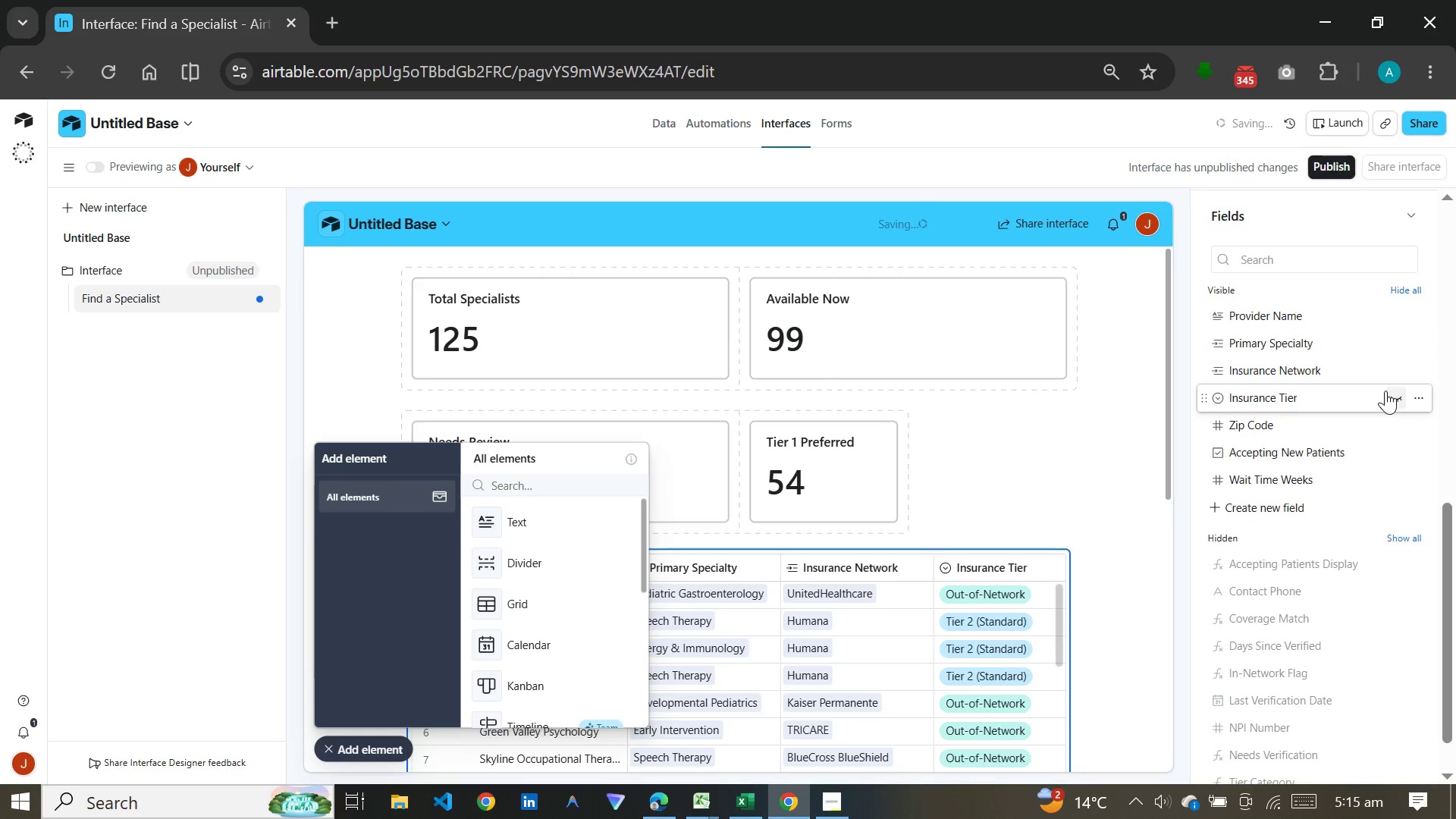 
mouse_move([1391, 388])
 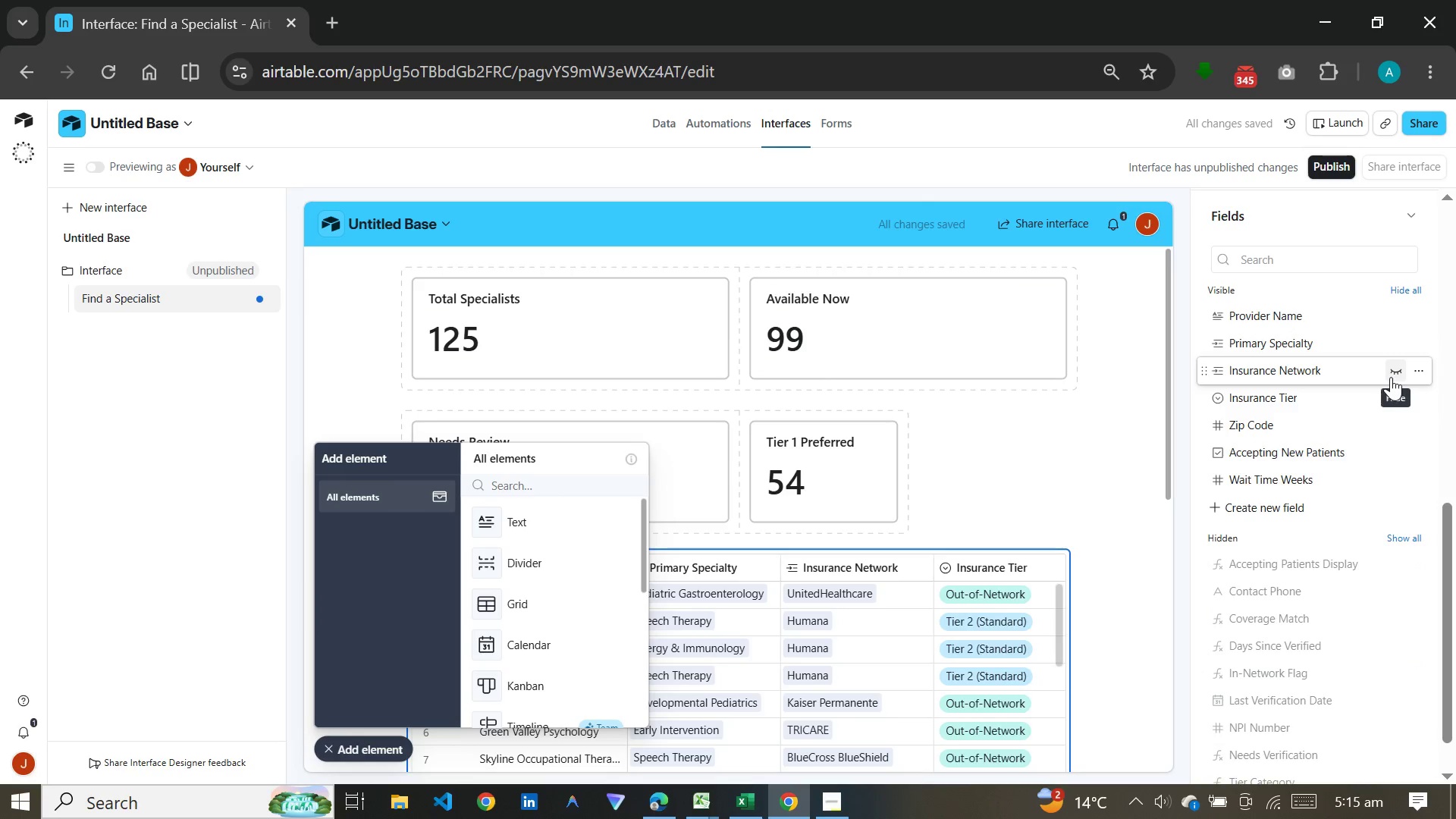 
mouse_move([1387, 372])
 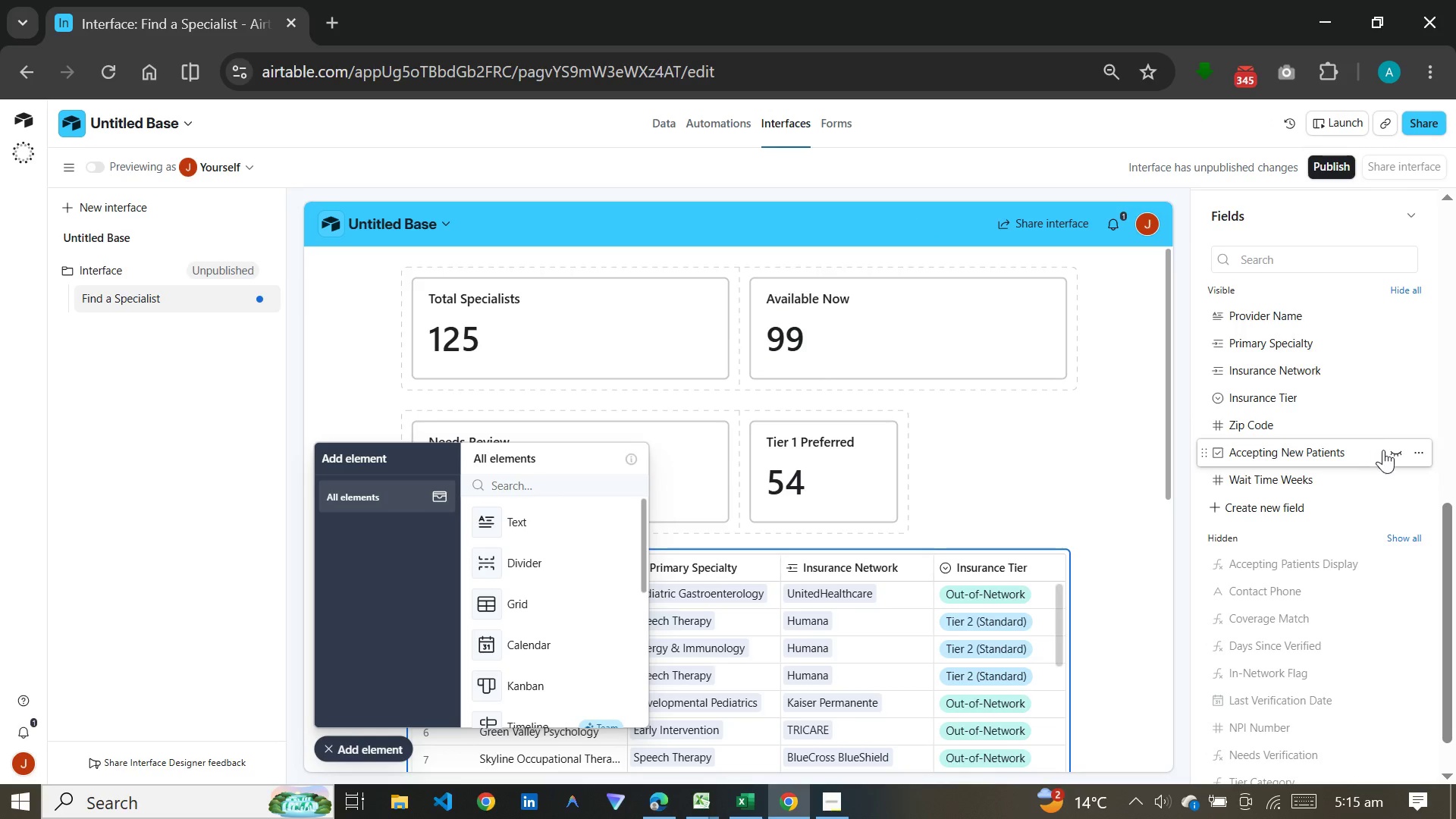 
left_click([1395, 450])
 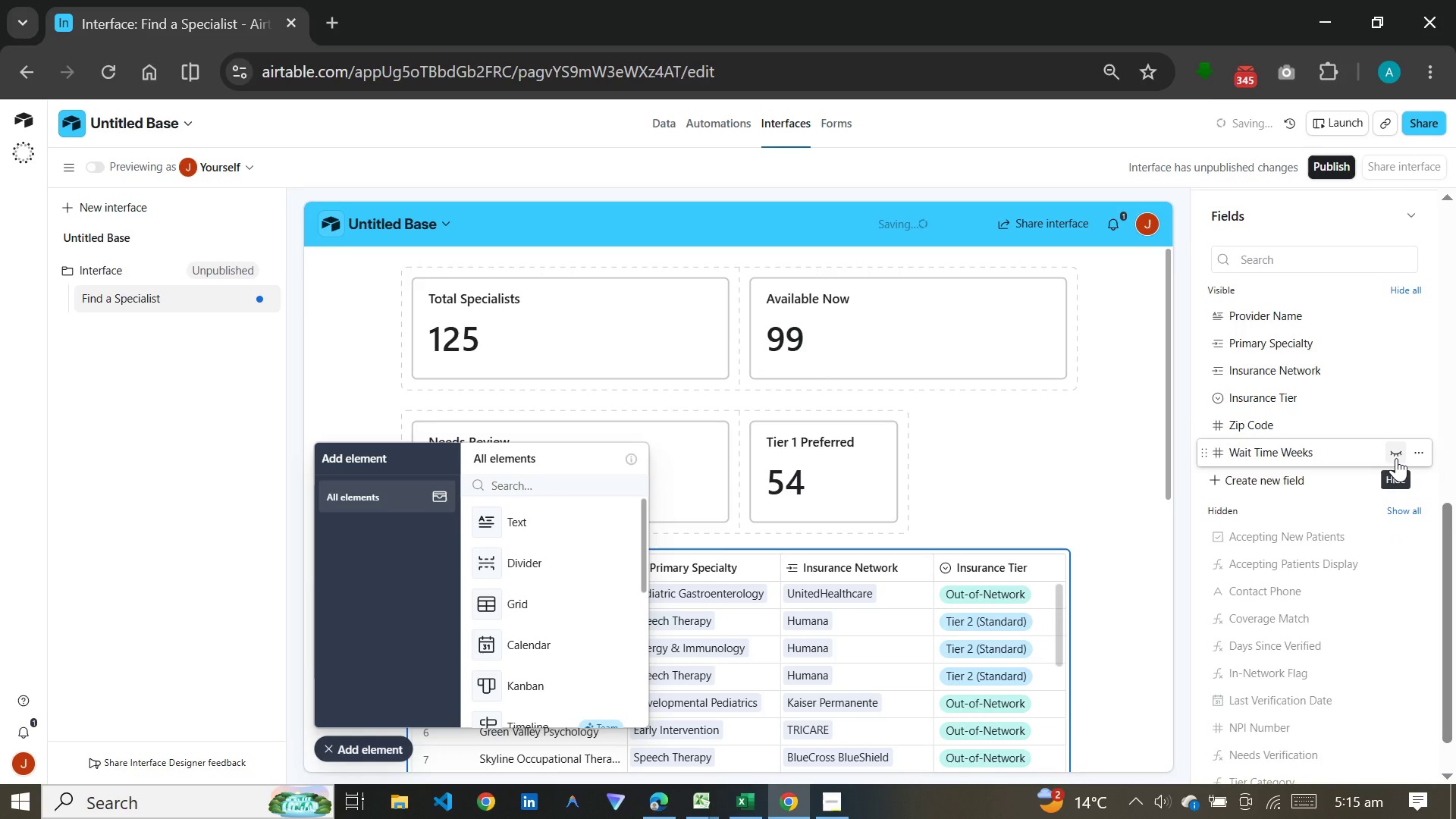 
left_click([1396, 457])
 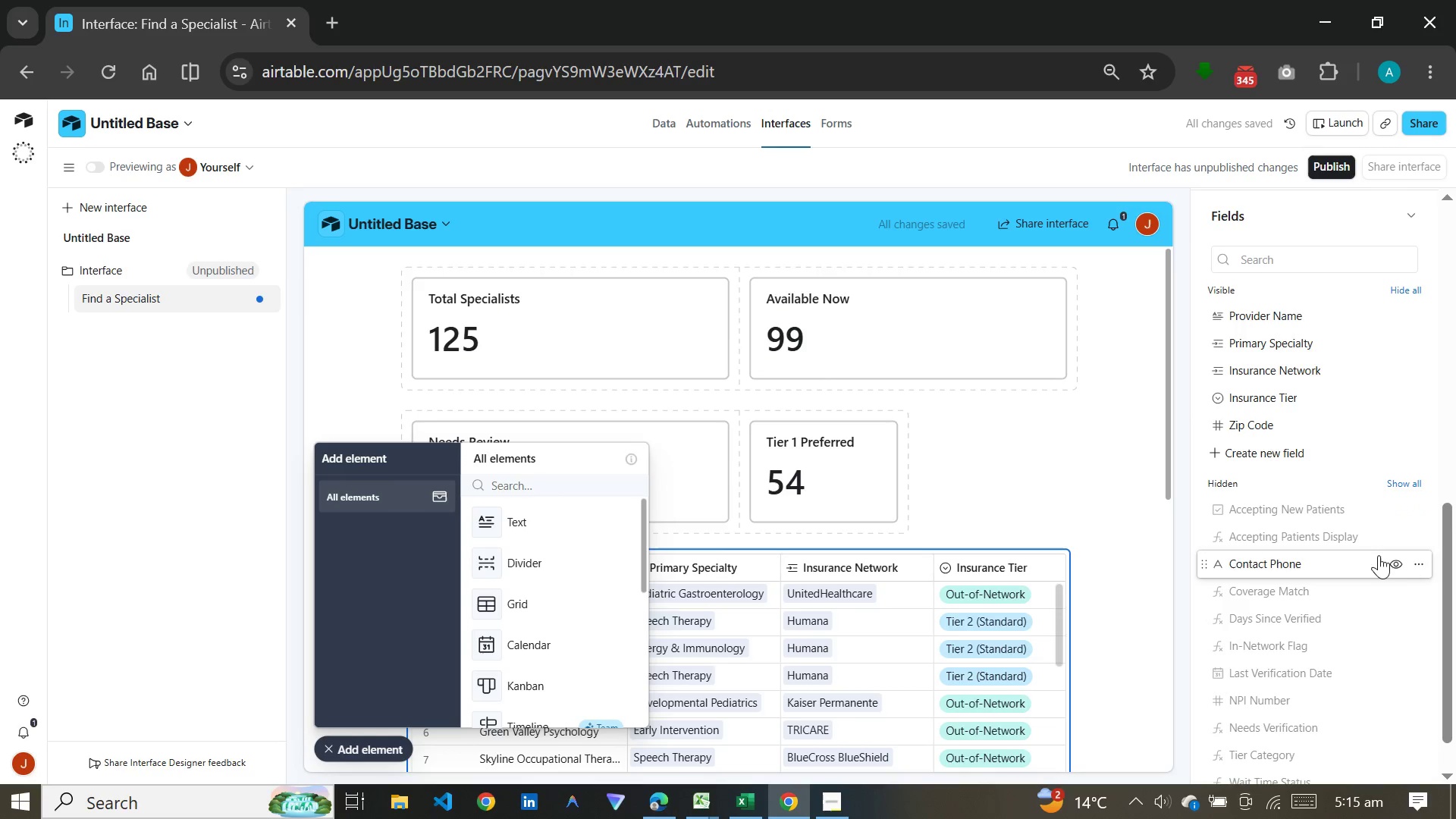 
mouse_move([1393, 555])
 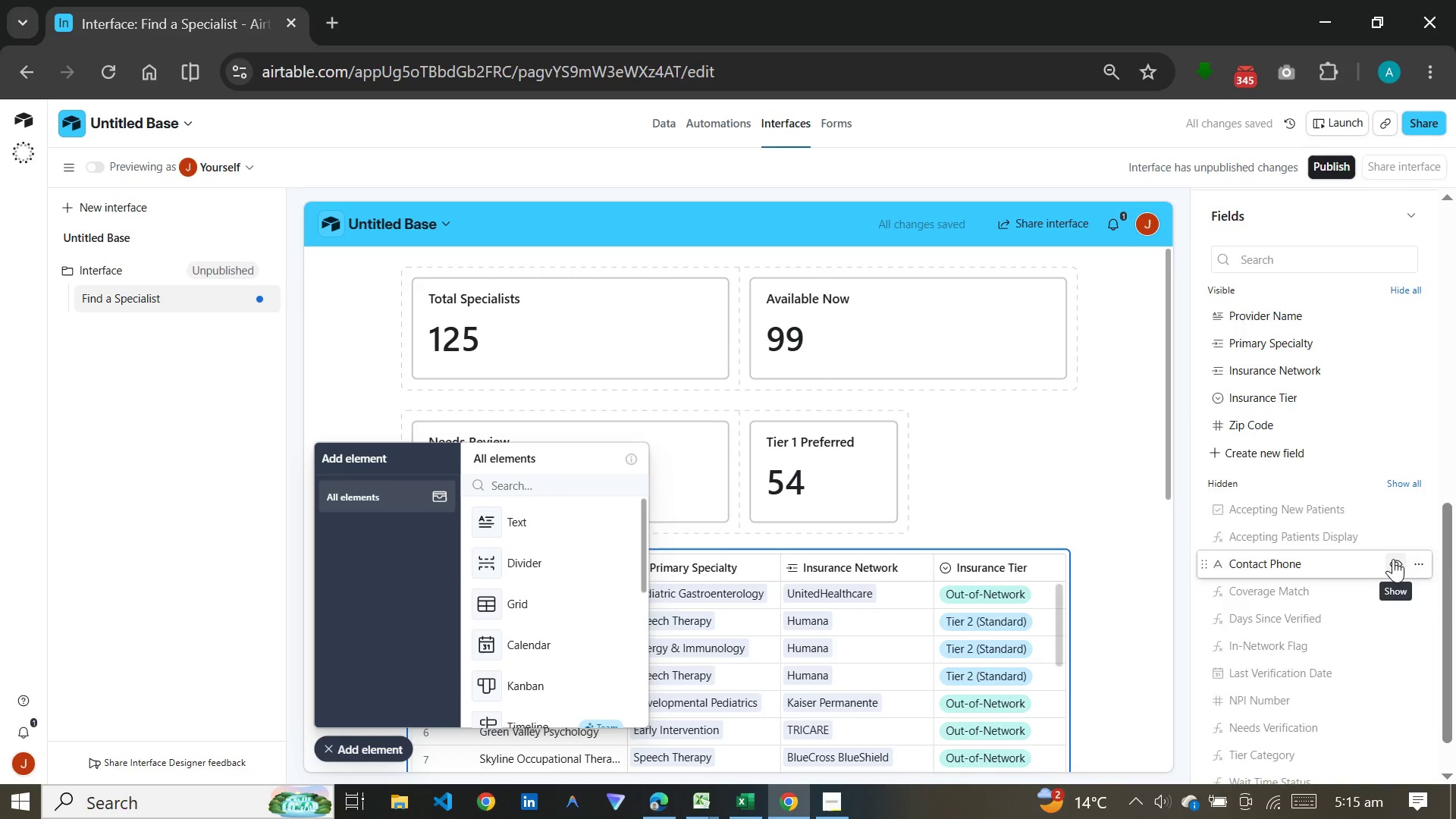 
left_click([1393, 559])
 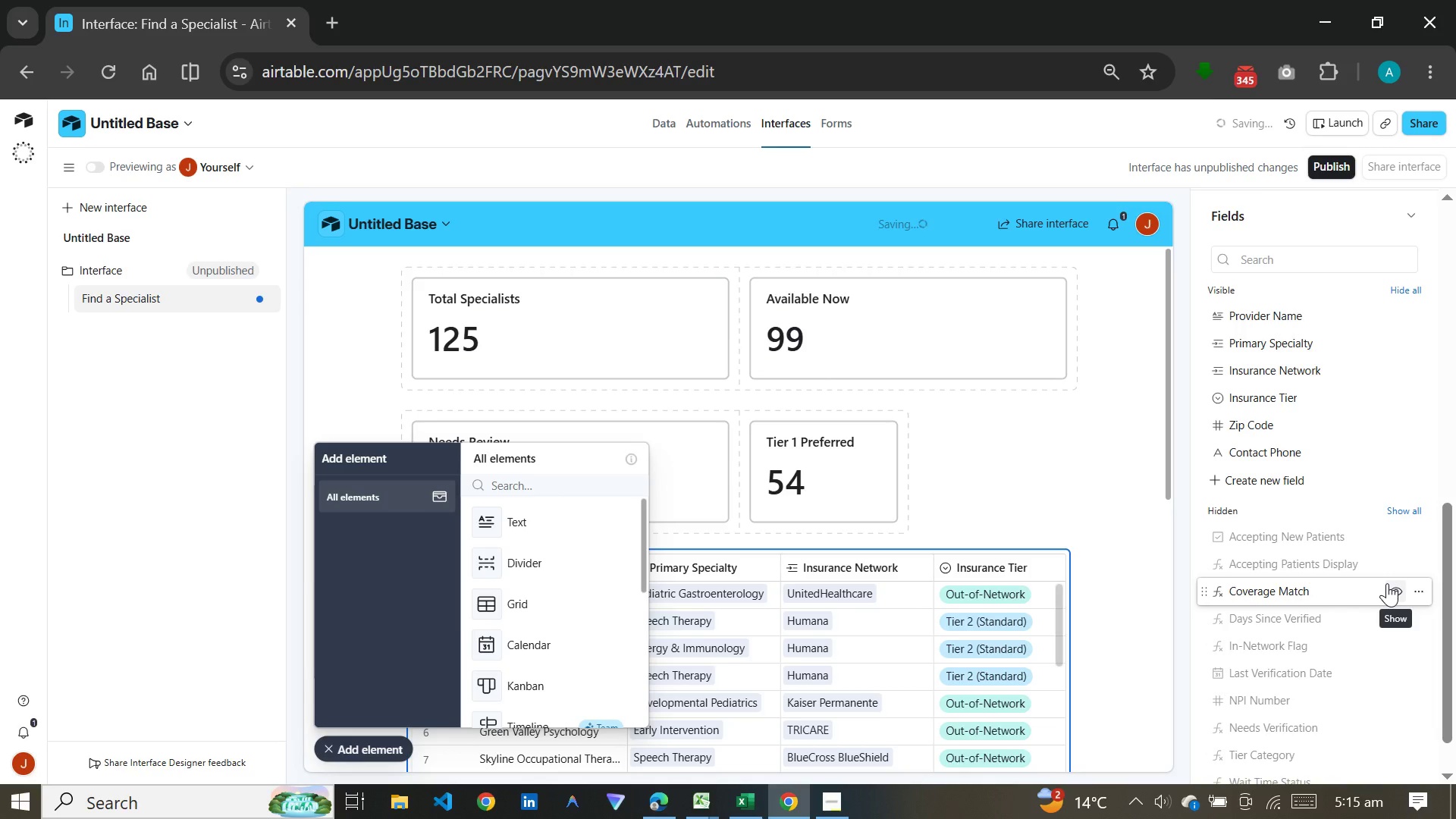 
left_click([1392, 592])
 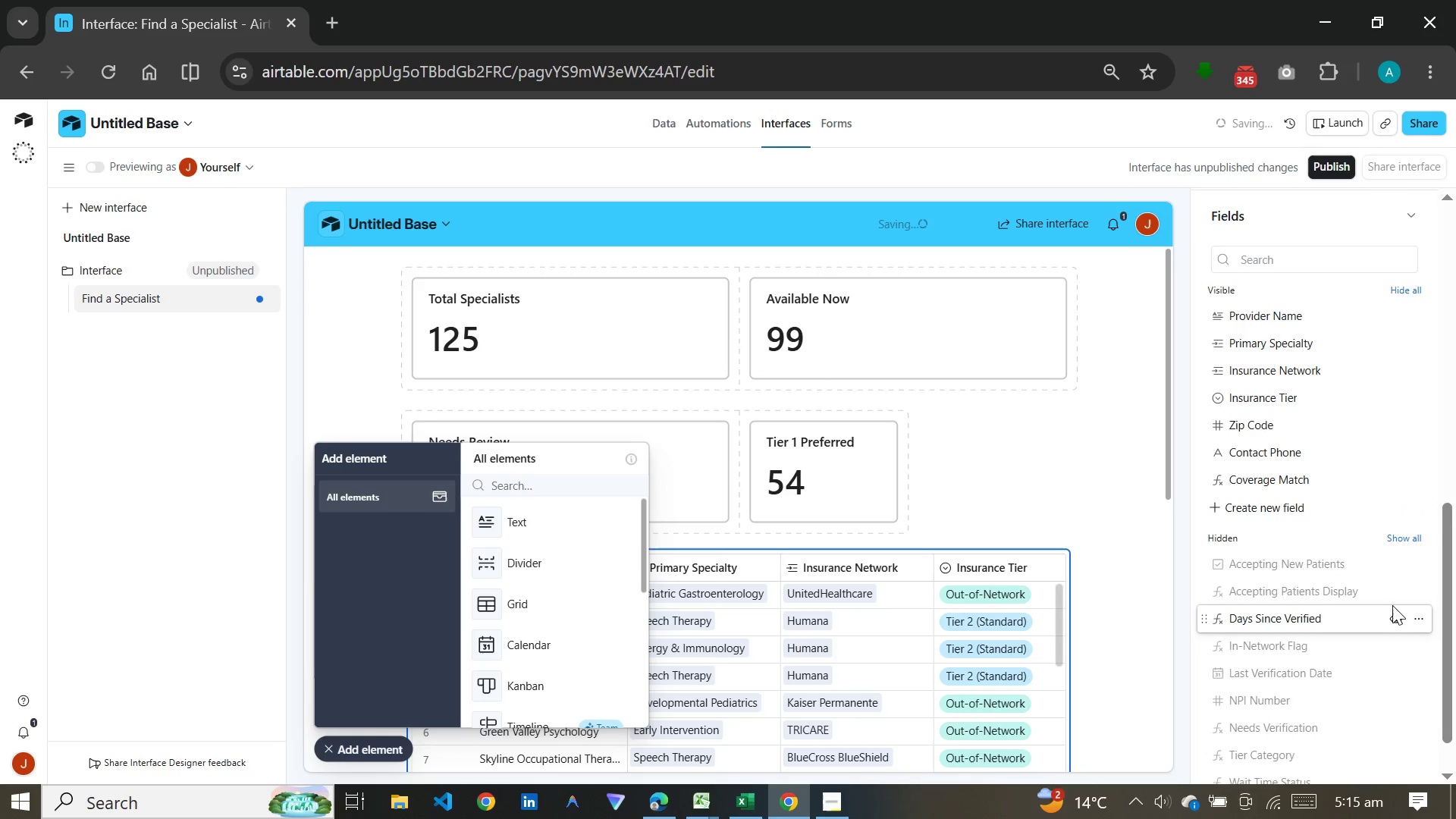 
scroll: coordinate [1392, 623], scroll_direction: down, amount: 9.0
 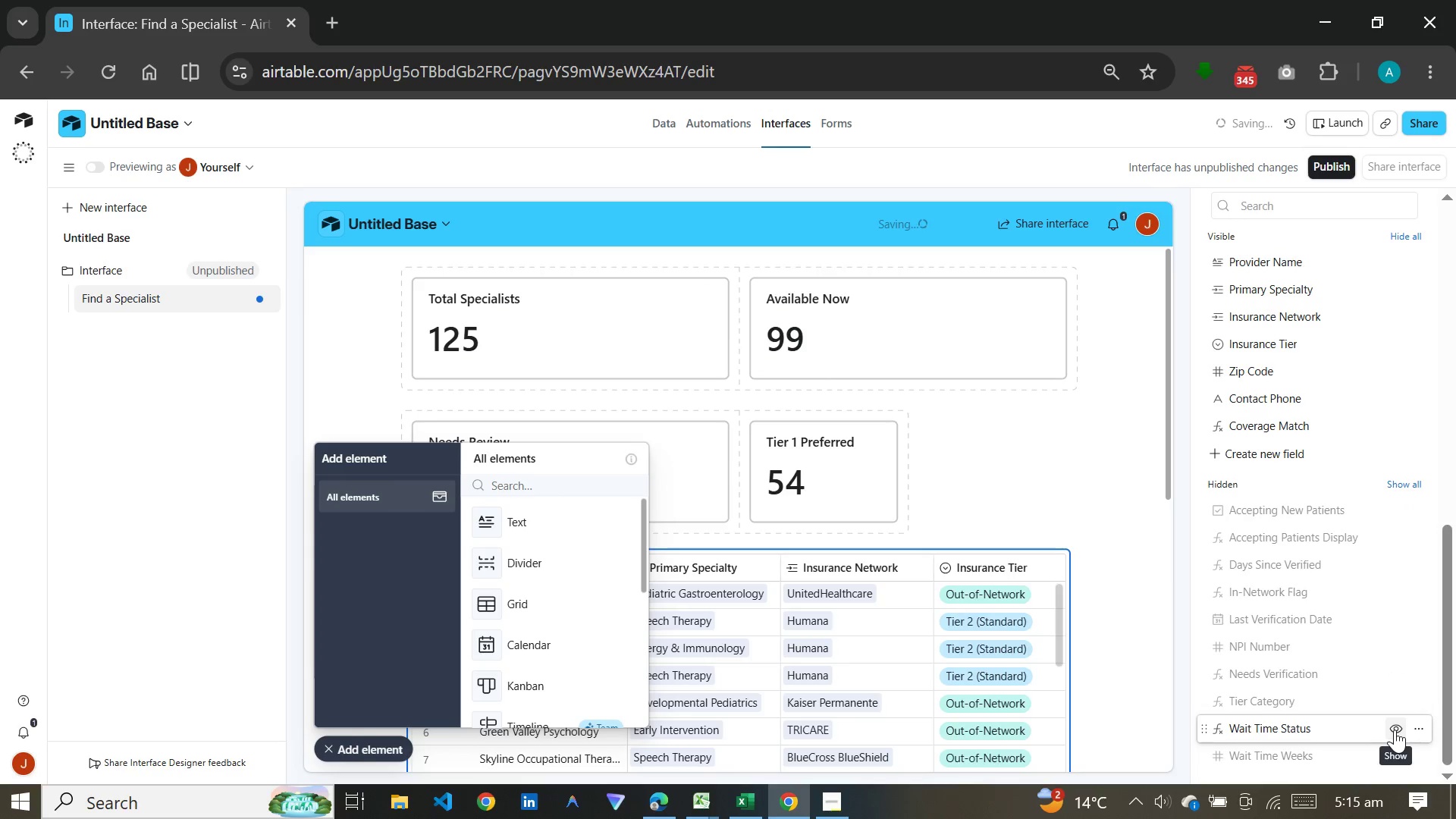 
left_click([1395, 730])
 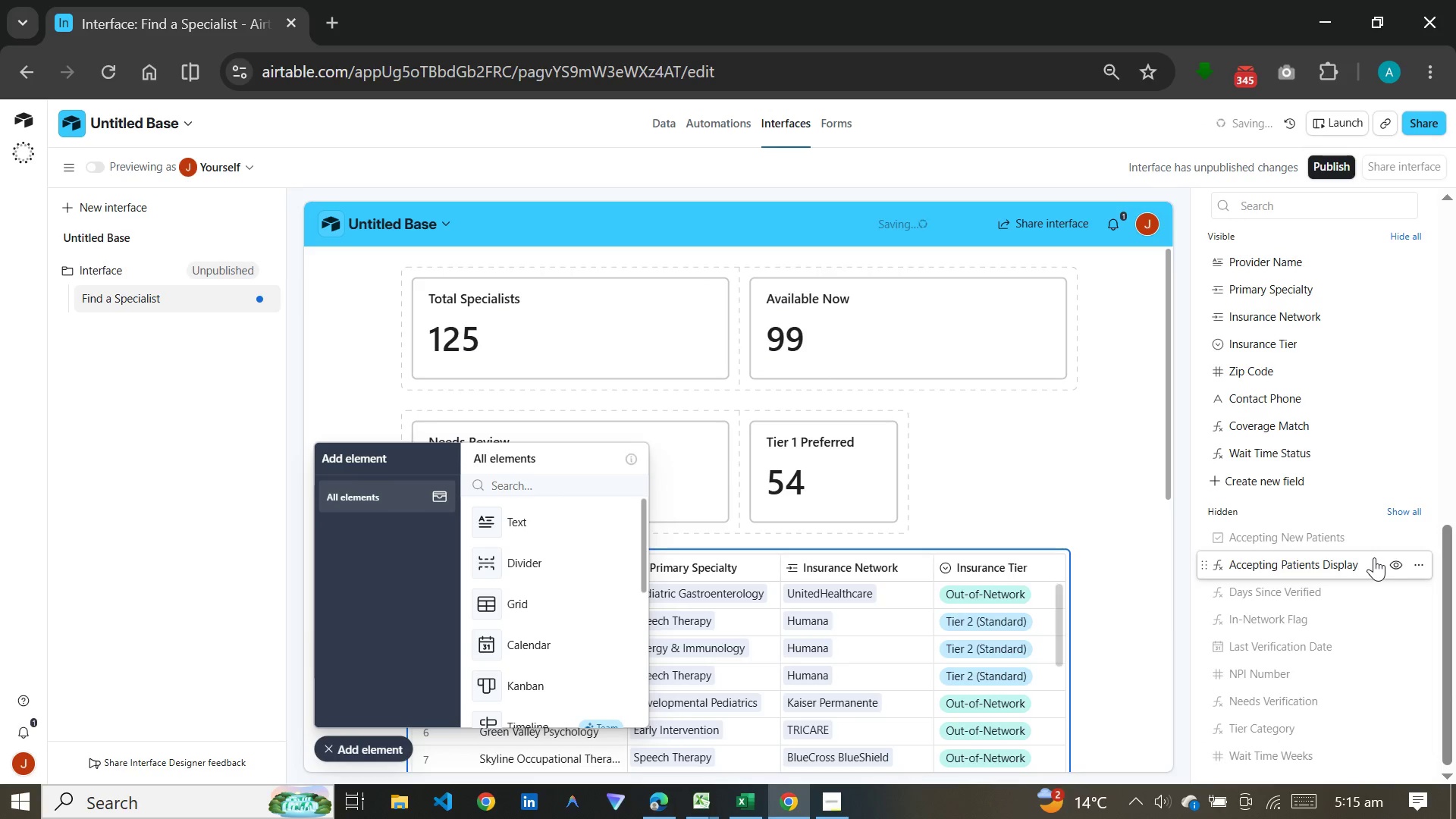 
left_click([1393, 563])
 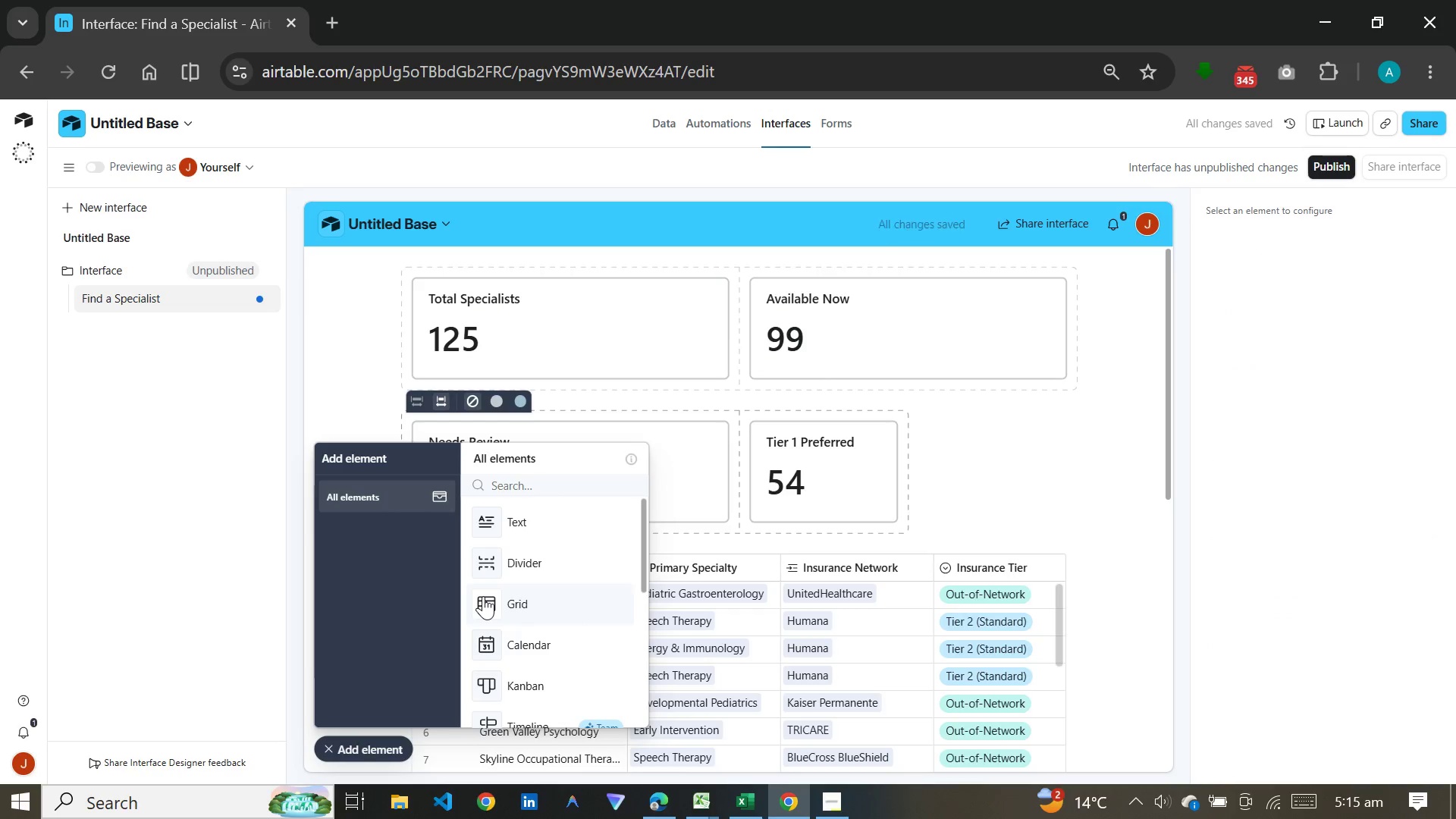 
scroll: coordinate [511, 619], scroll_direction: down, amount: 9.0
 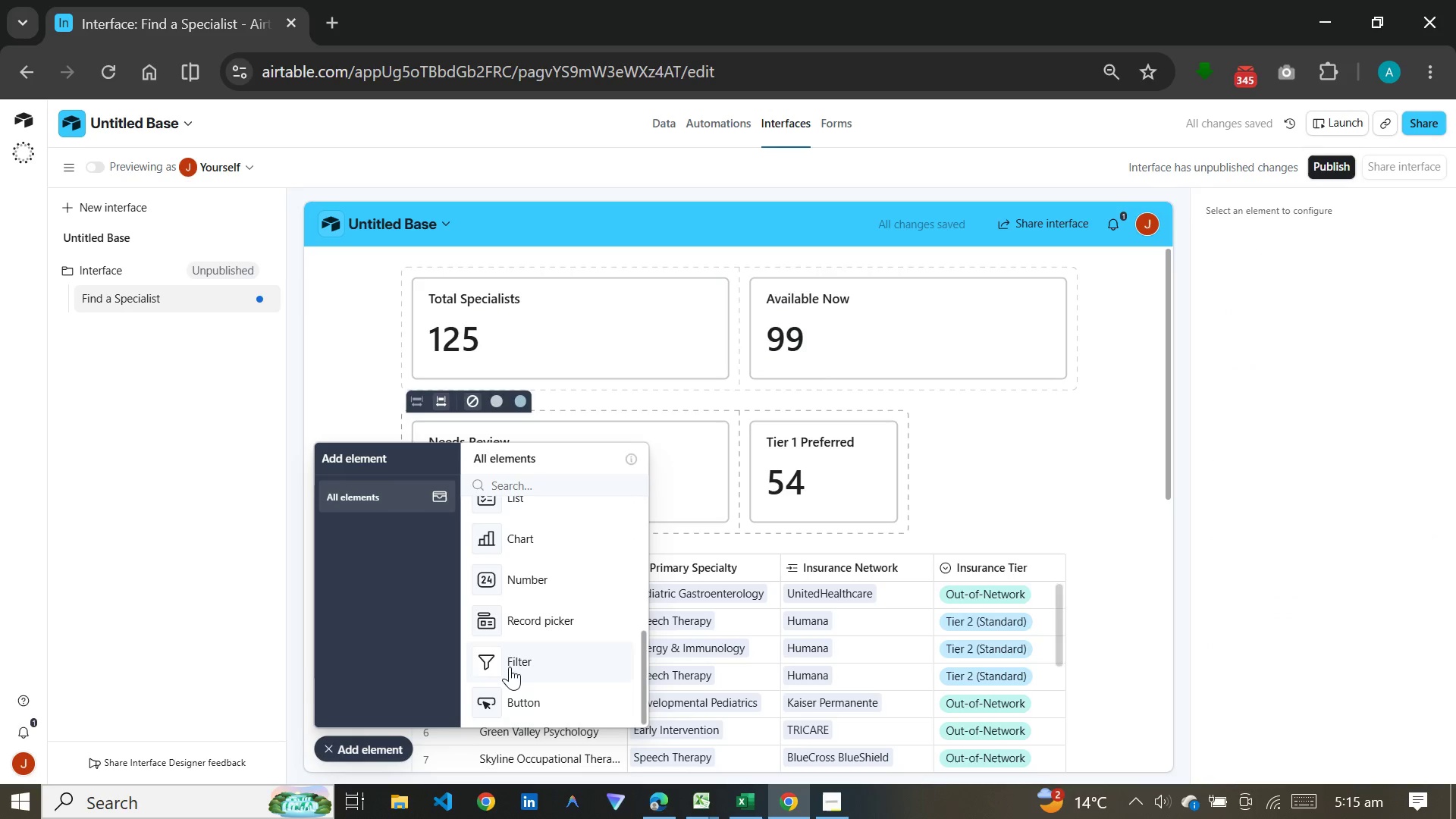 
left_click([510, 667])
 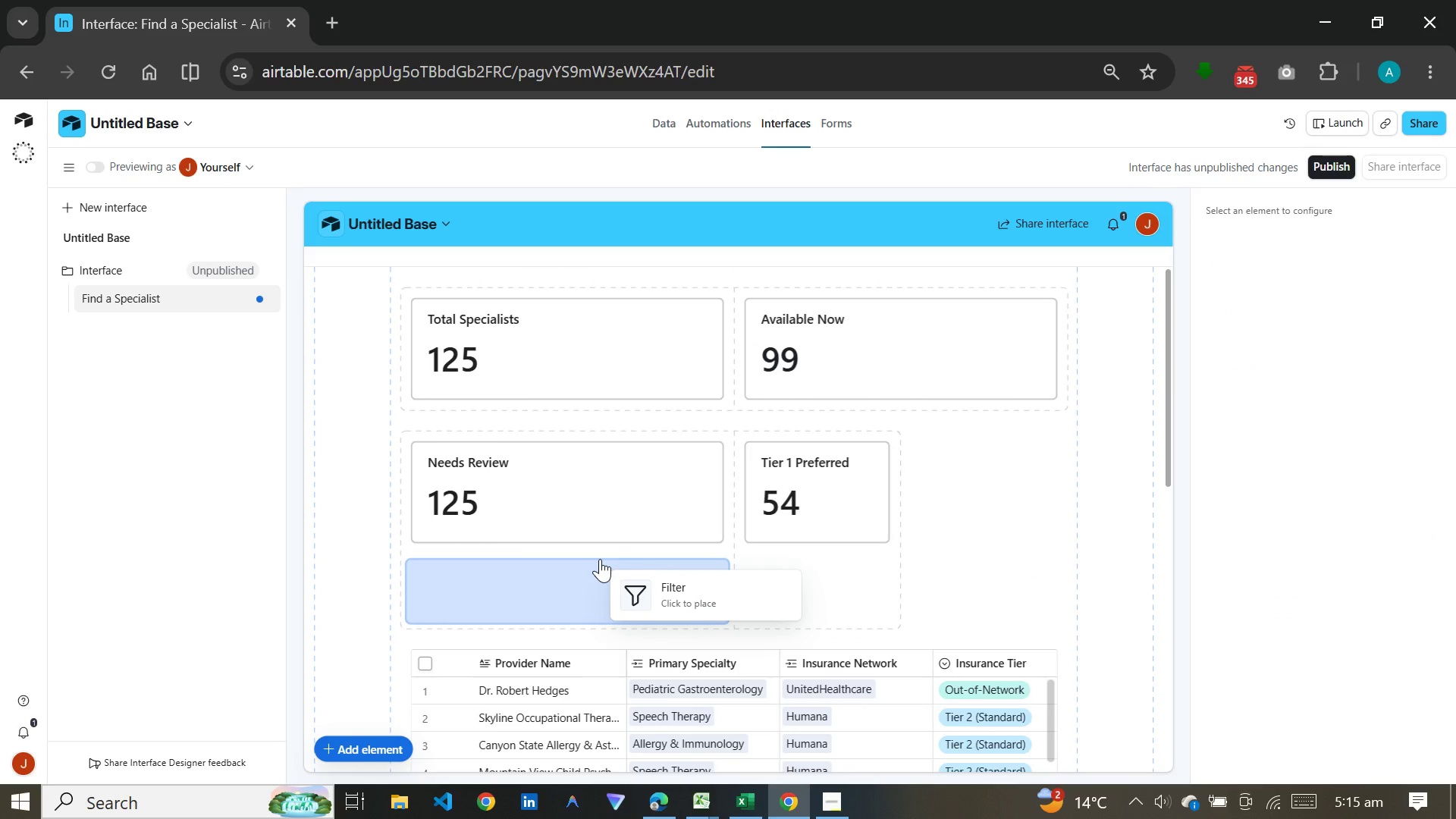 
left_click([600, 559])
 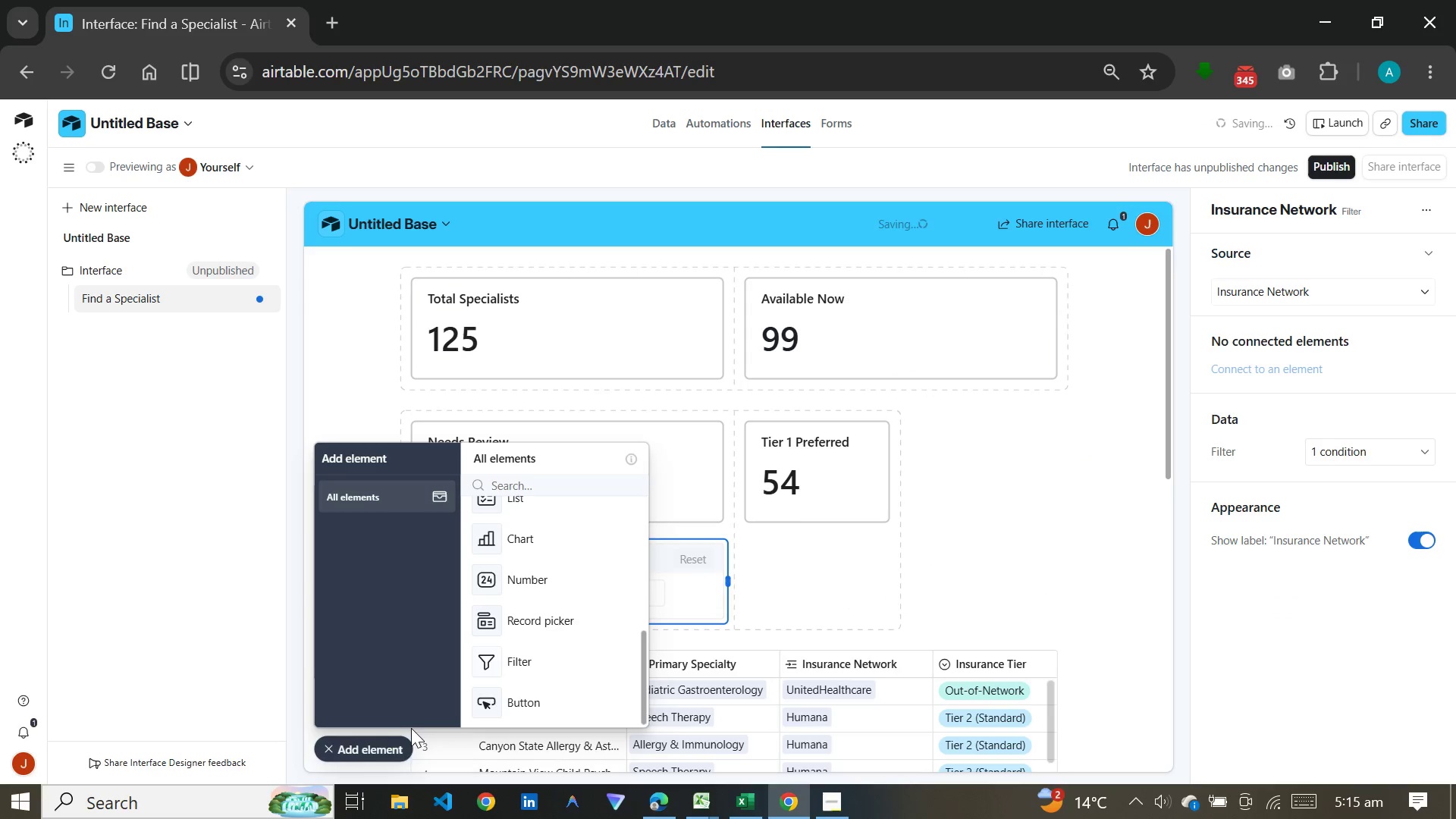 
left_click([382, 744])
 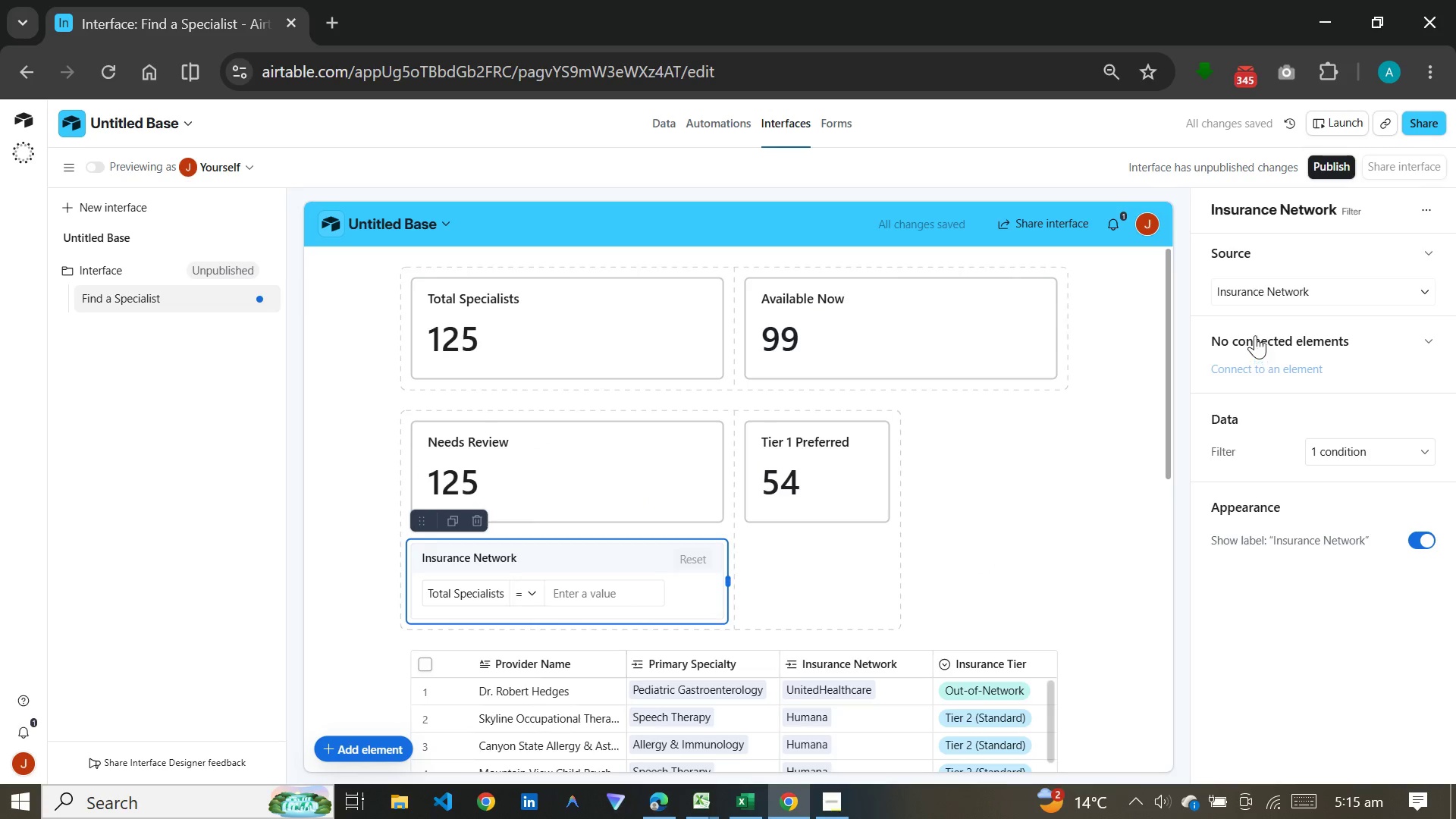 
left_click([1301, 286])
 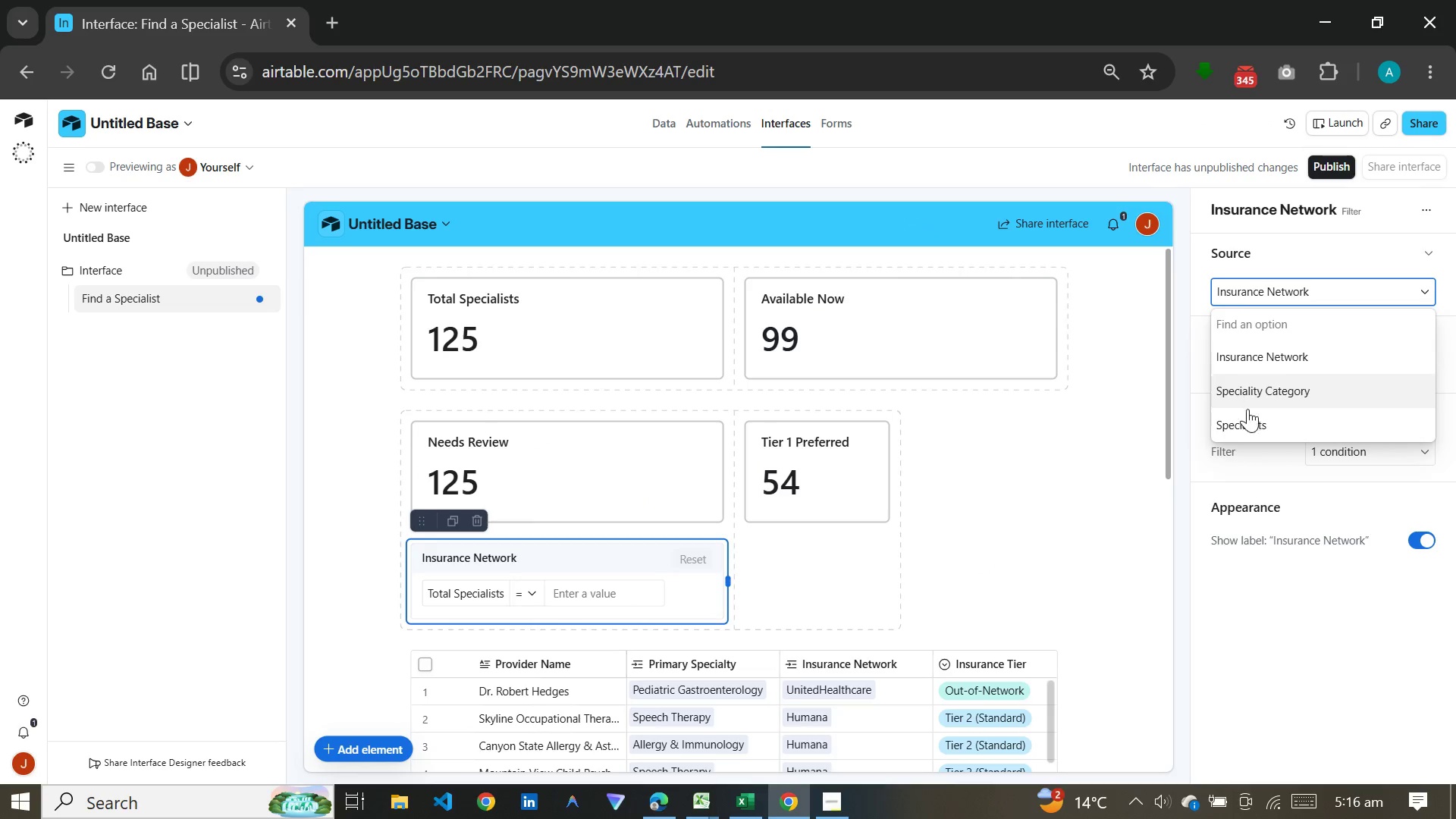 
left_click([1247, 414])
 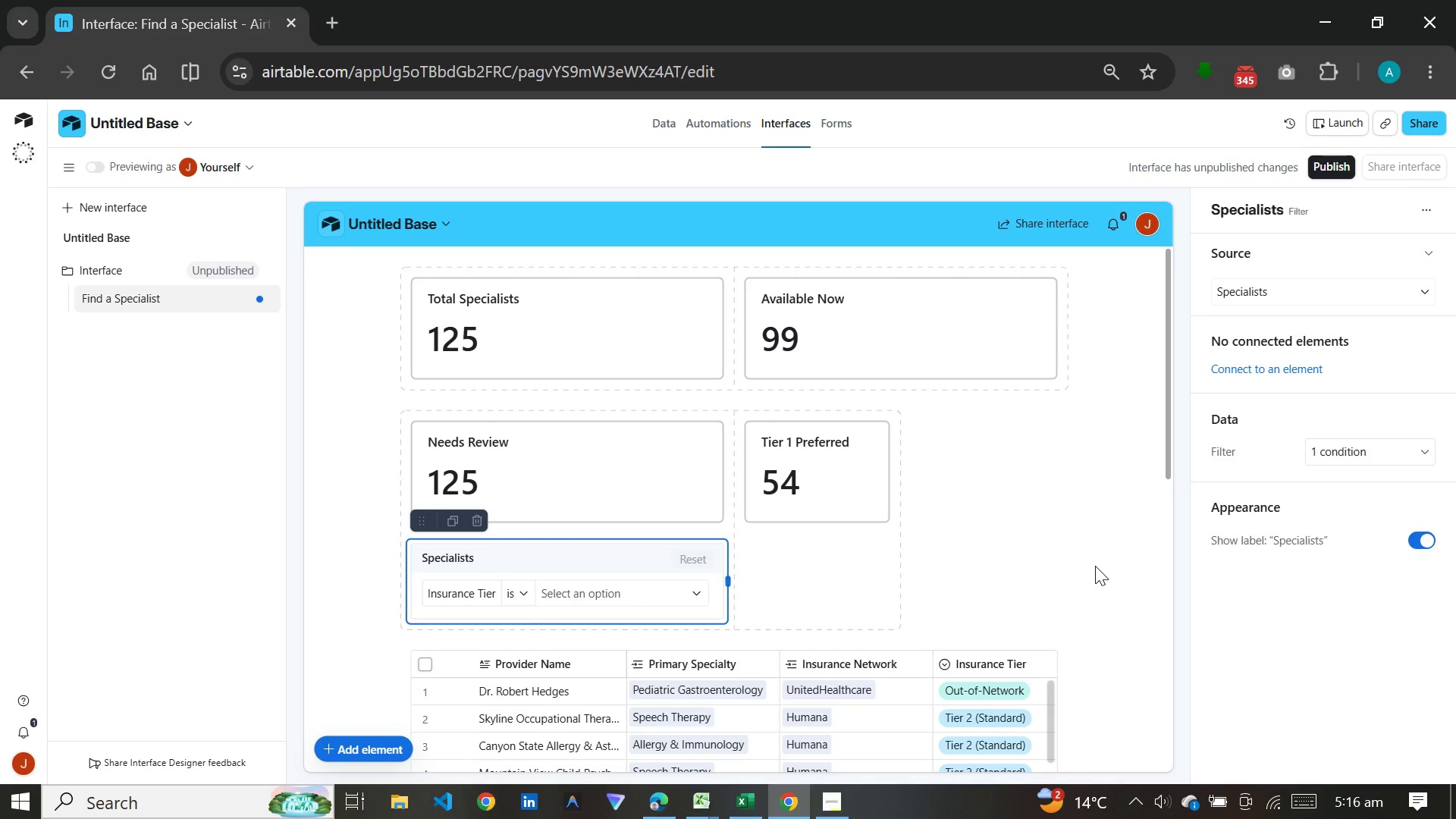 
wait(30.5)
 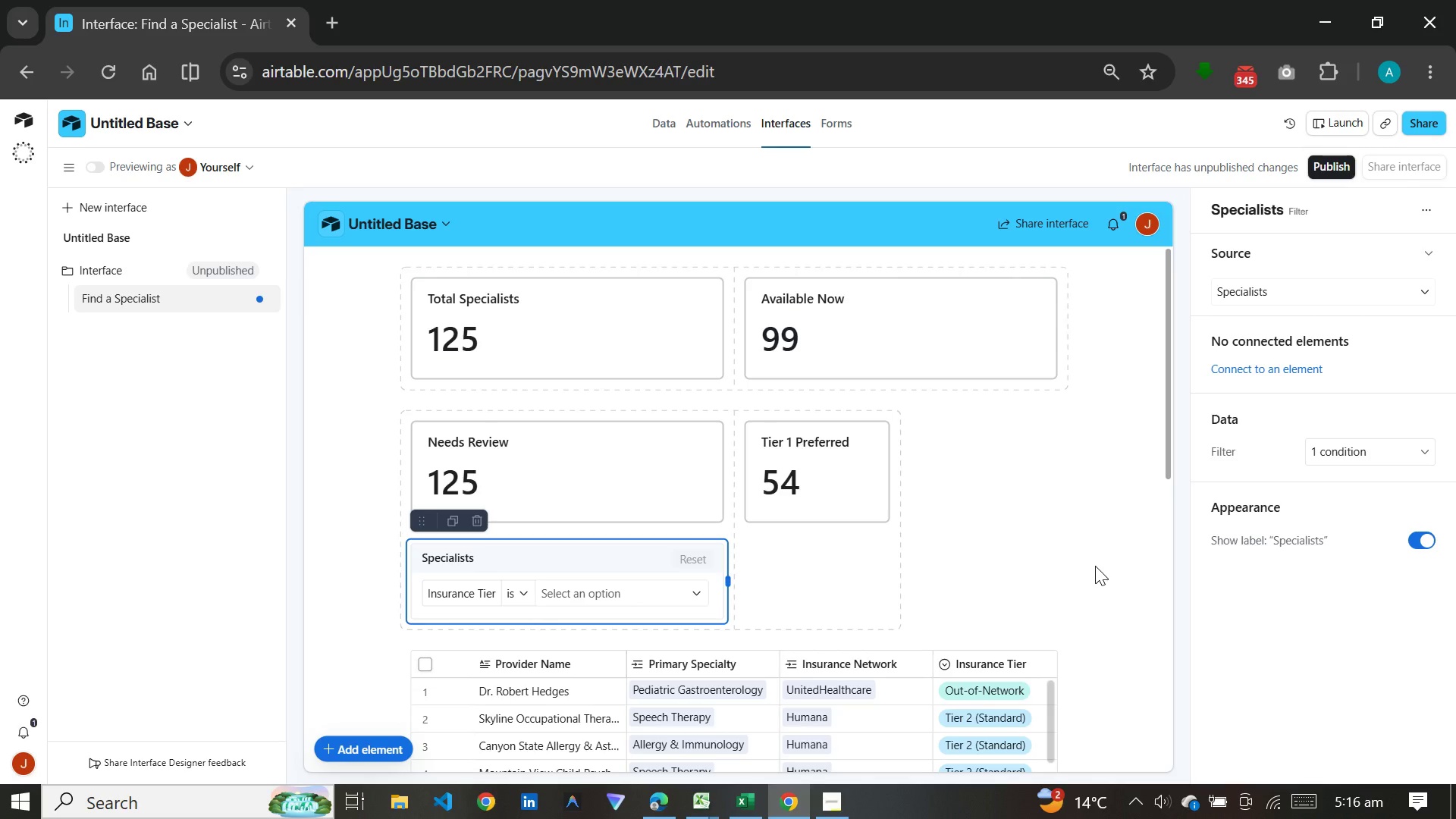 
left_click([1429, 213])
 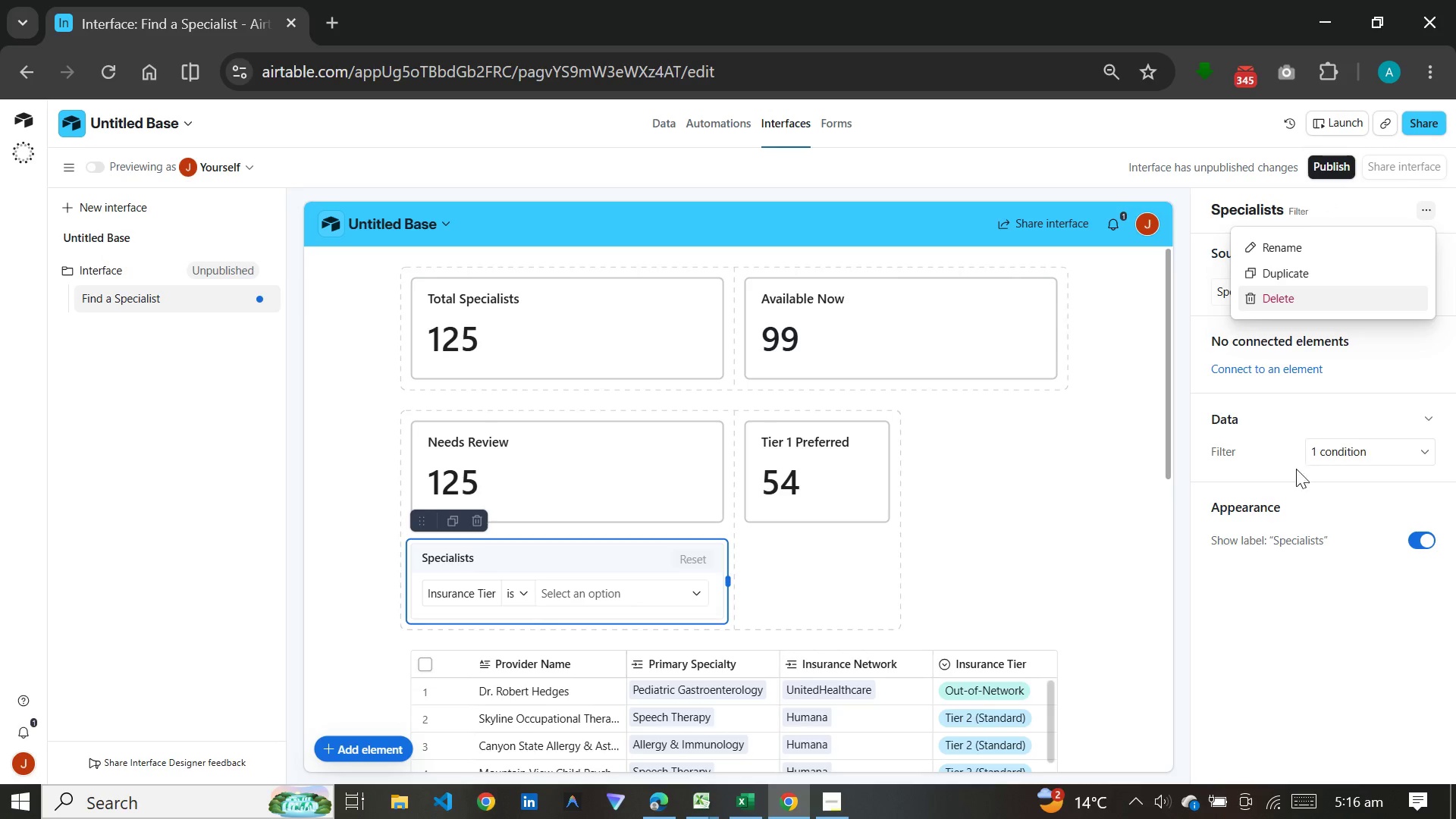 
left_click([1272, 622])
 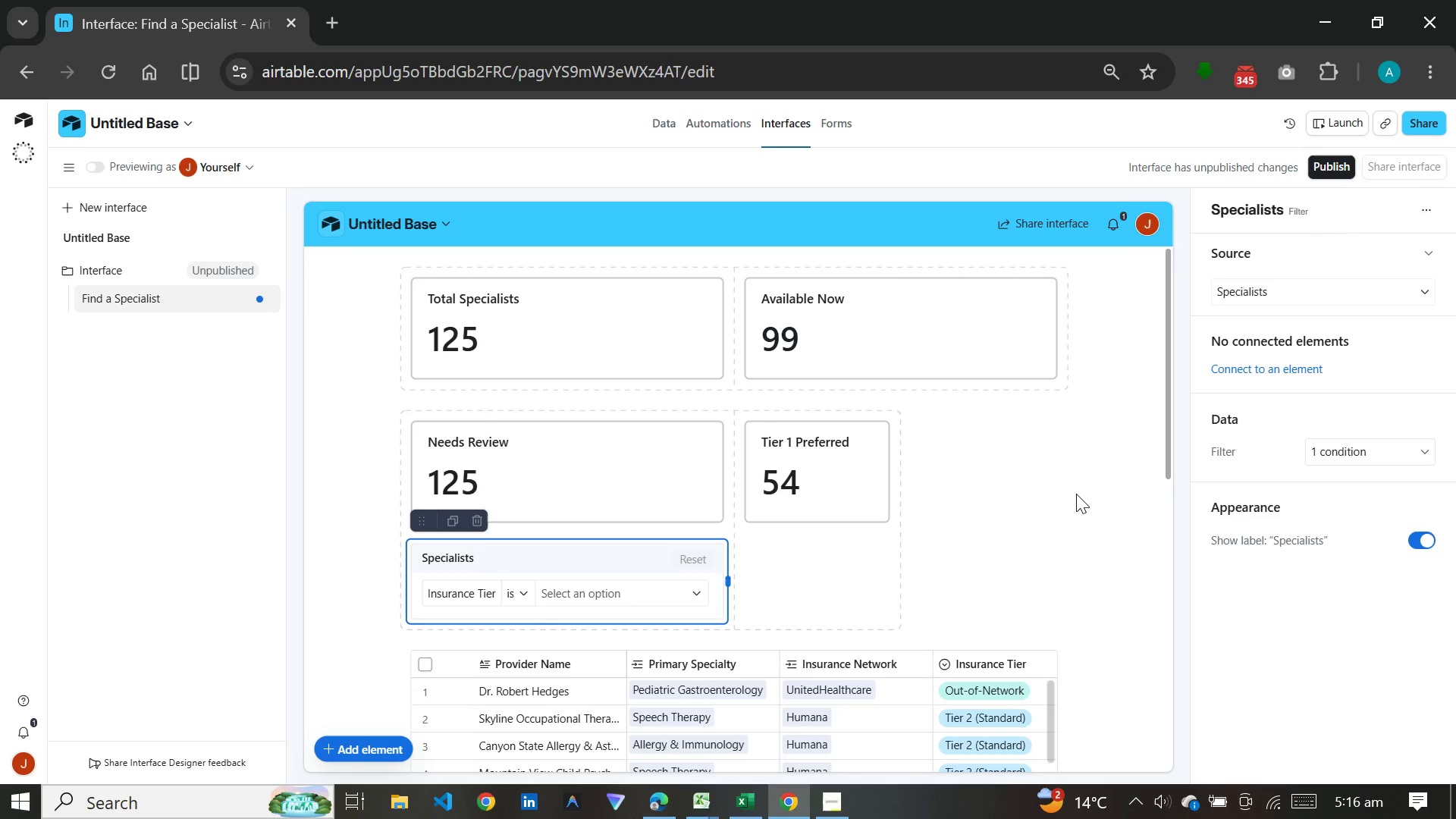 
wait(8.03)
 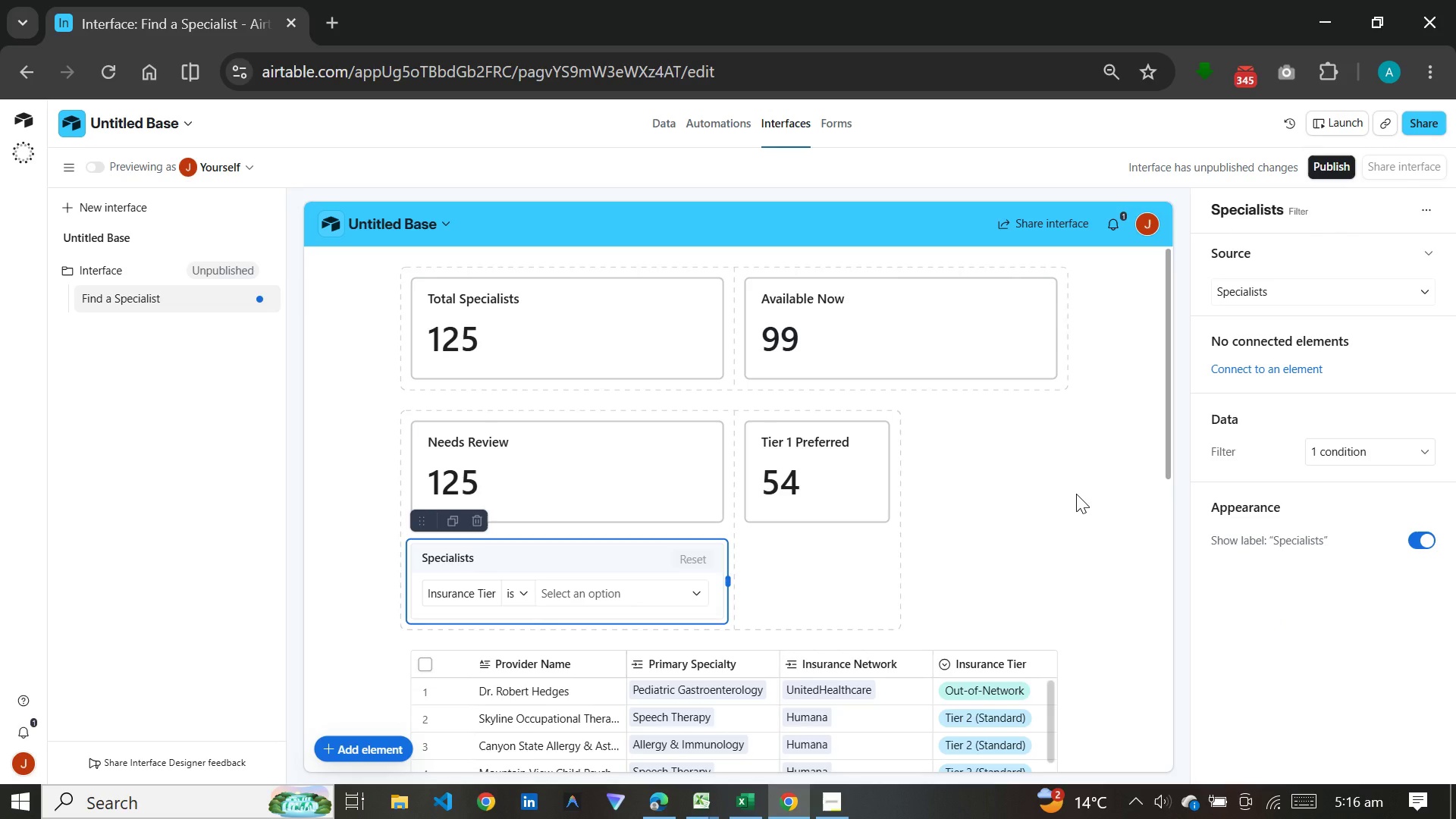 
scroll: coordinate [764, 666], scroll_direction: down, amount: 16.0
 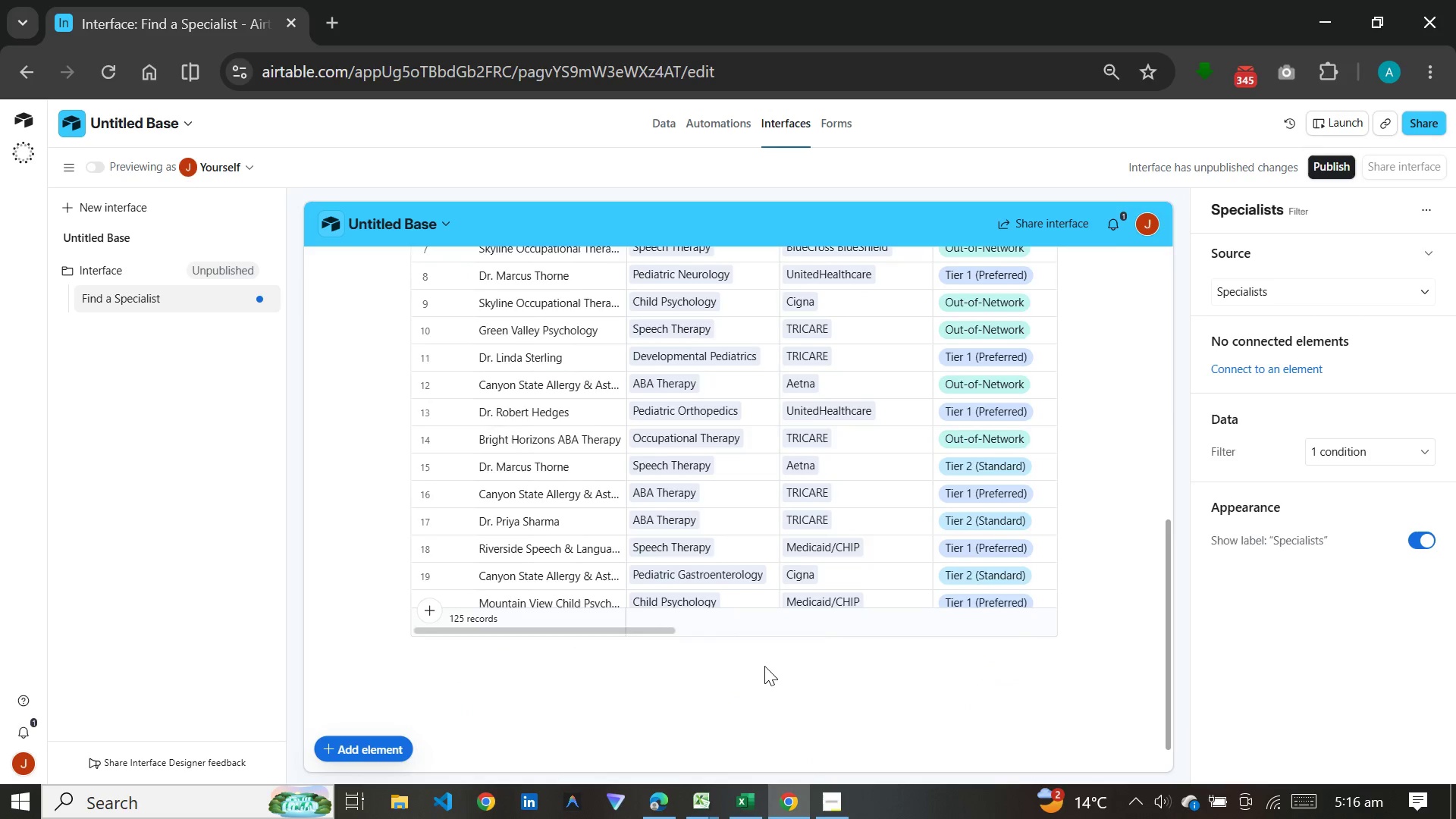 
scroll: coordinate [764, 666], scroll_direction: up, amount: 7.0
 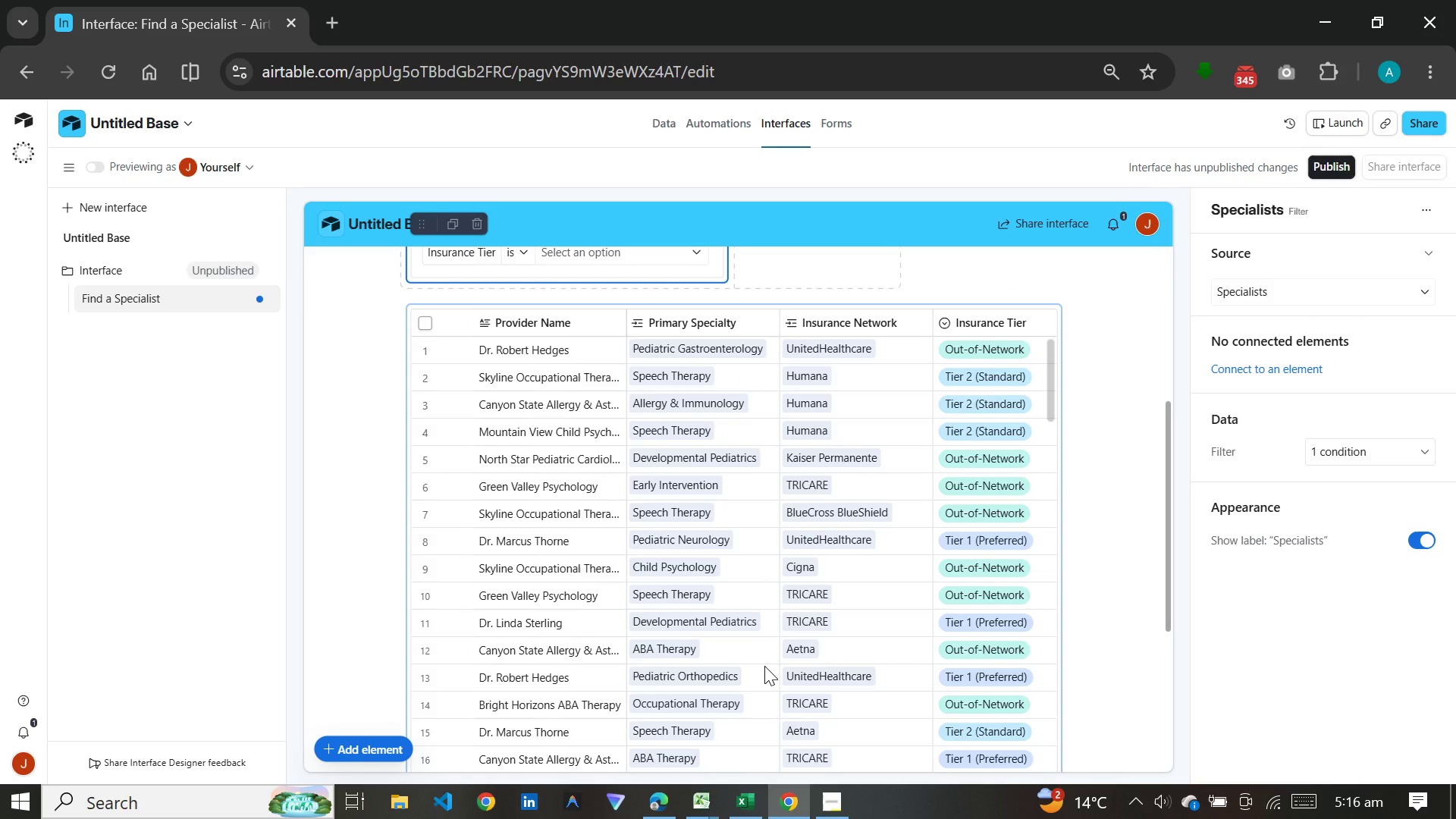 
wait(9.17)
 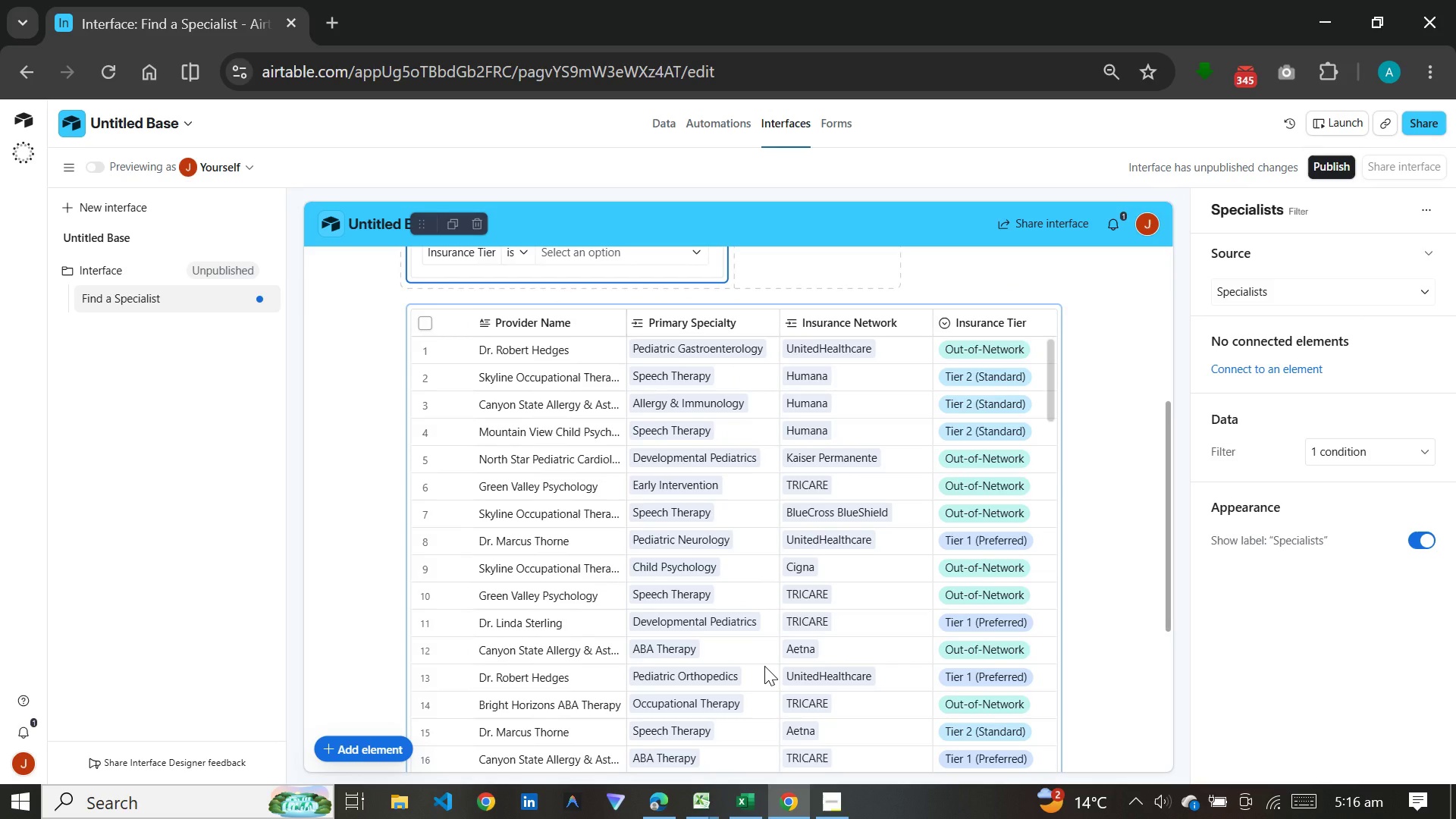 
scroll: coordinate [764, 666], scroll_direction: up, amount: 8.0
 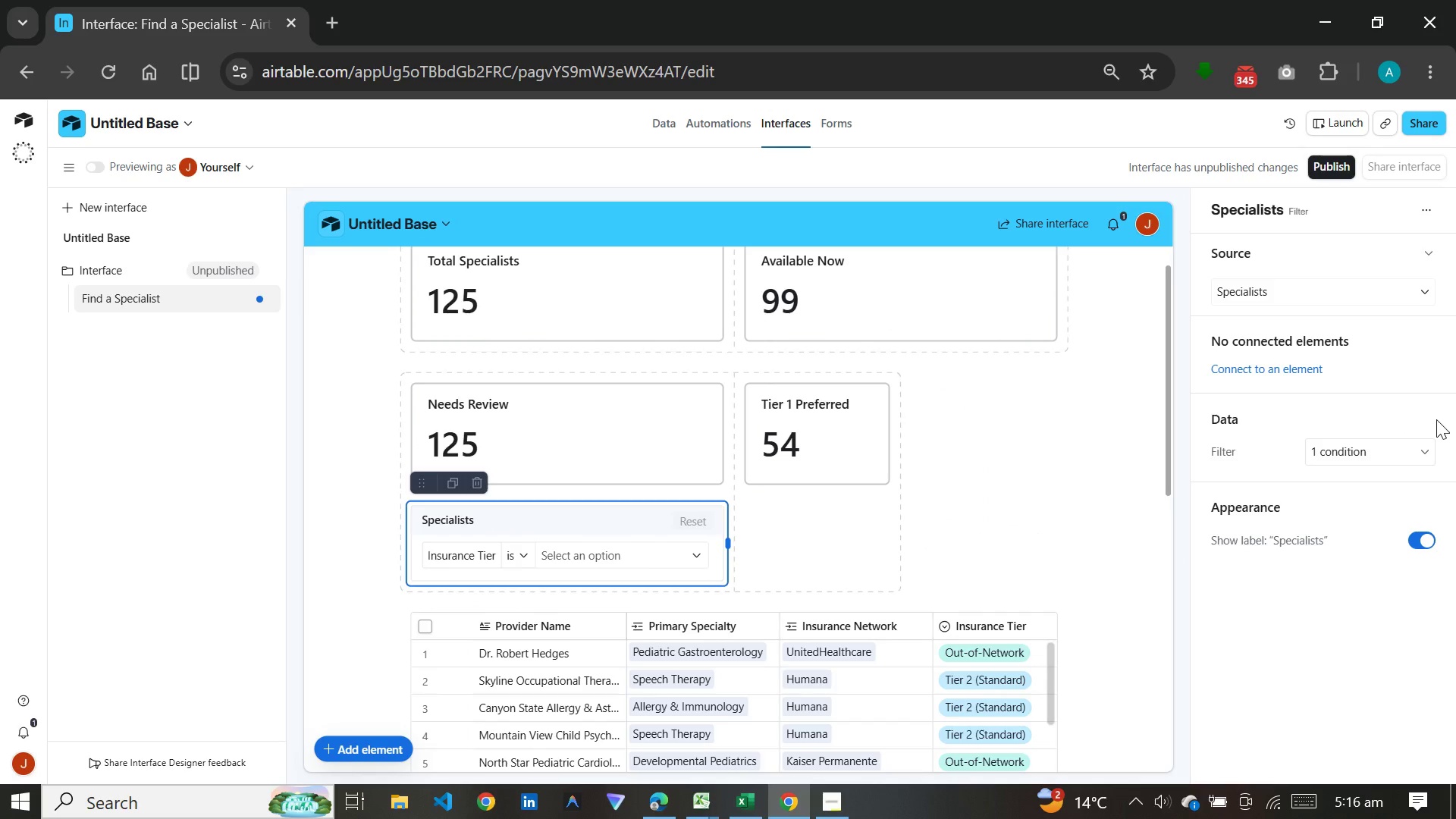 
left_click([1414, 444])
 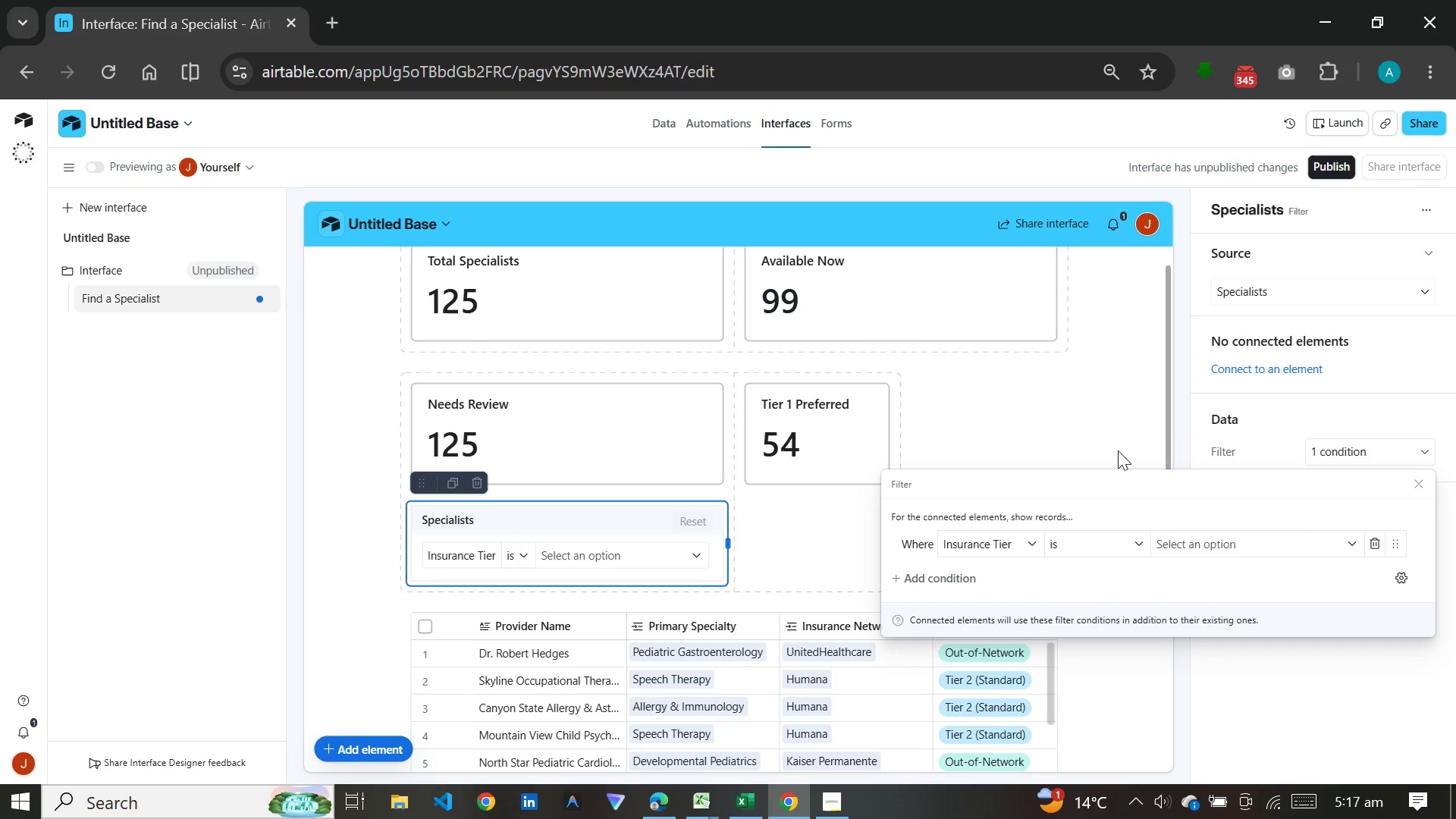 
left_click([1114, 450])
 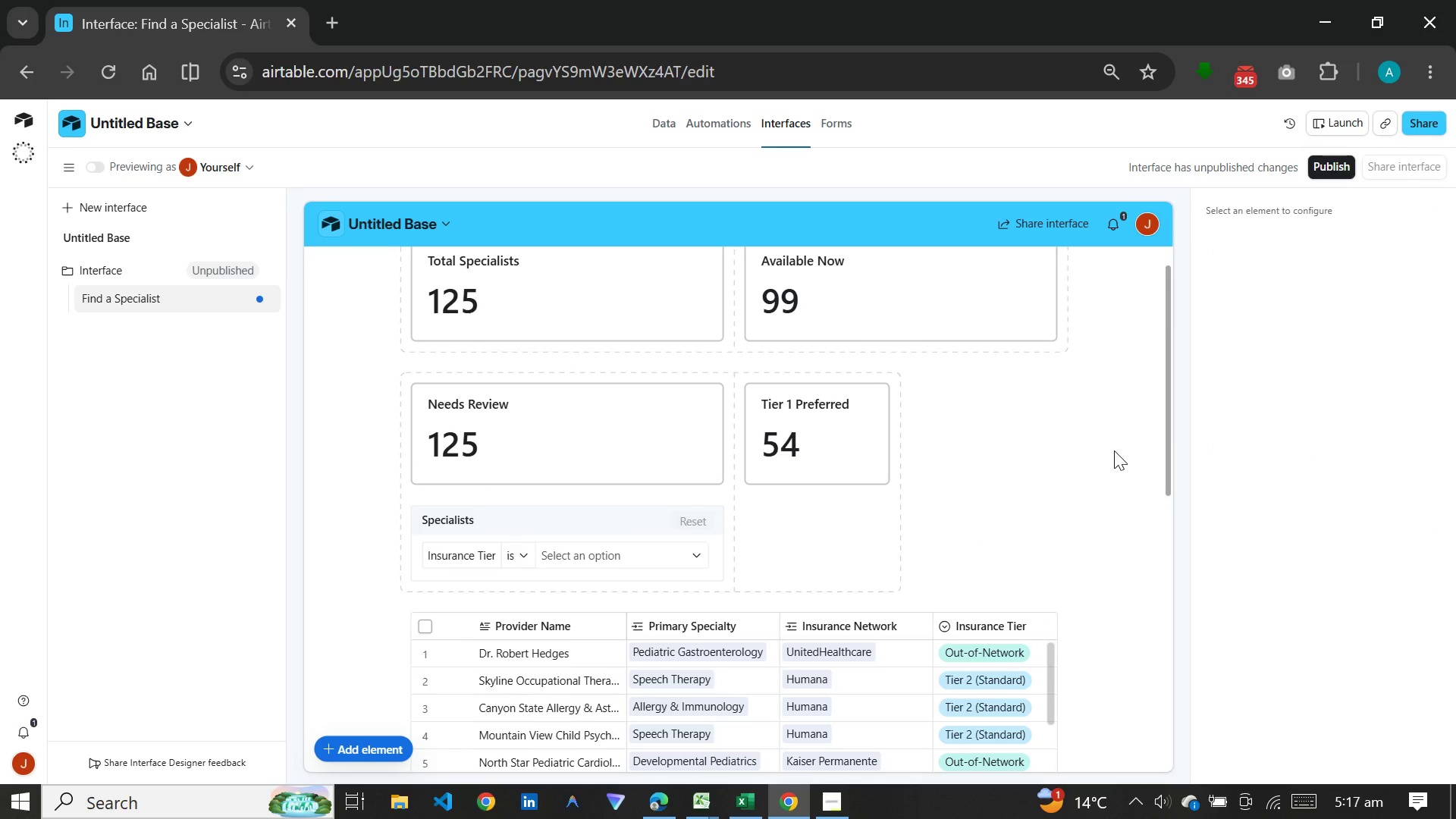 
wait(6.77)
 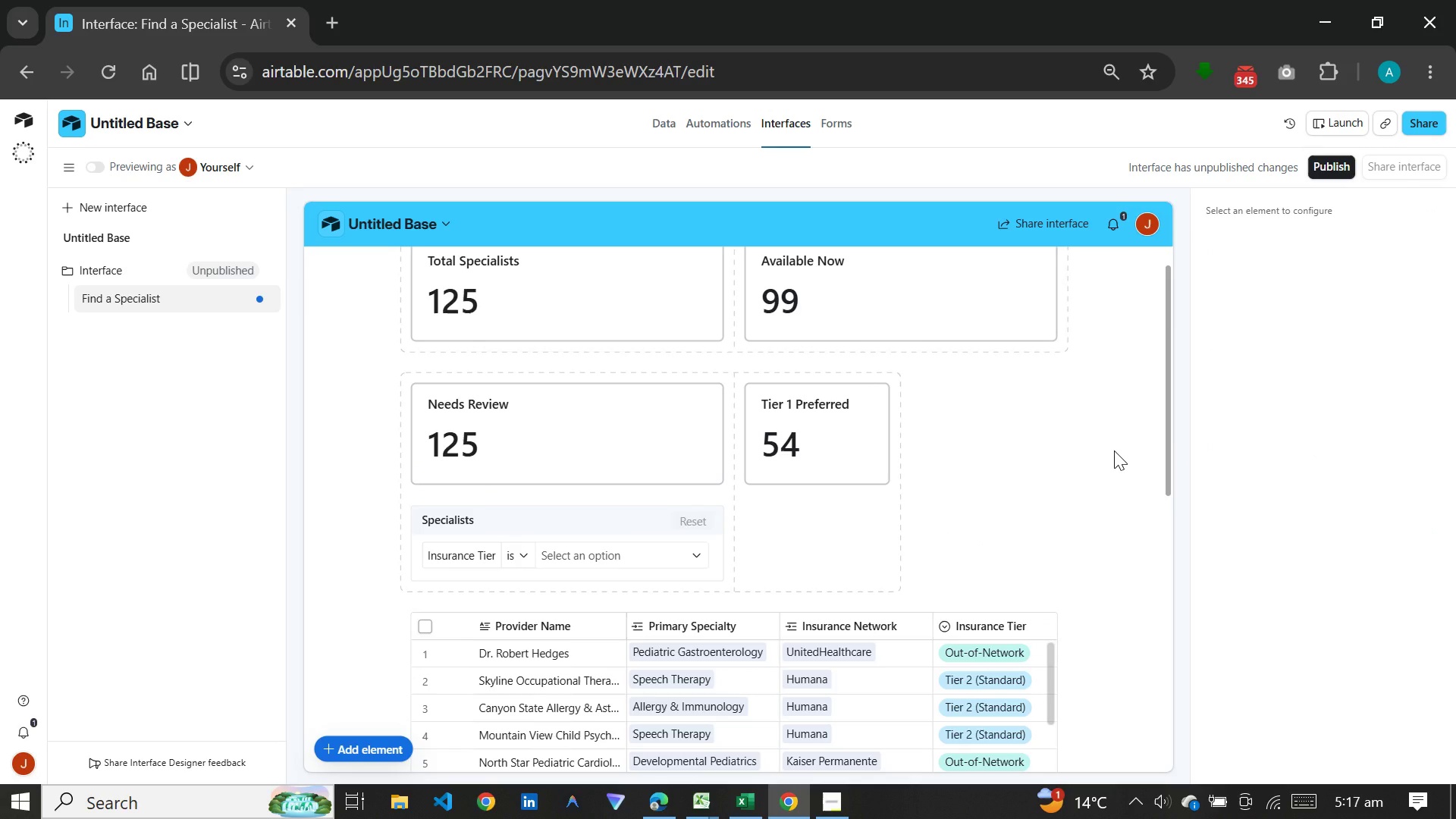 
left_click([715, 664])
 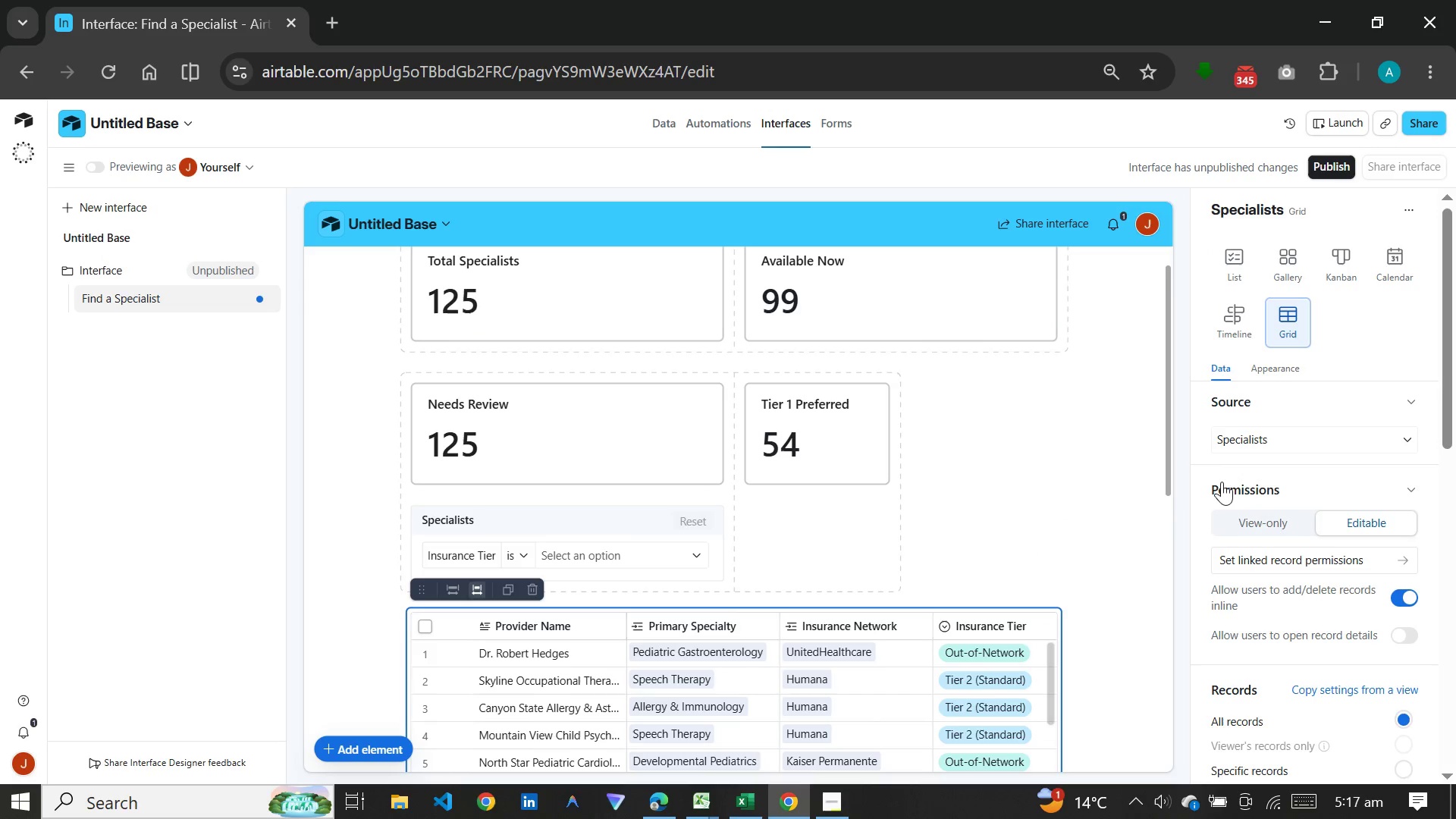 
scroll: coordinate [1222, 482], scroll_direction: down, amount: 8.0
 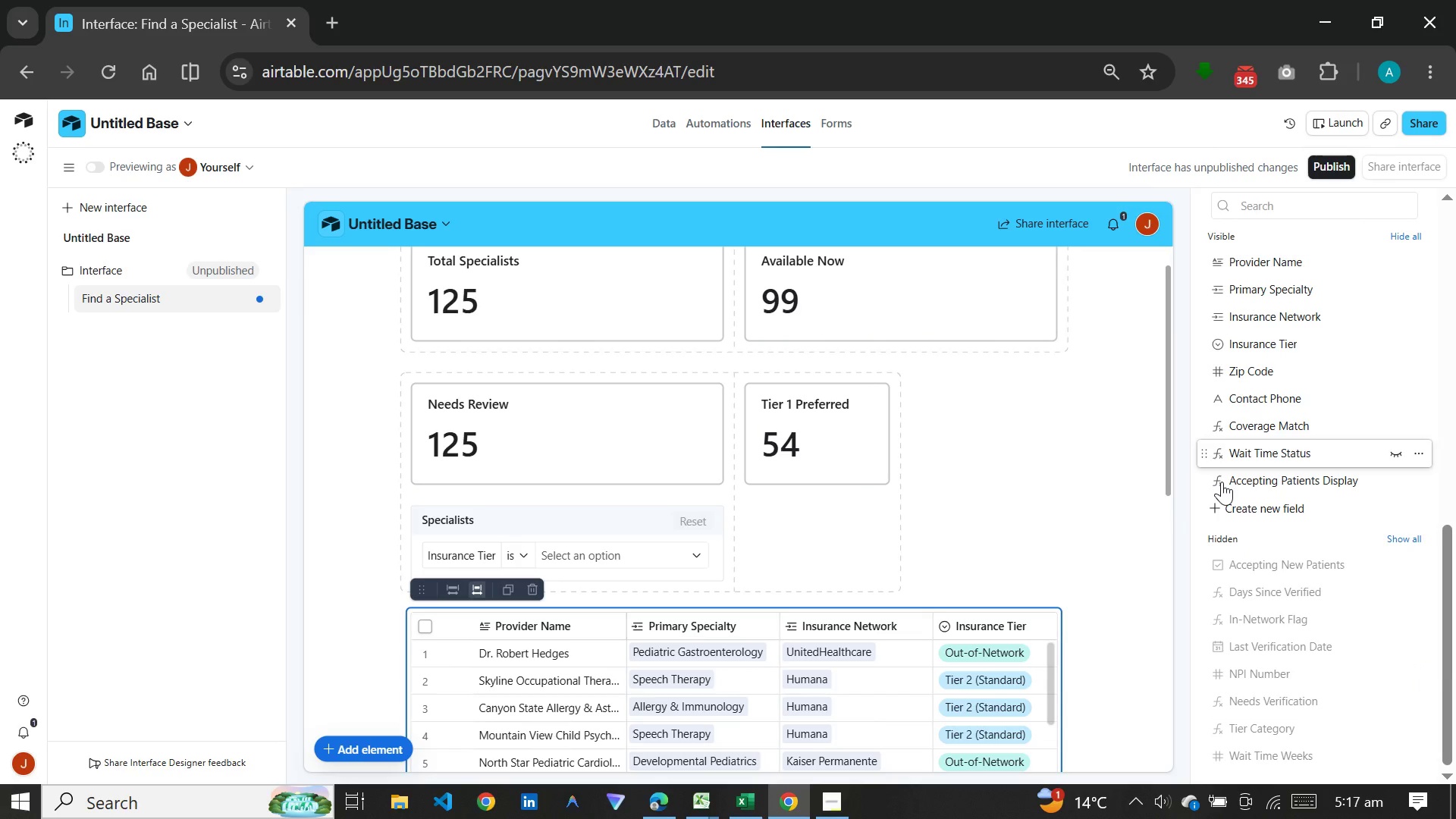 
scroll: coordinate [1231, 465], scroll_direction: up, amount: 14.0
 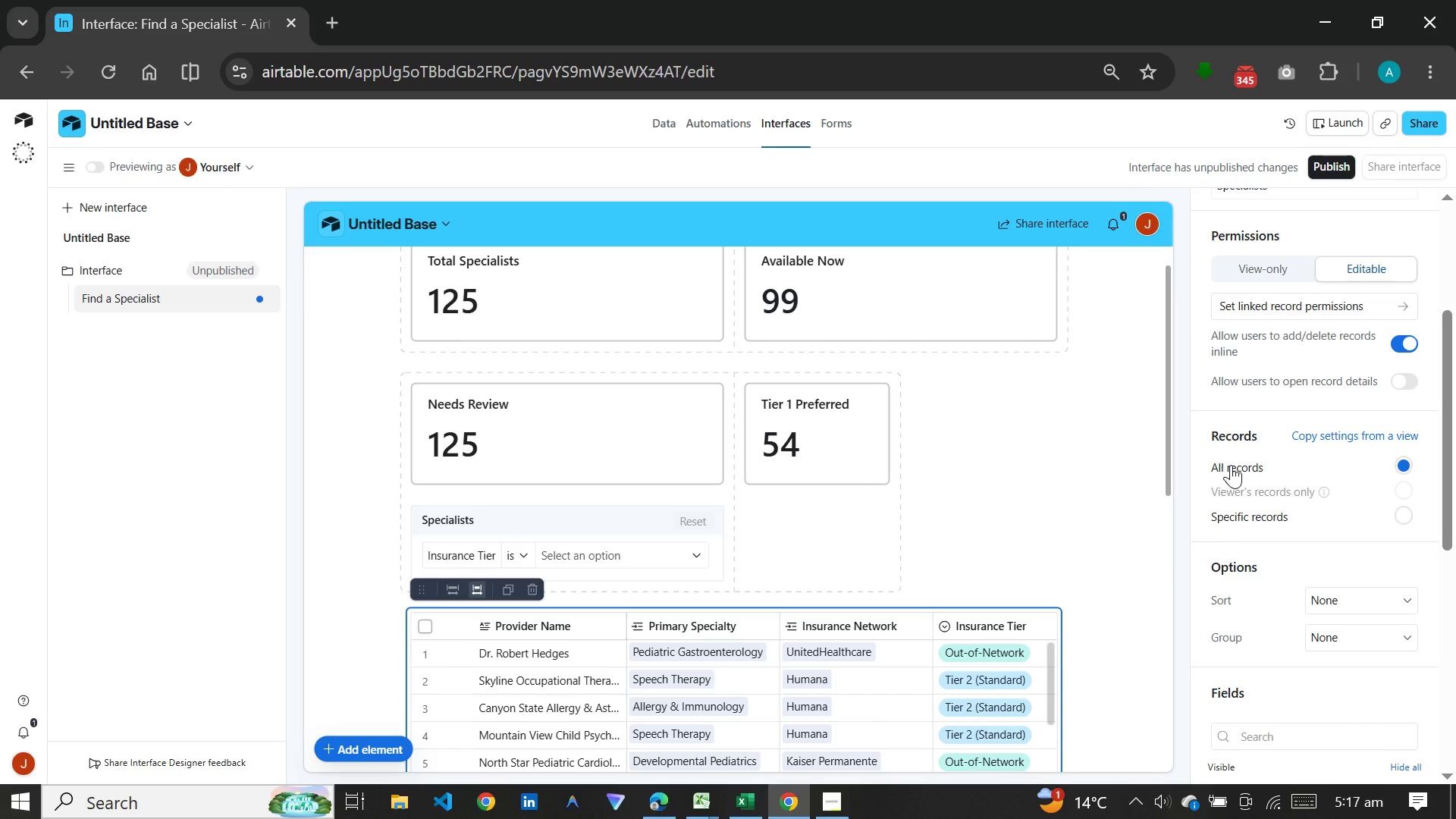 
wait(9.81)
 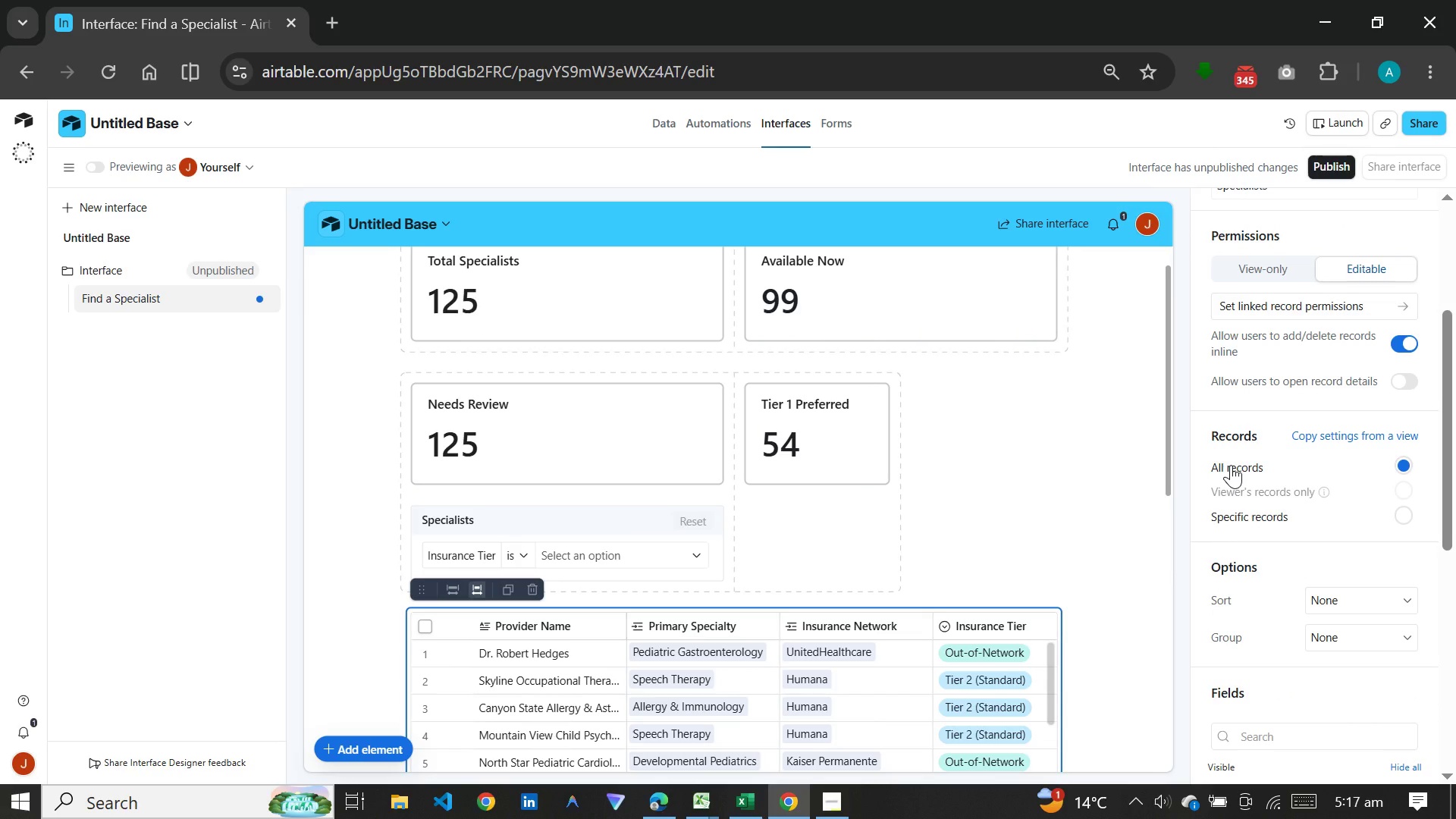 
left_click([698, 563])
 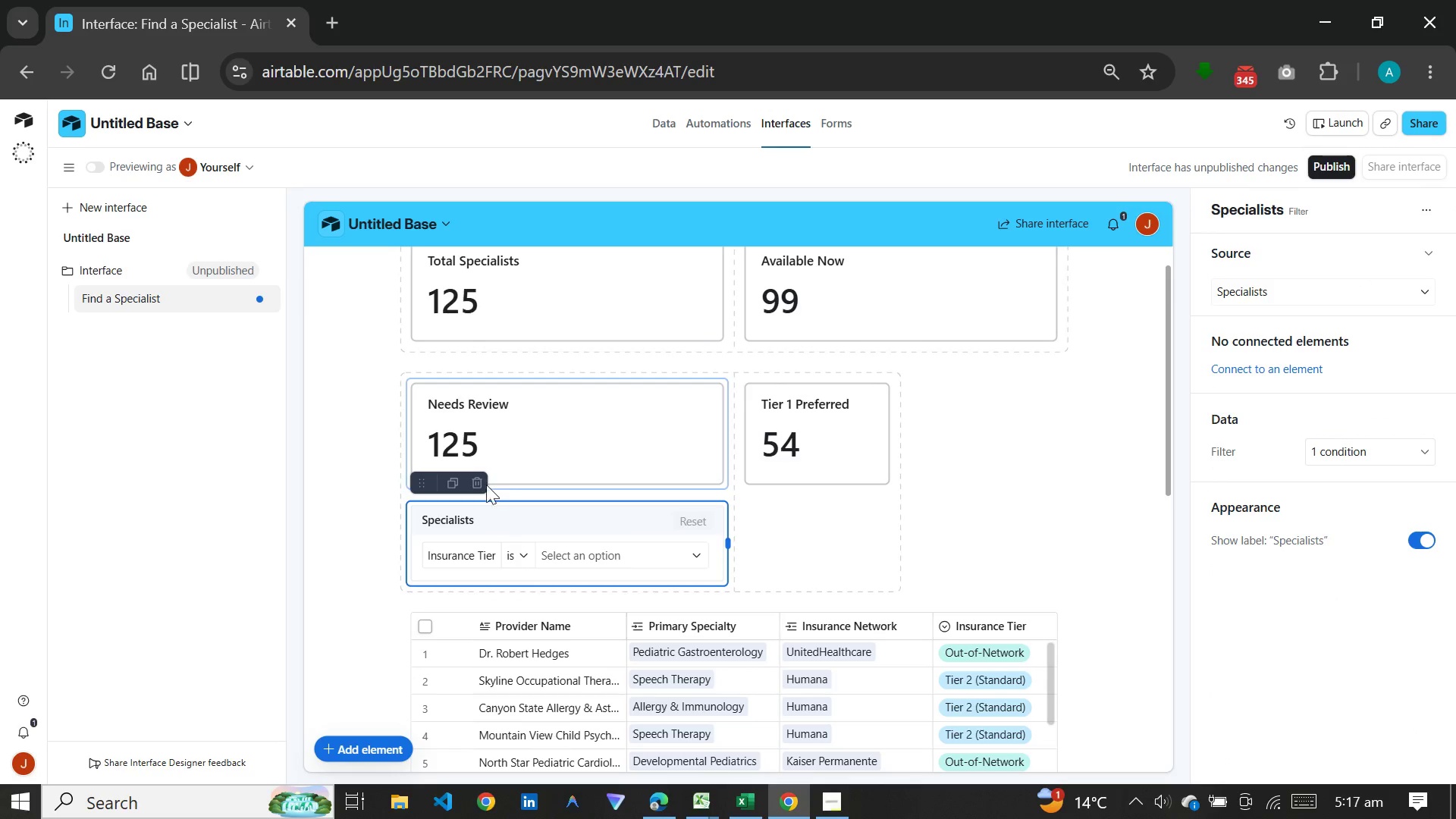 
left_click([469, 481])
 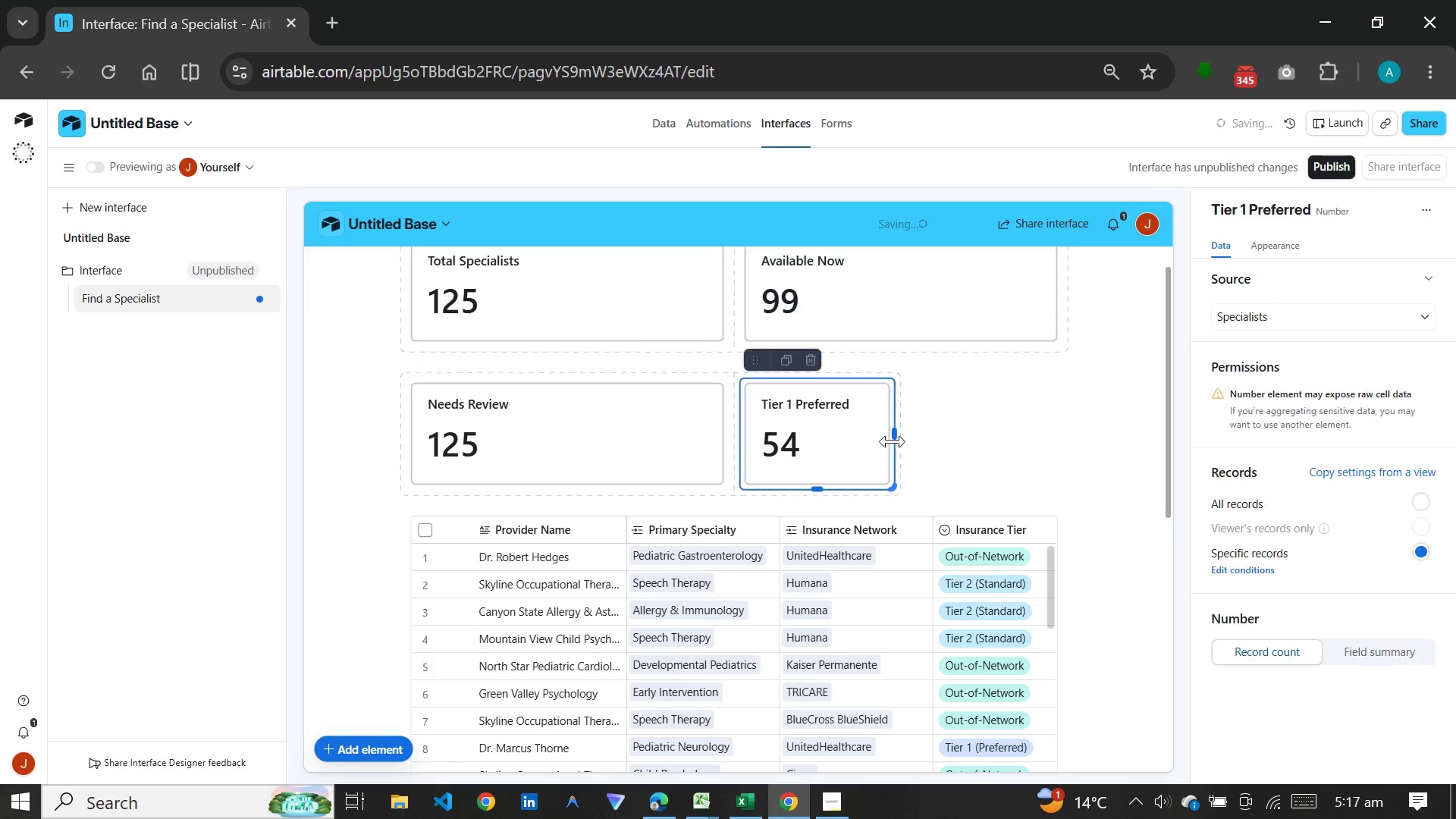 
left_click_drag(start_coordinate=[895, 441], to_coordinate=[1070, 421])
 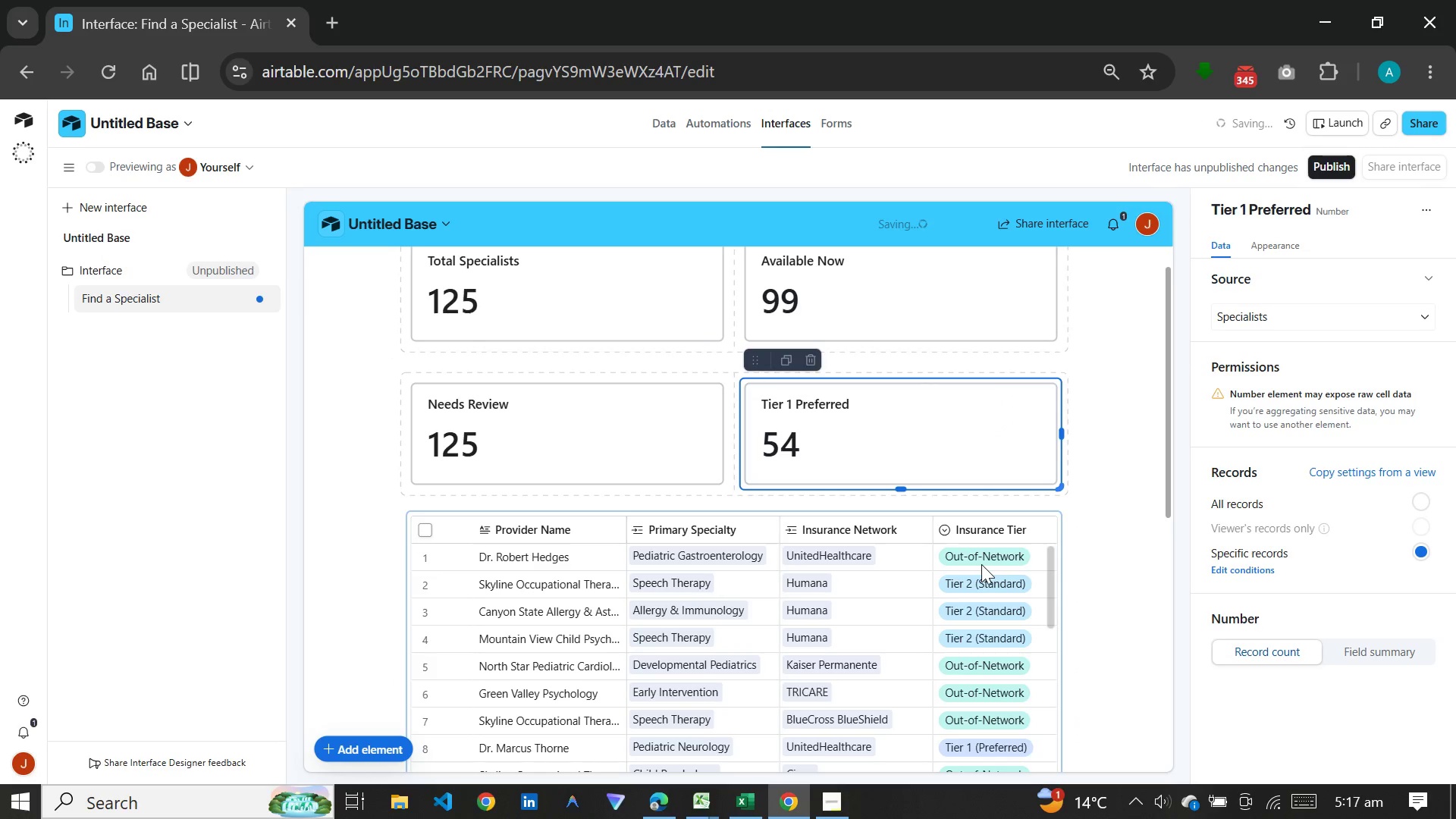 
scroll: coordinate [981, 564], scroll_direction: down, amount: 10.0
 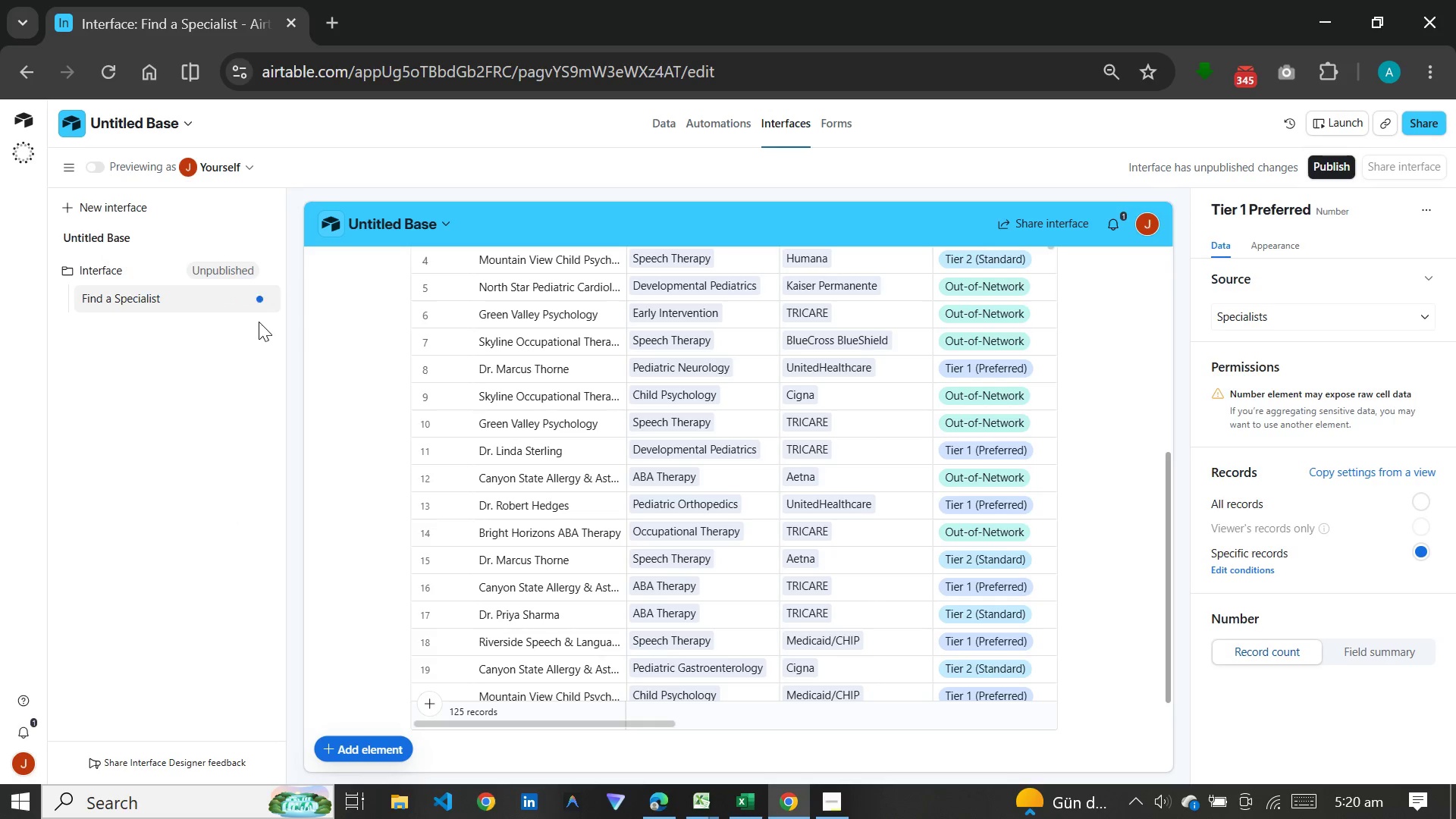 
wait(188.67)
 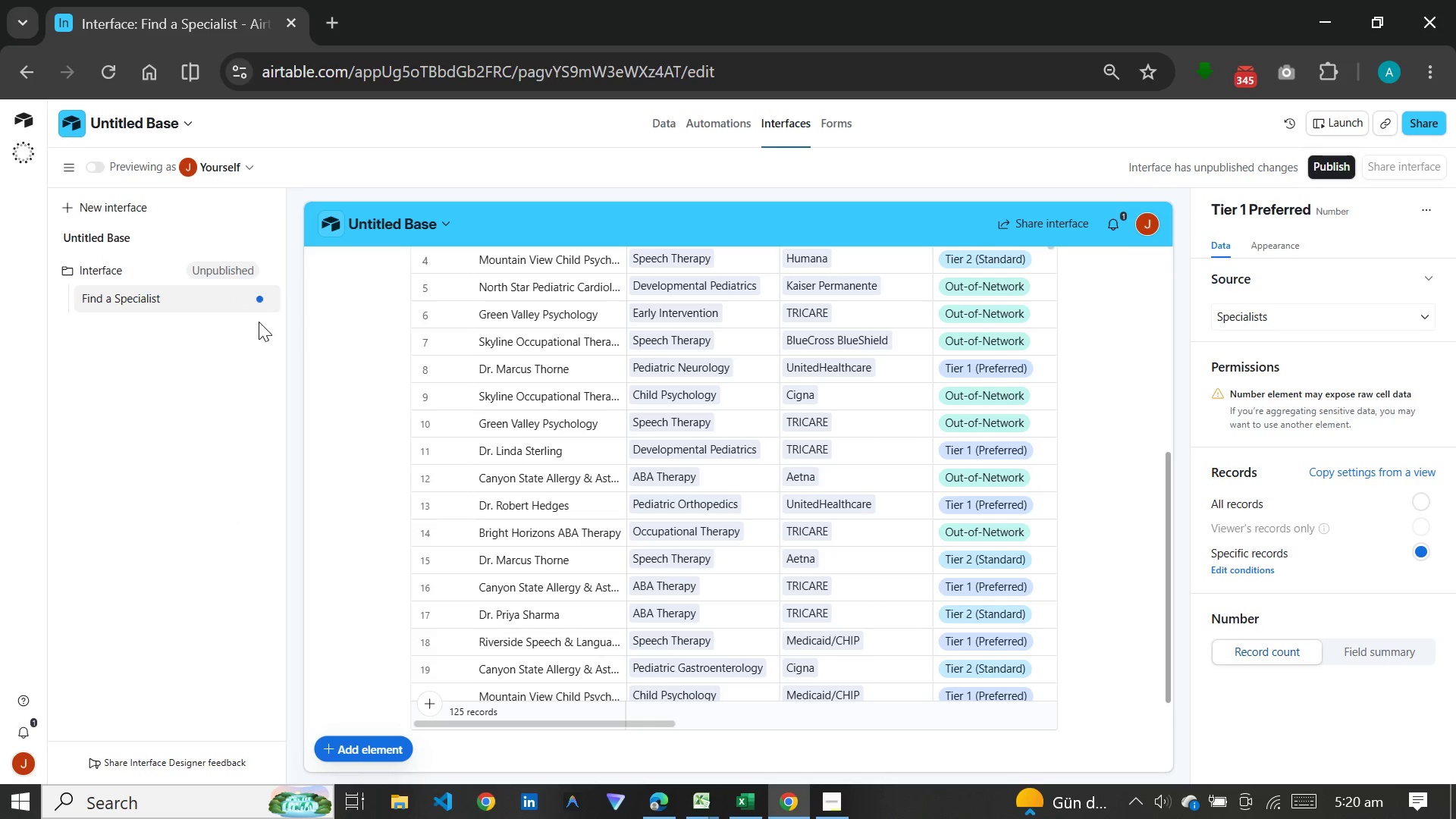 
left_click([236, 271])
 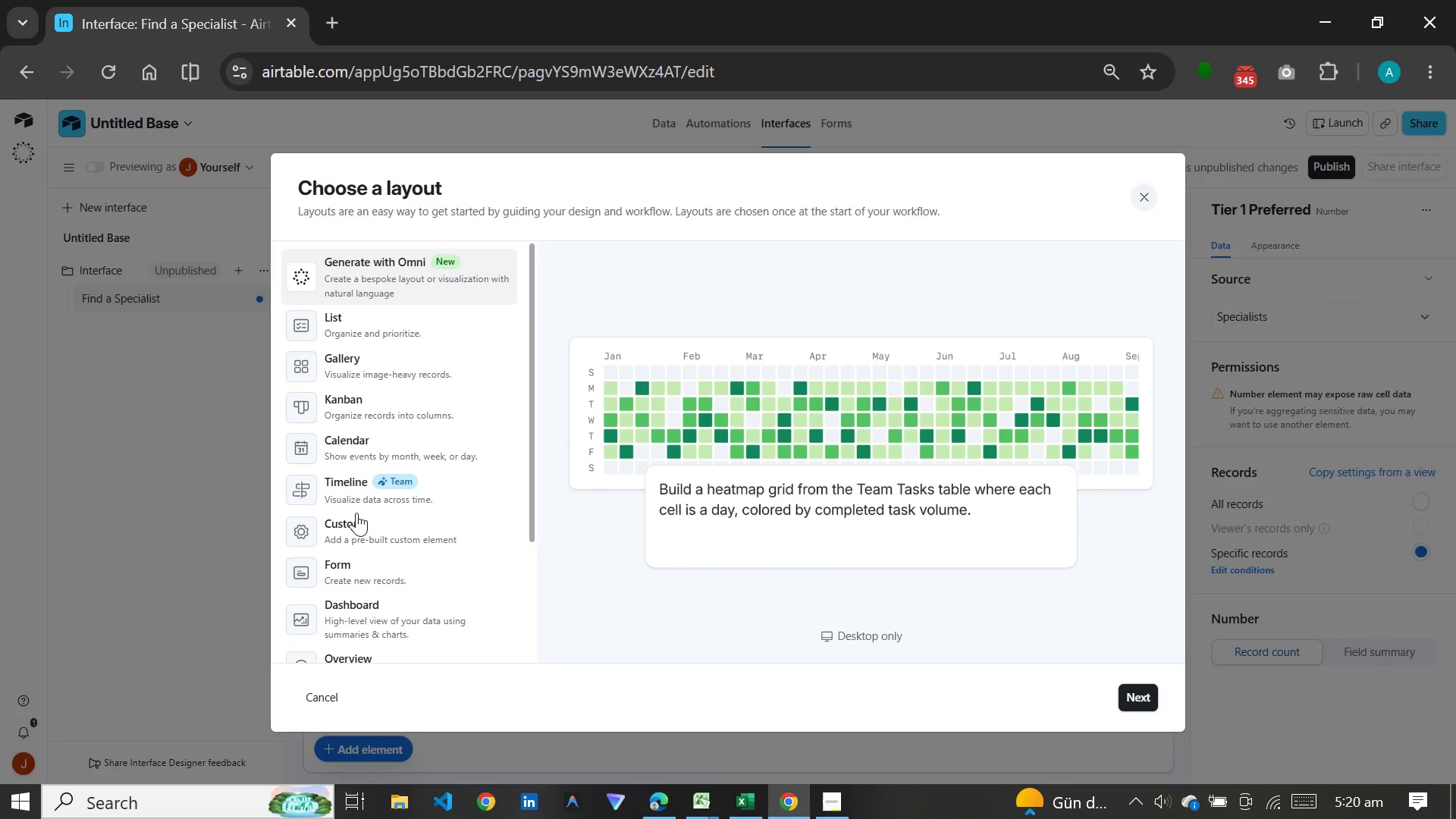 
scroll: coordinate [364, 519], scroll_direction: down, amount: 7.0
 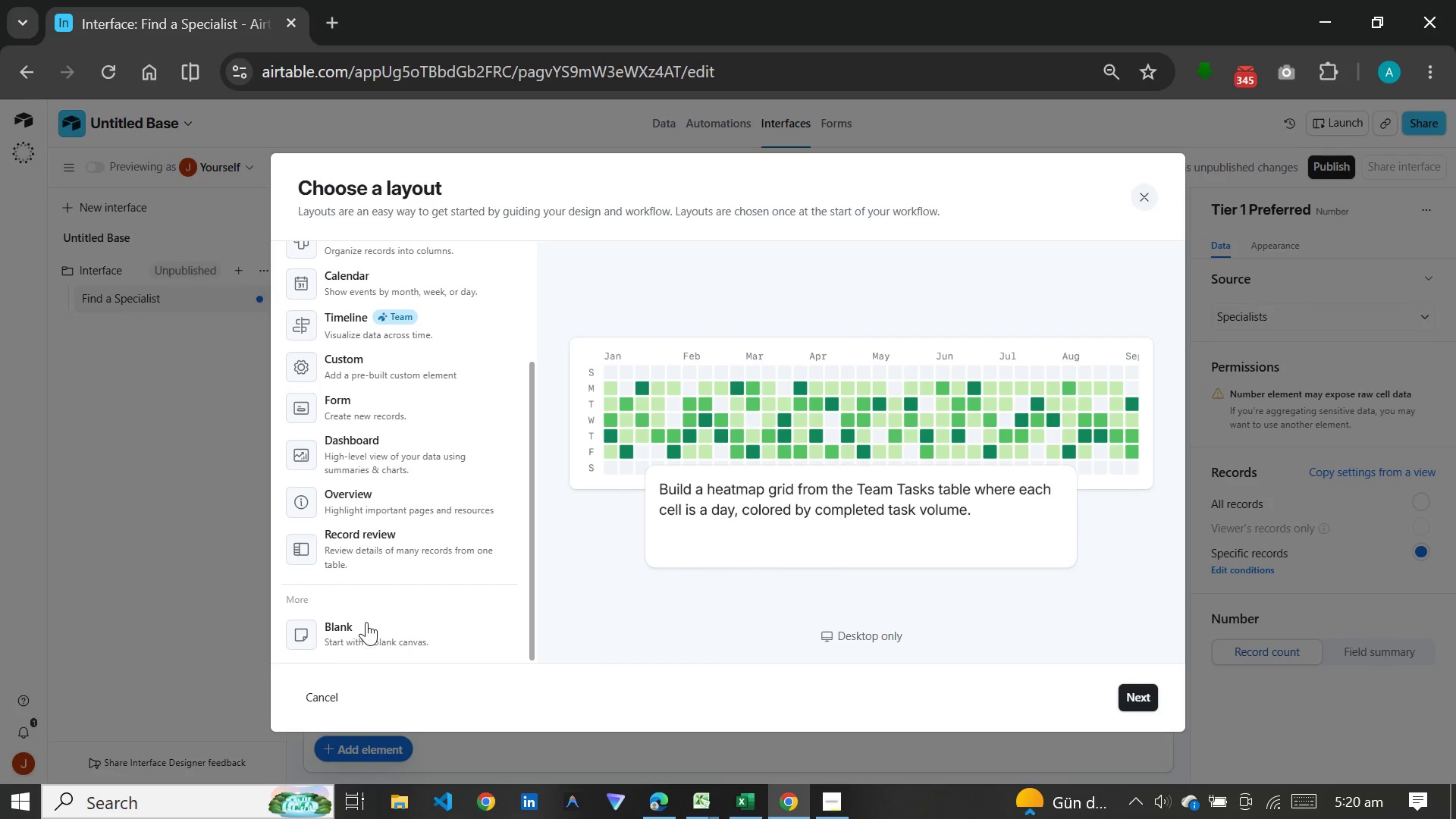 
left_click([366, 623])
 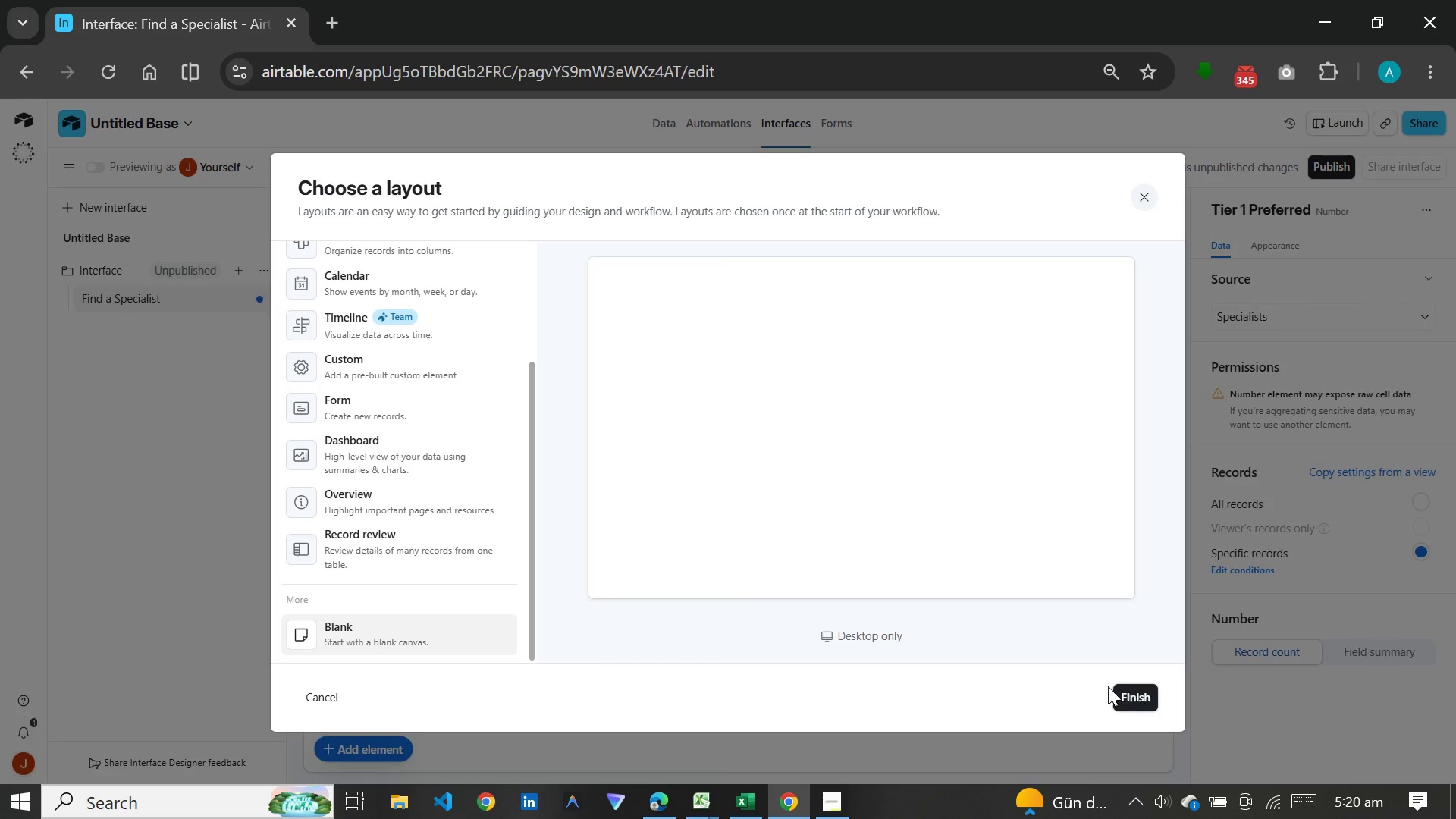 
left_click([1117, 692])
 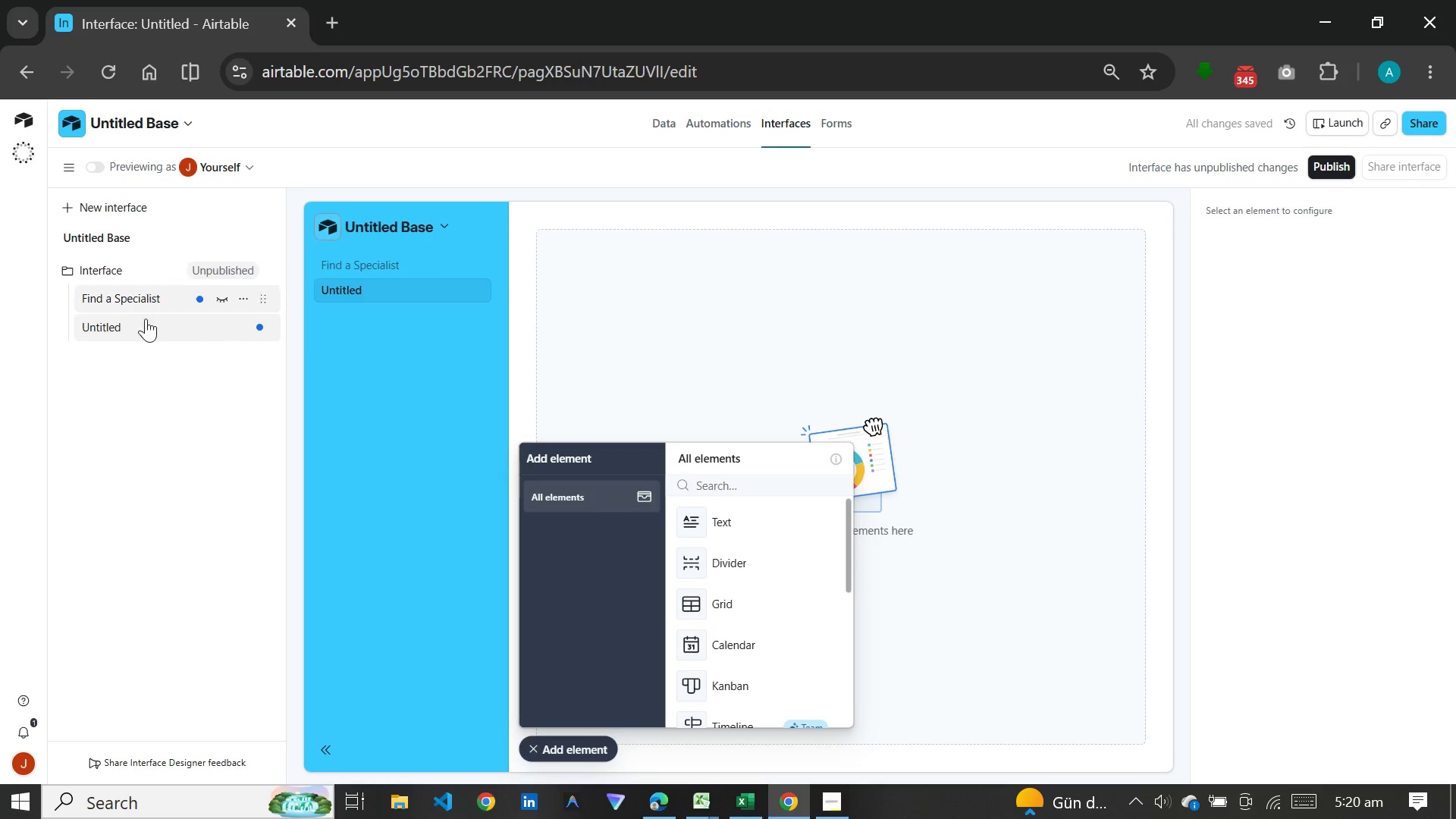 
double_click([143, 325])
 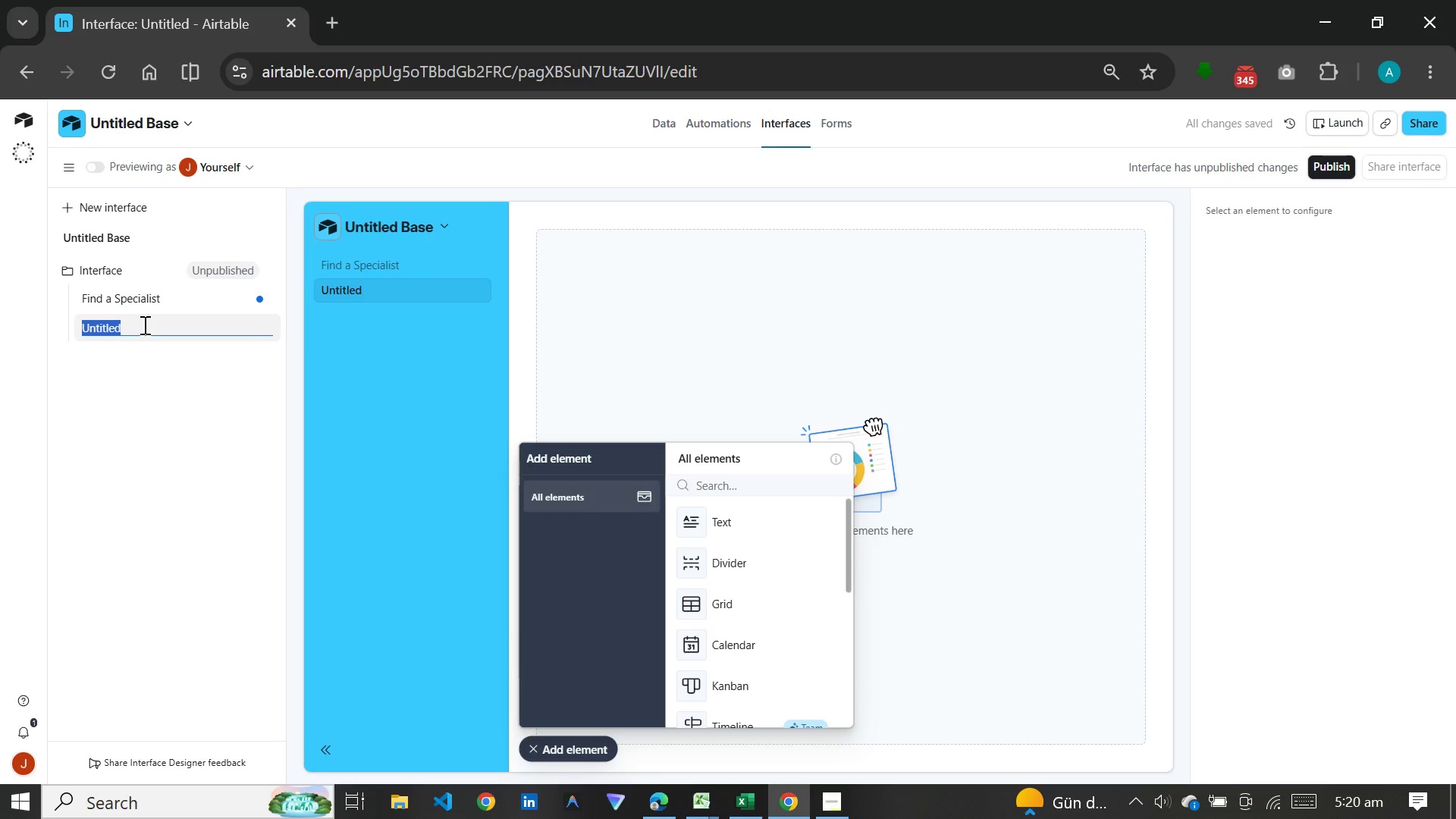 
type(Verification Queue)
 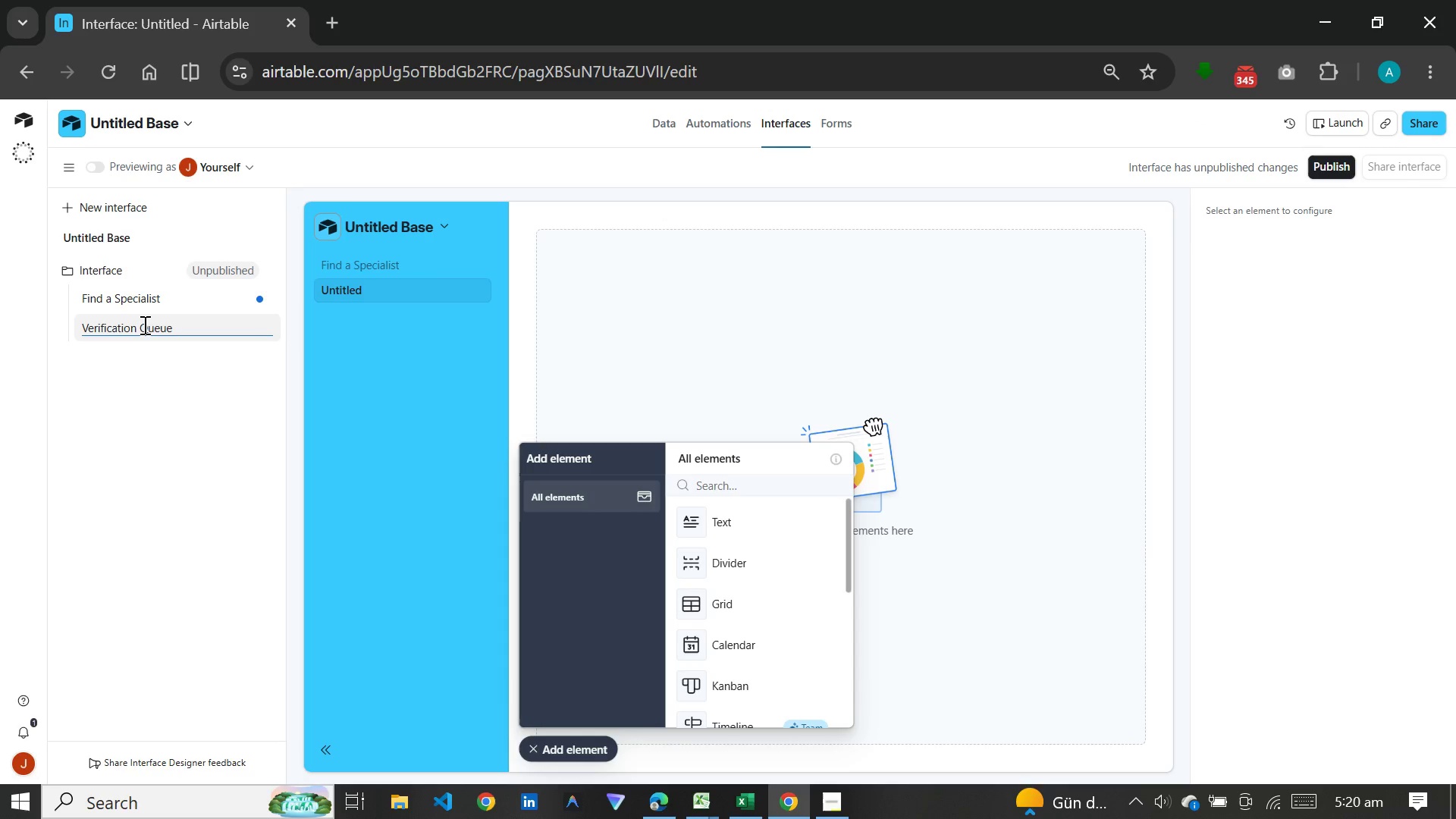 
key(Enter)
 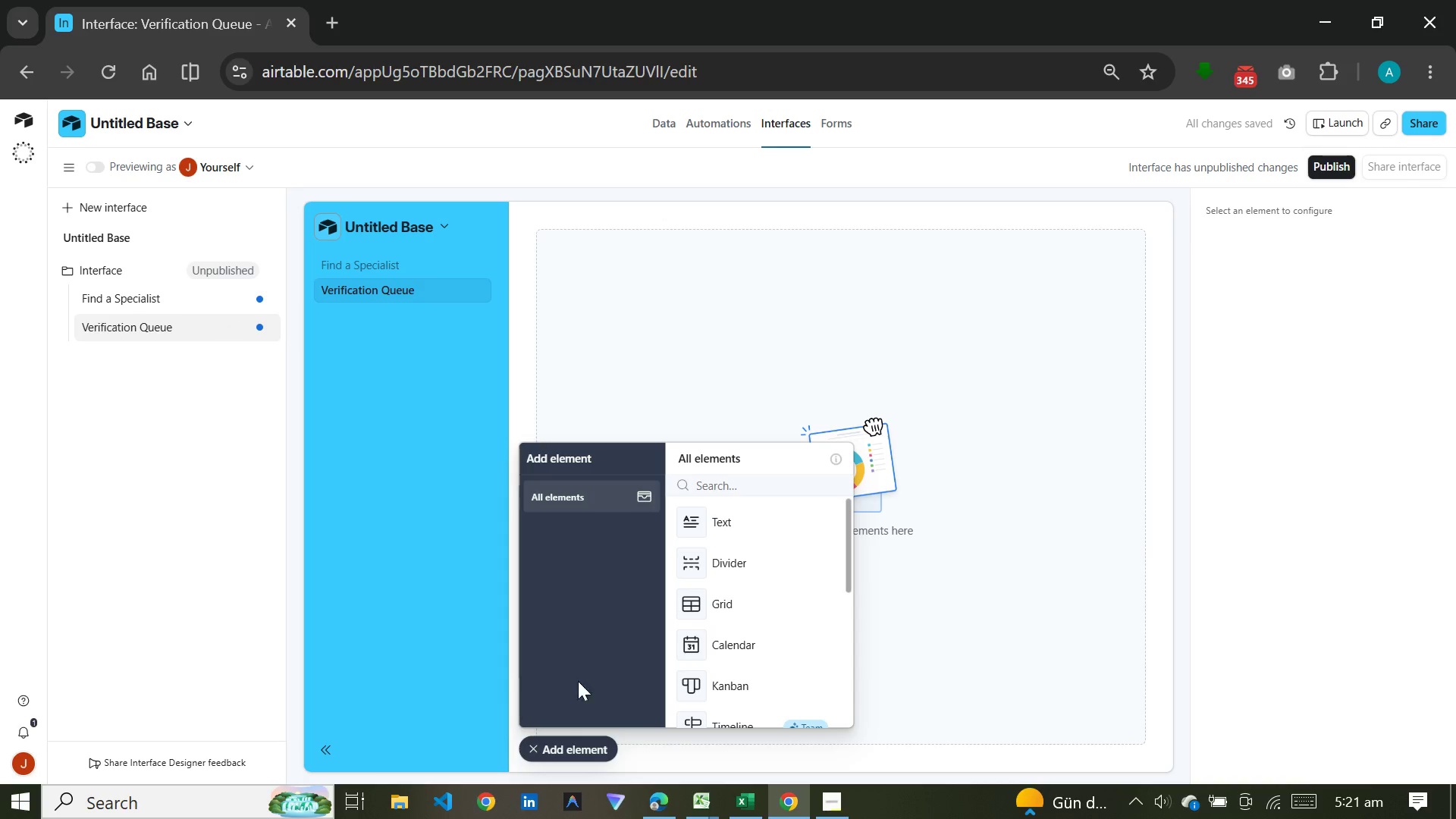 
scroll: coordinate [726, 552], scroll_direction: down, amount: 2.0
 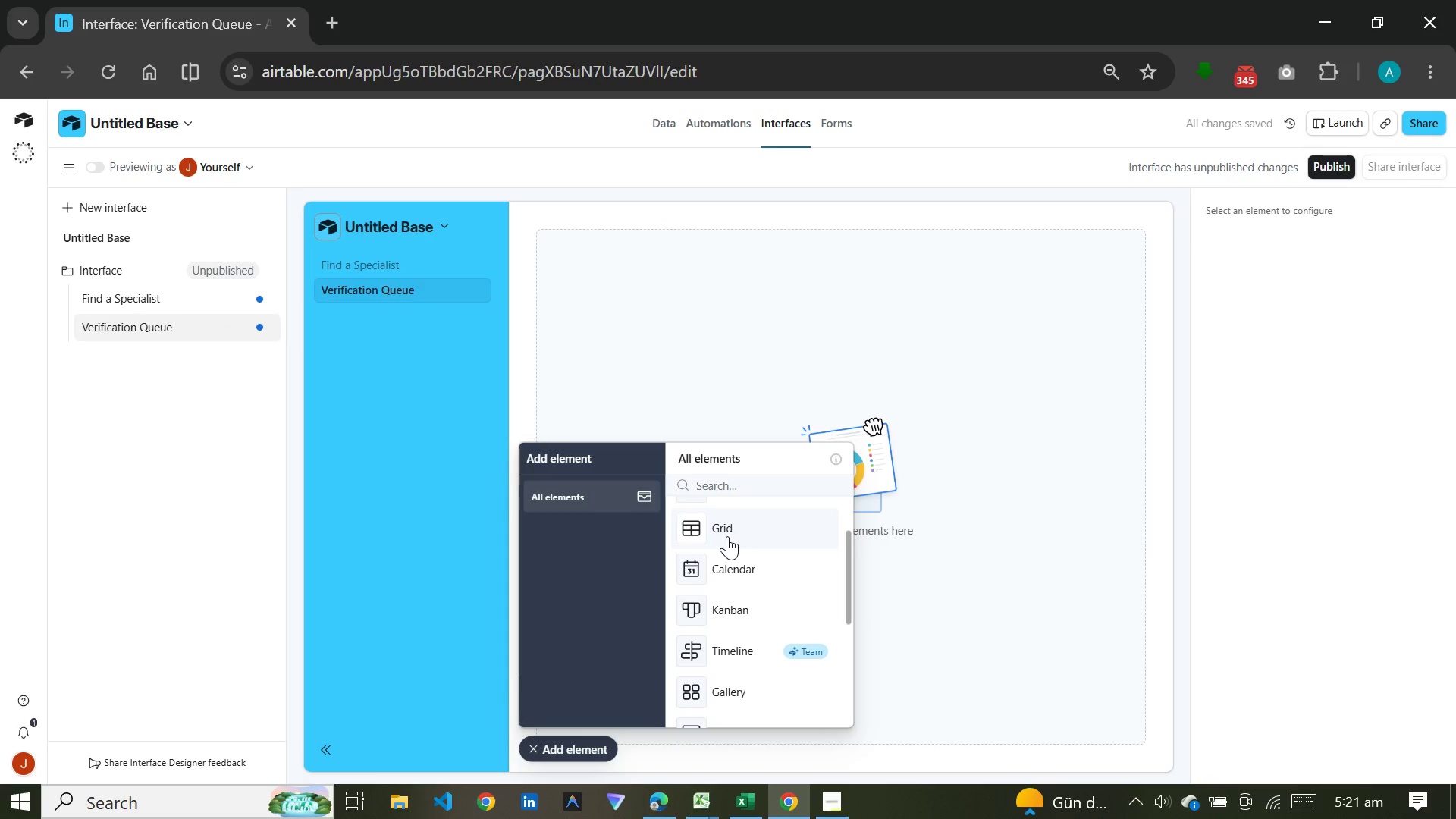 
left_click([727, 533])
 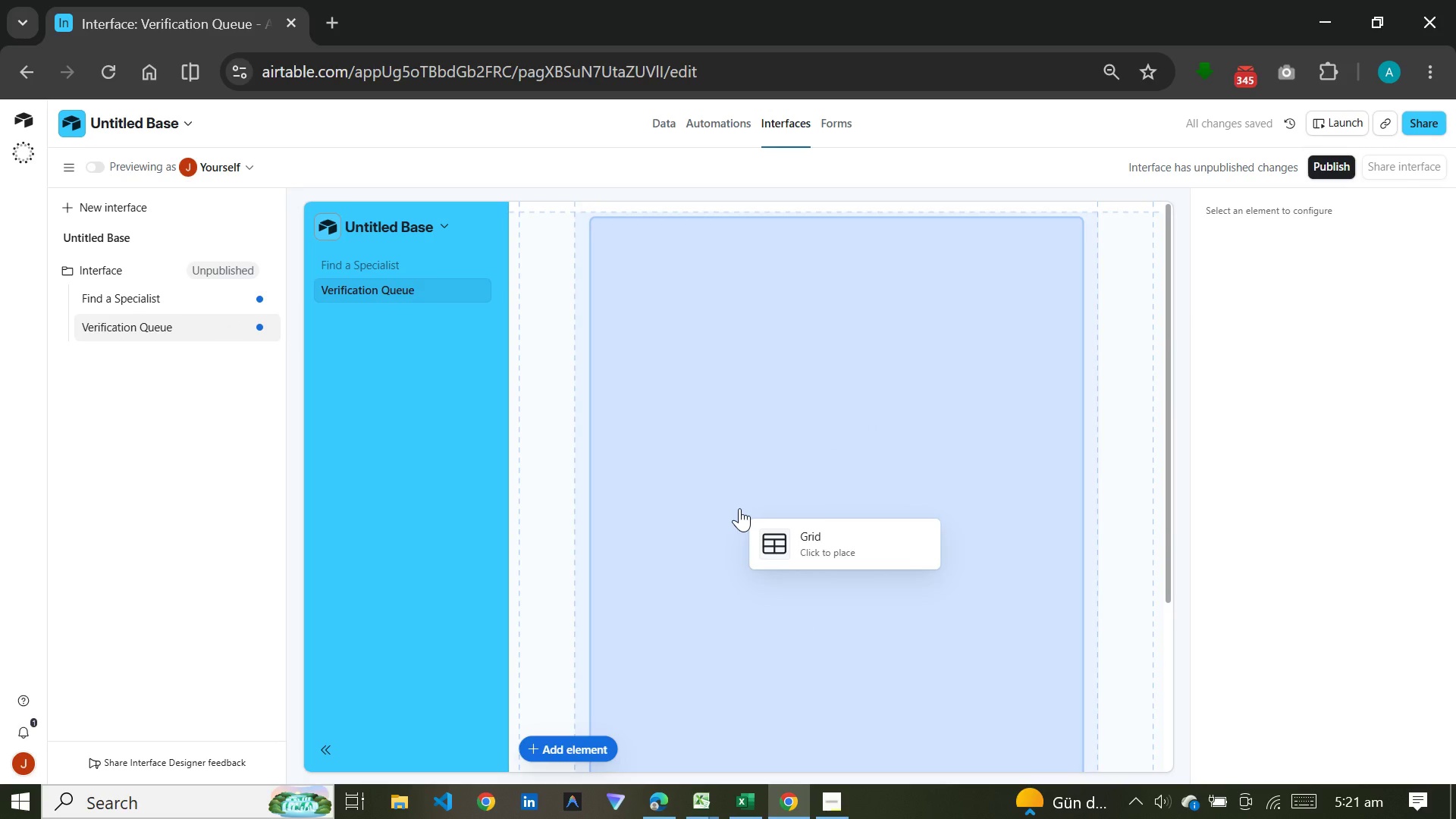 
left_click([739, 508])
 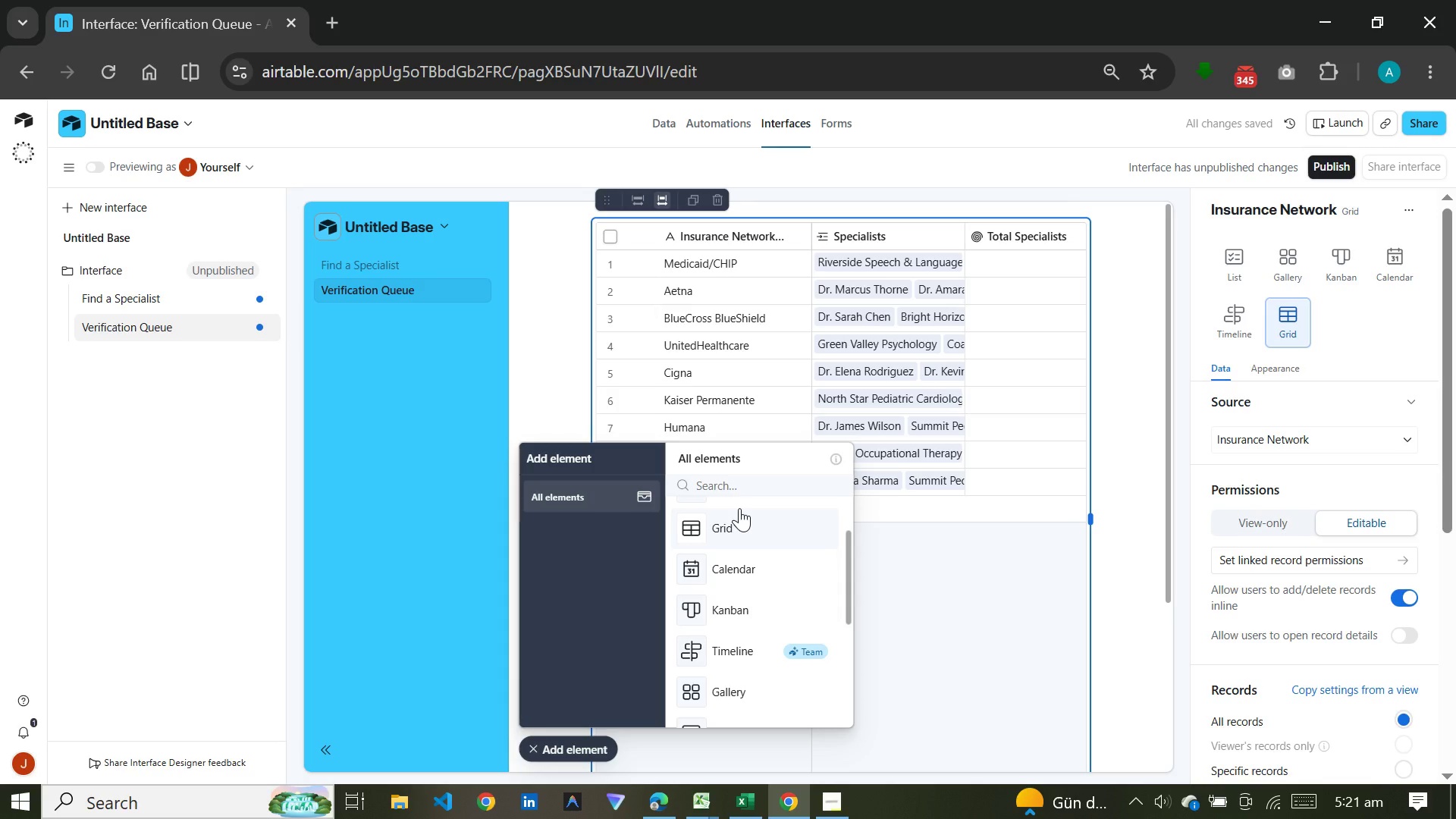 
wait(10.5)
 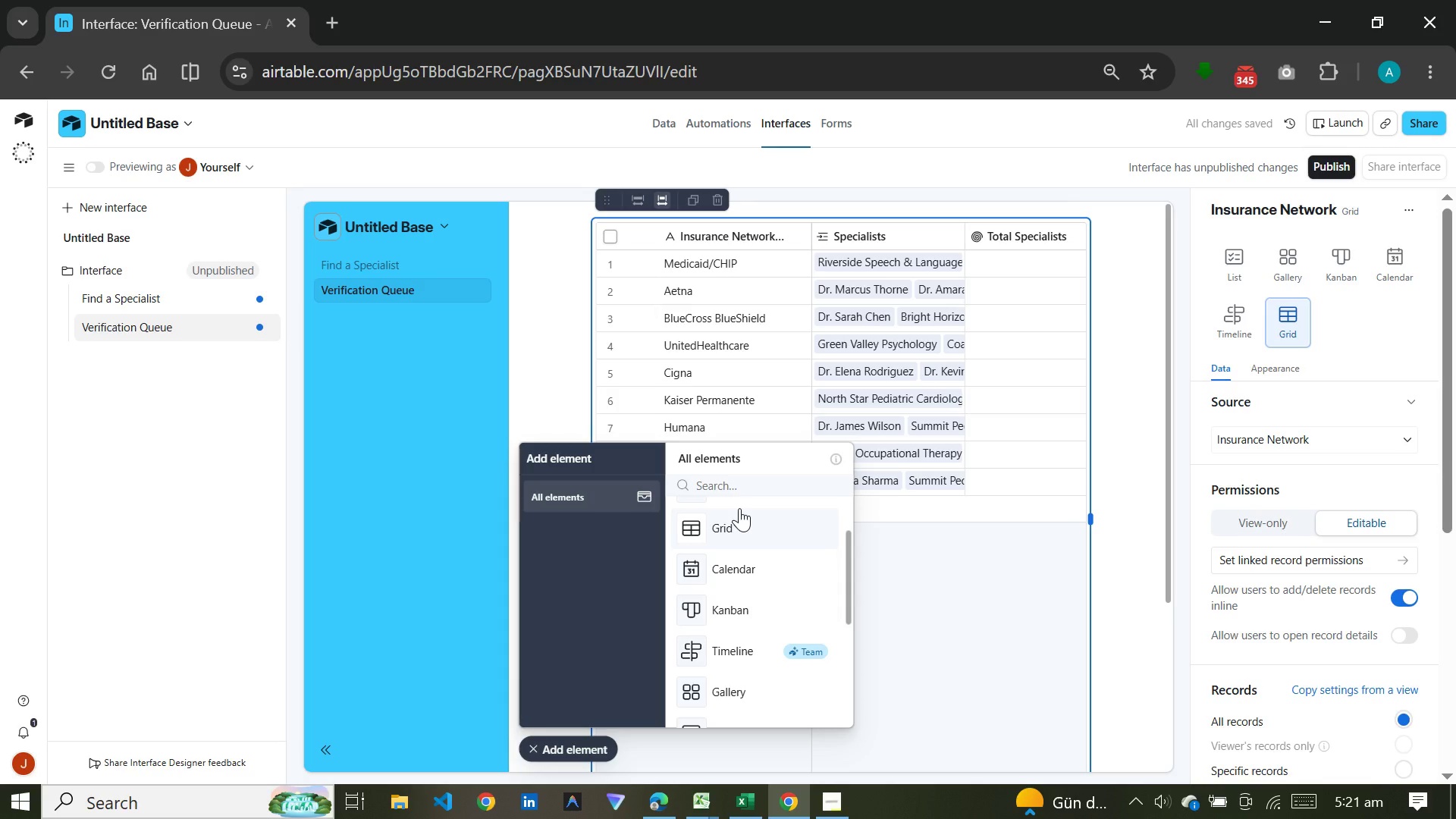 
left_click([1273, 433])
 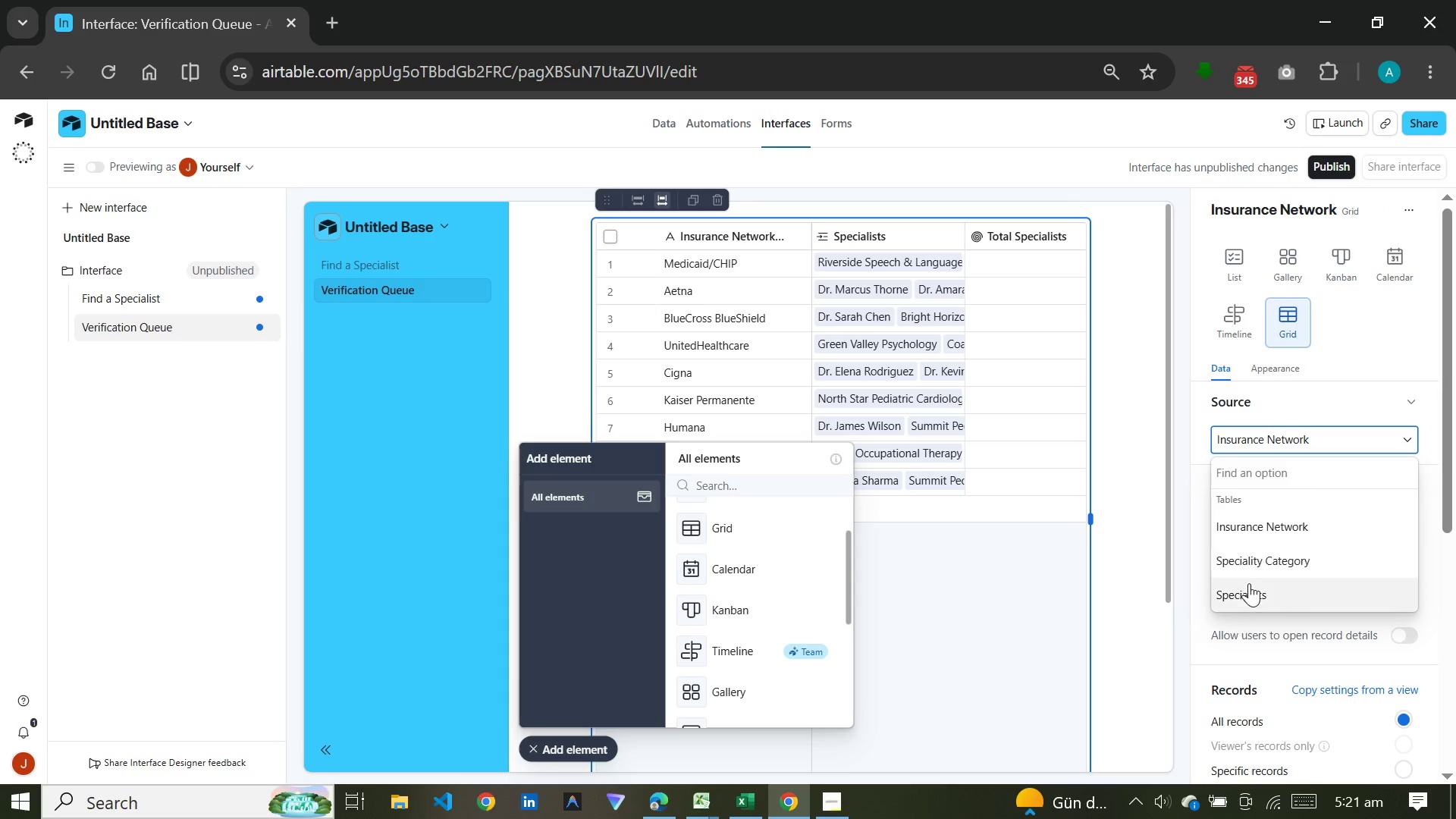 
left_click([1246, 594])
 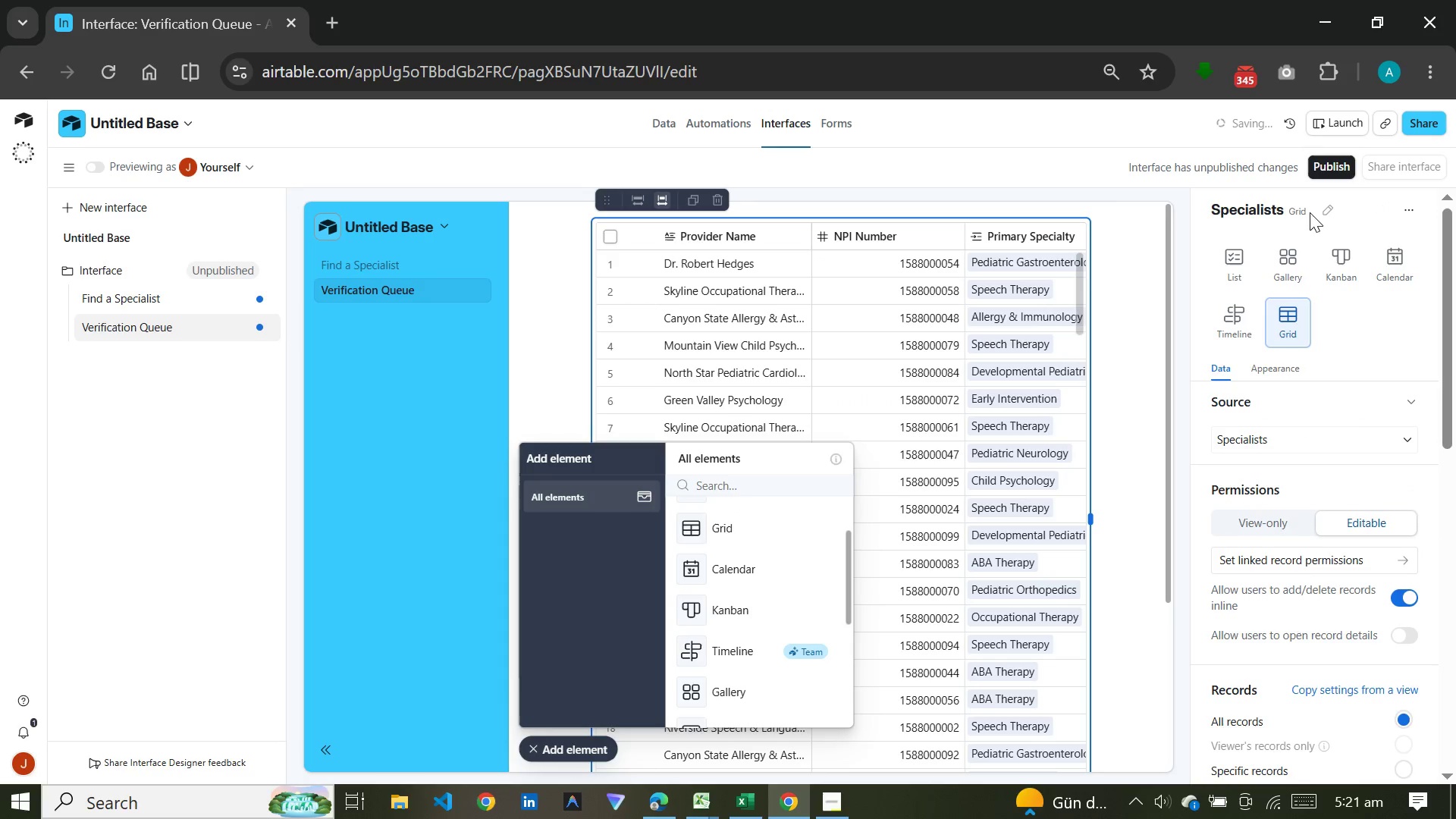 
left_click([1320, 201])
 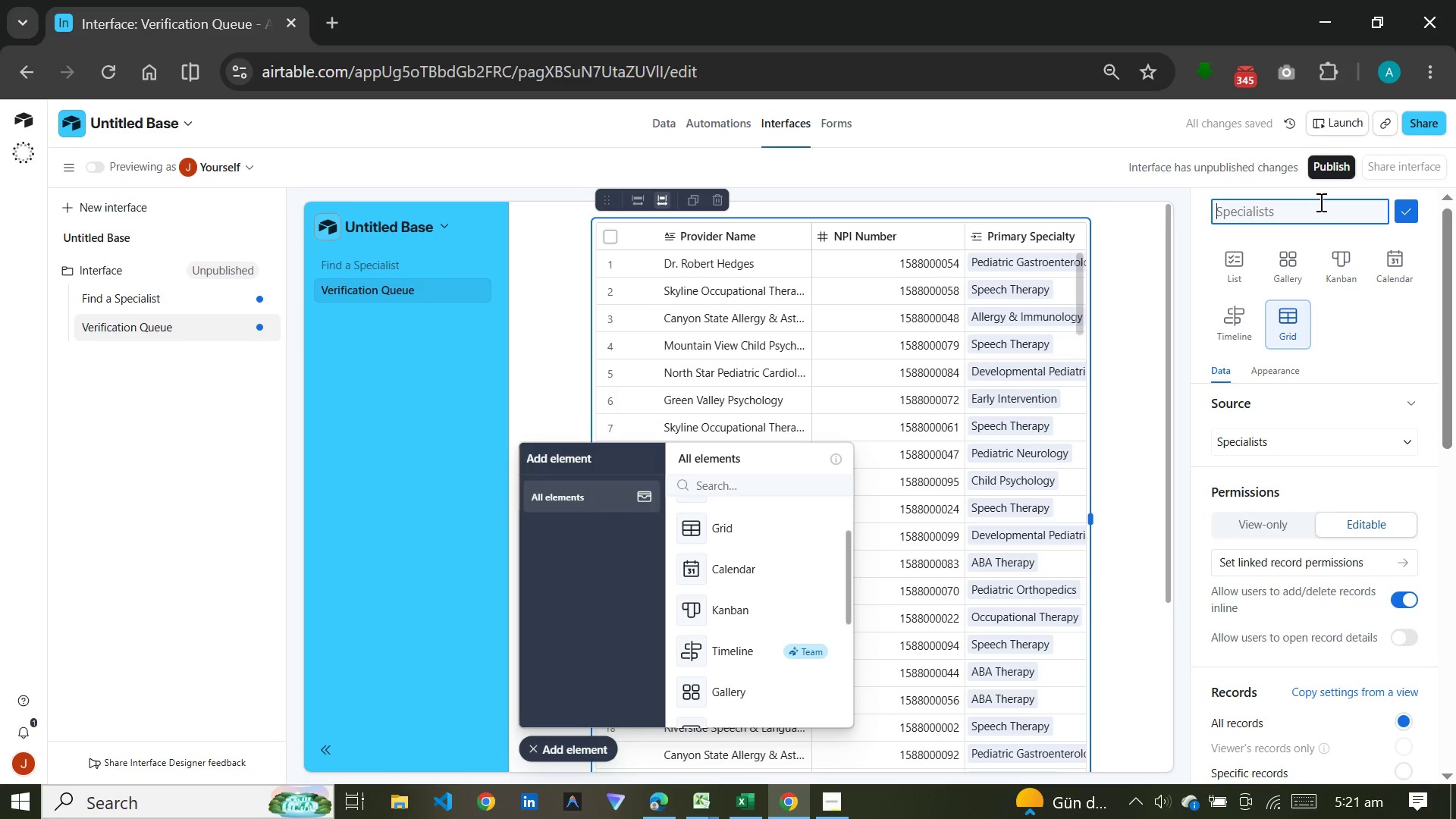 
type(Specialists Requier Verification)
 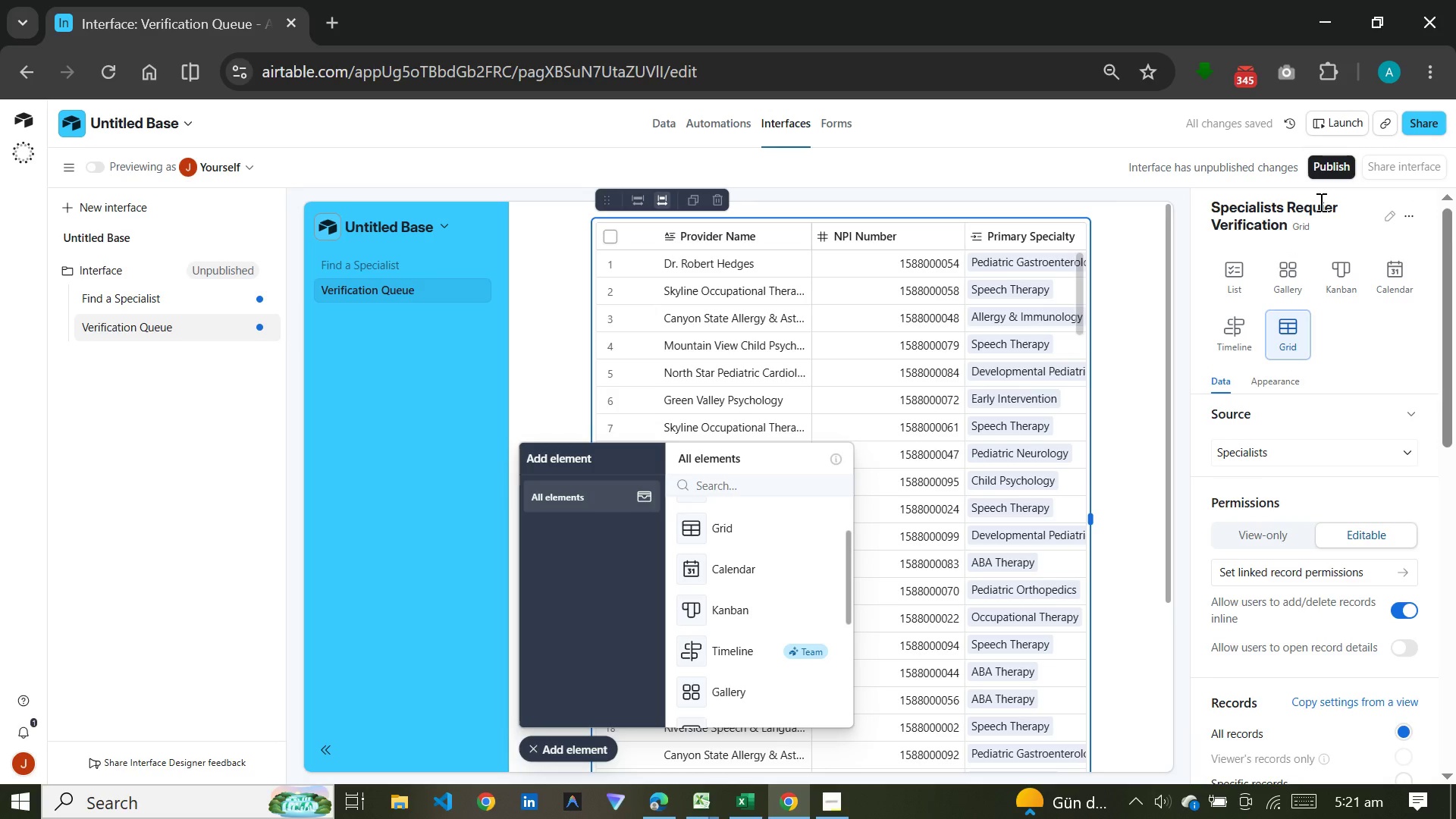 
 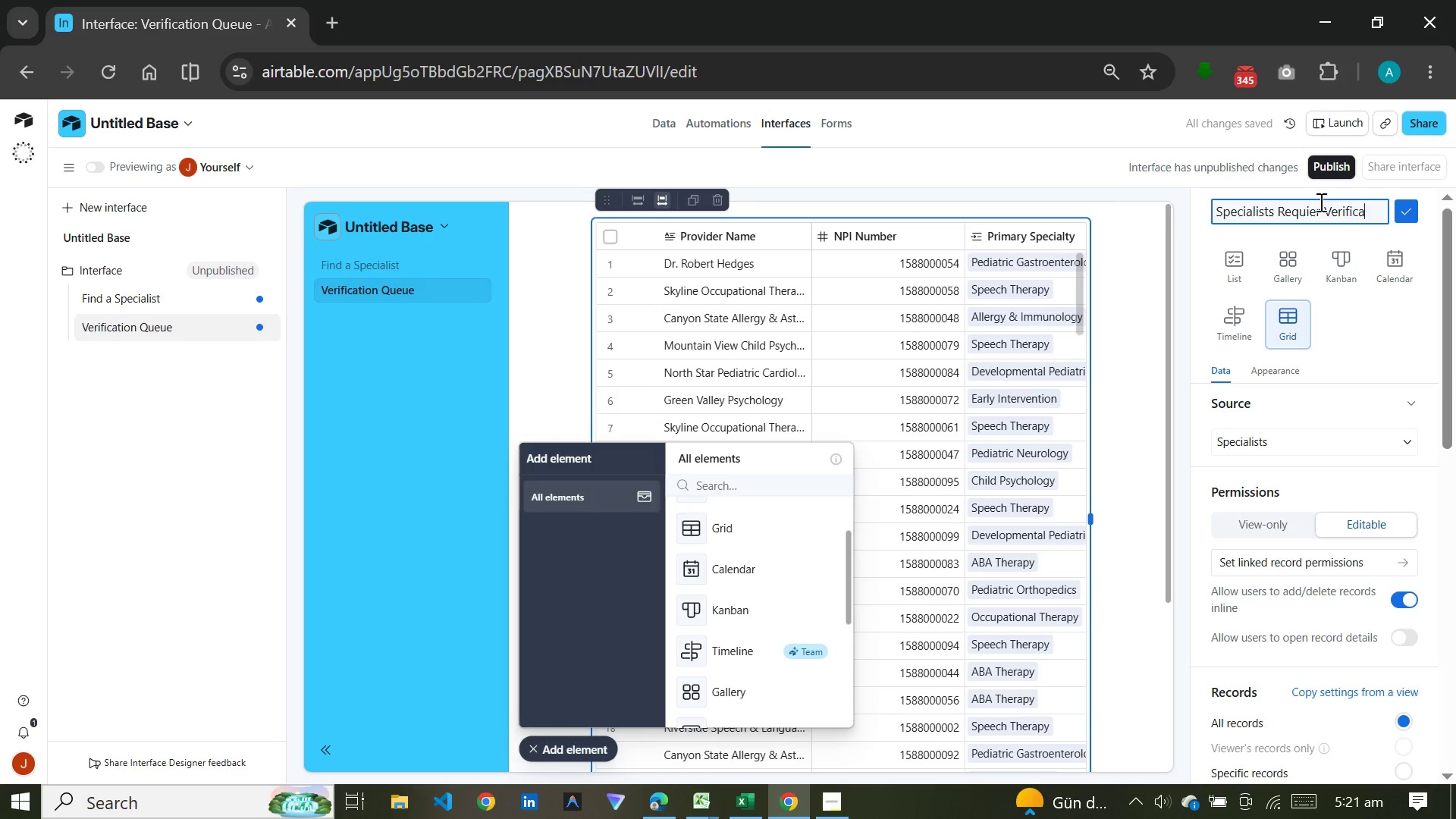 
key(Enter)
 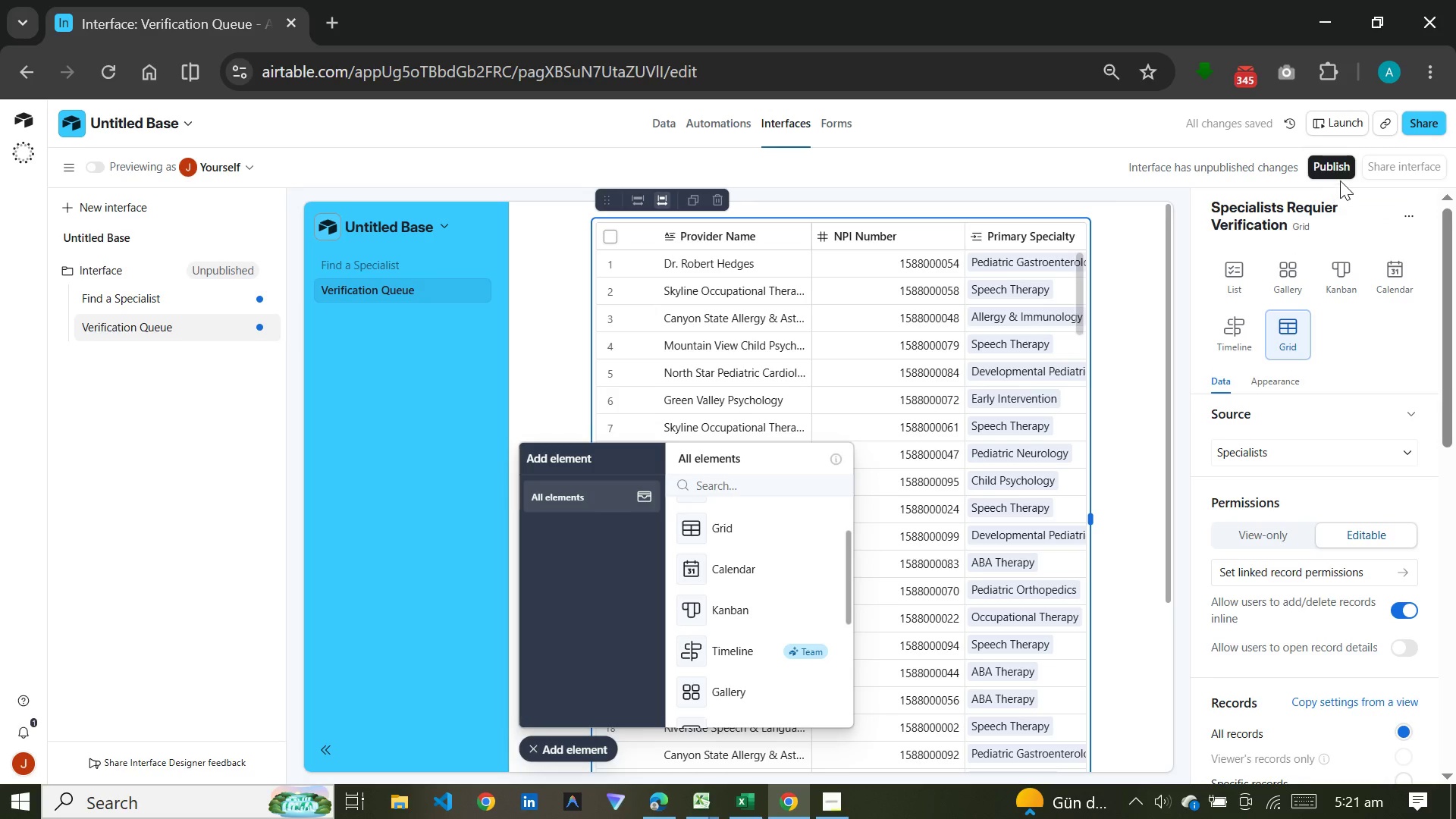 
wait(7.44)
 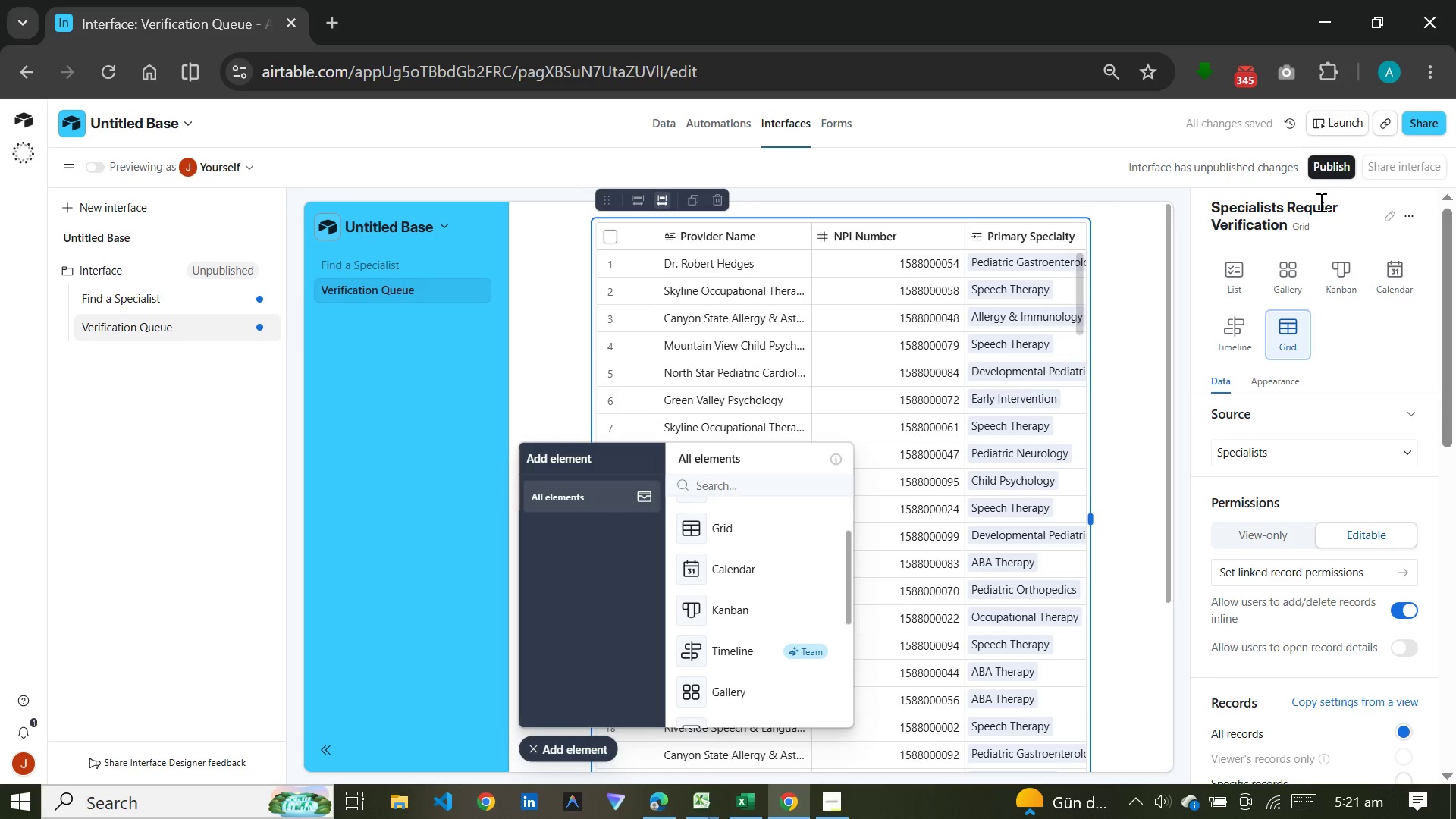 
scroll: coordinate [1326, 504], scroll_direction: down, amount: 4.0
 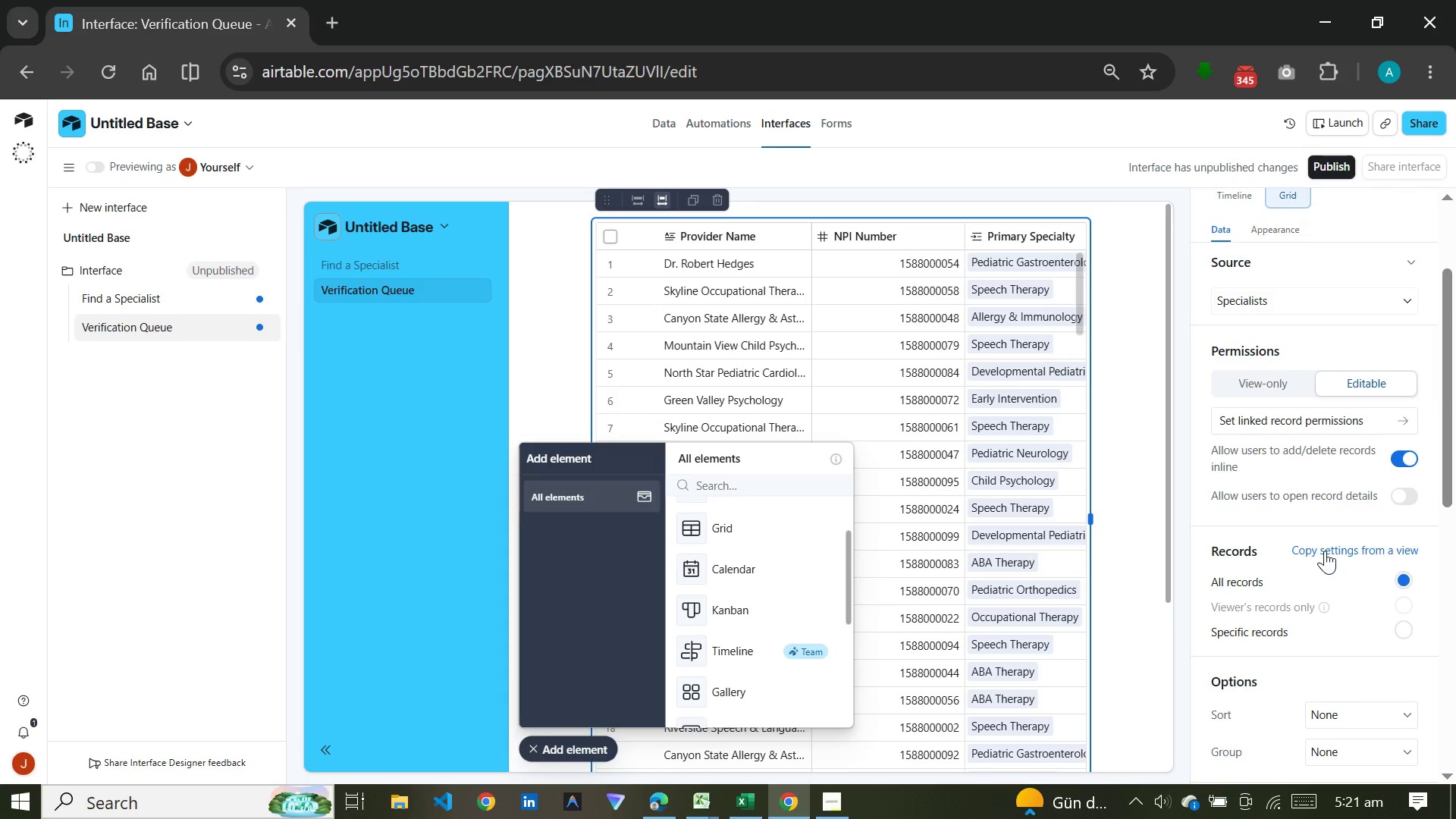 
double_click([1325, 551])
 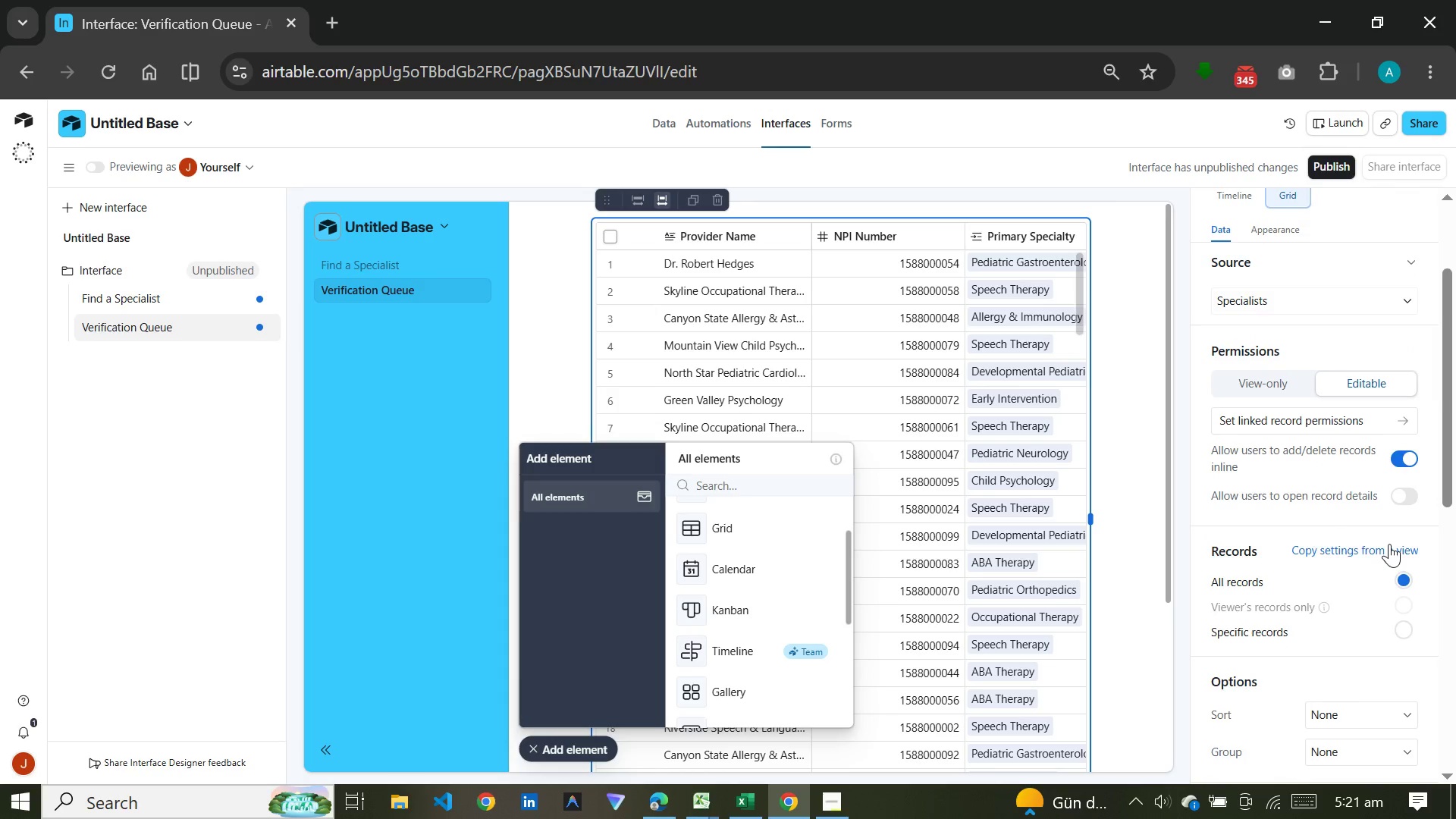 
double_click([1389, 544])
 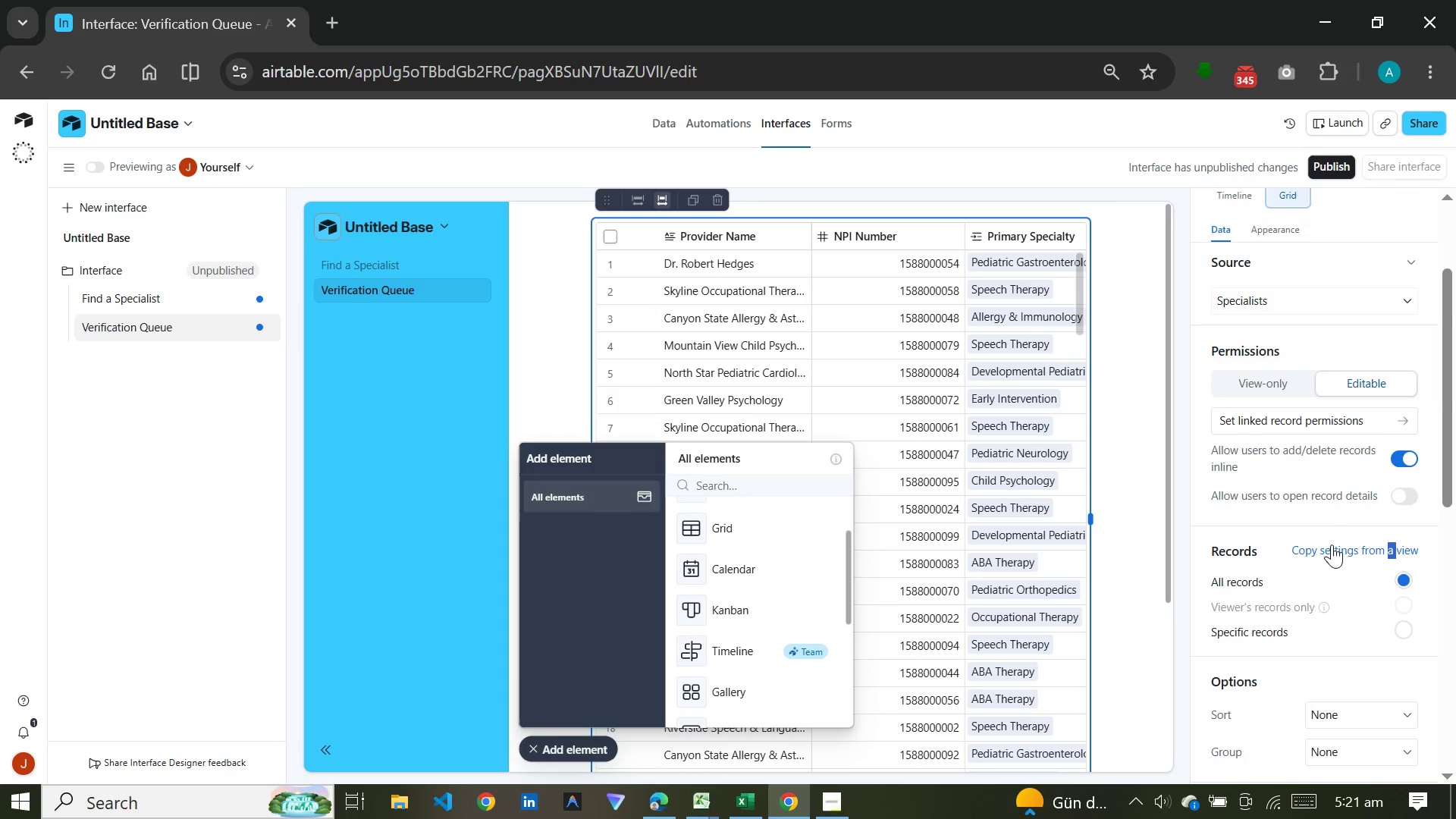 
left_click([1329, 544])
 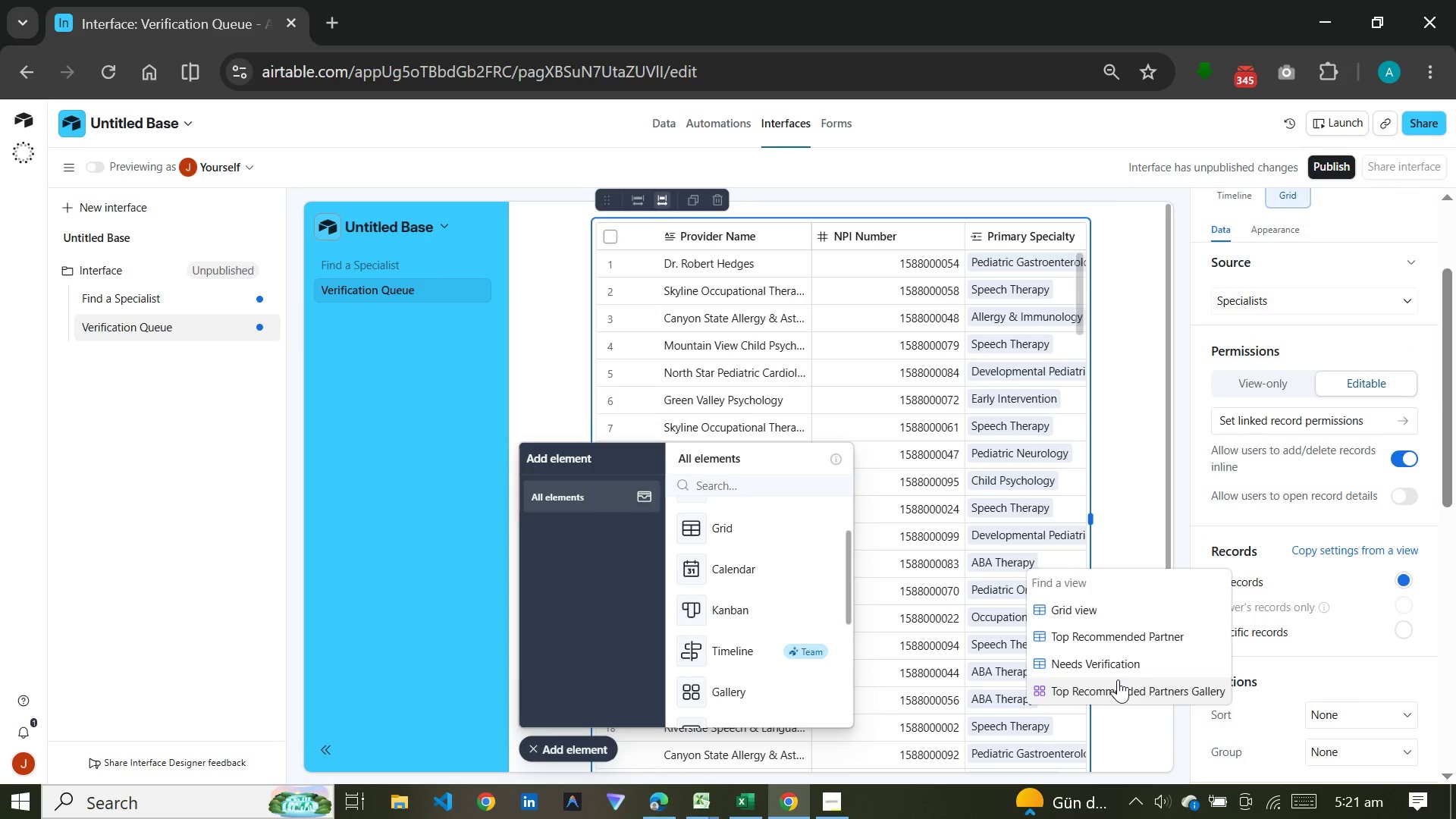 
left_click([1125, 667])
 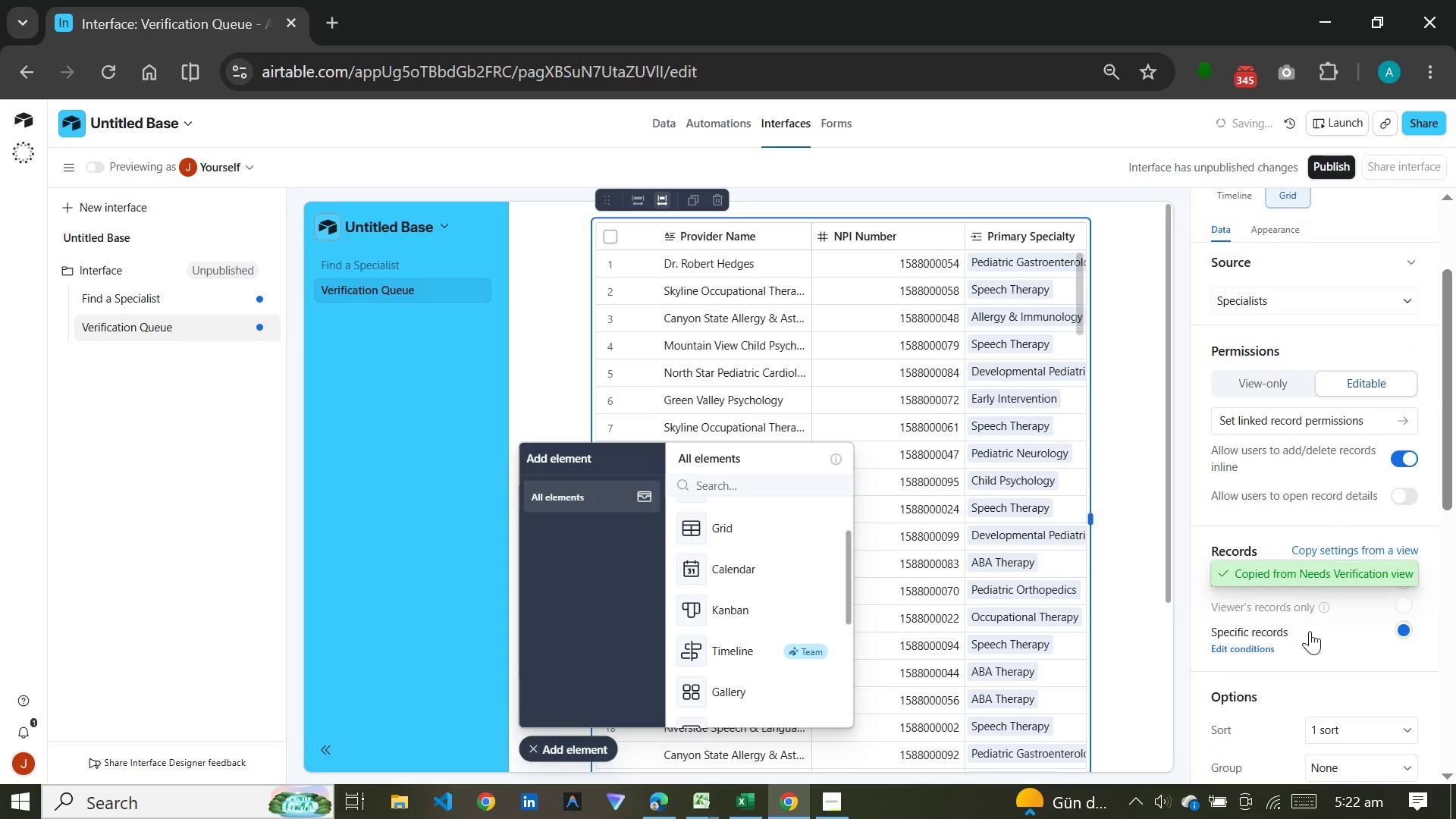 
scroll: coordinate [1311, 481], scroll_direction: down, amount: 5.0
 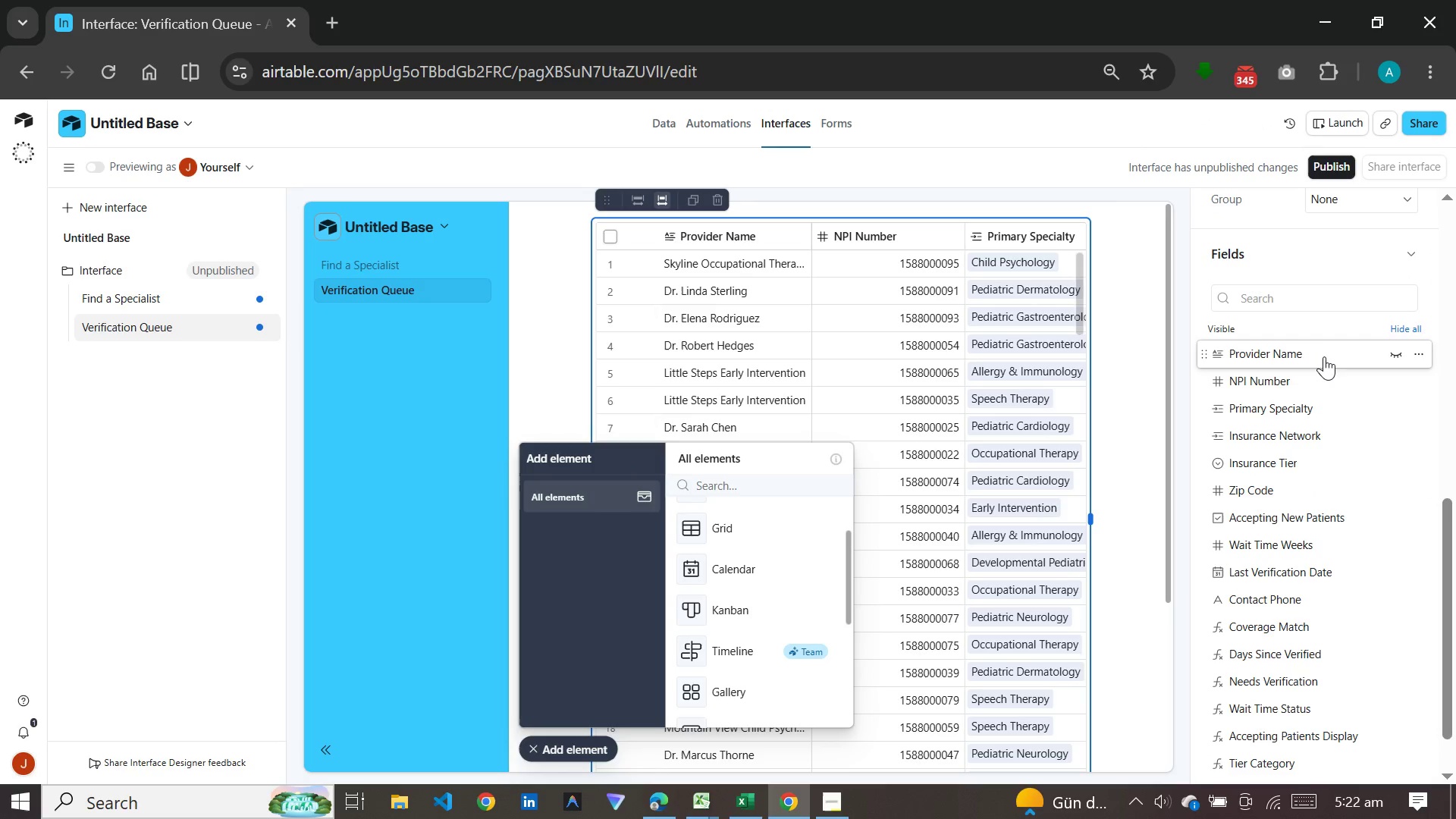 
wait(7.41)
 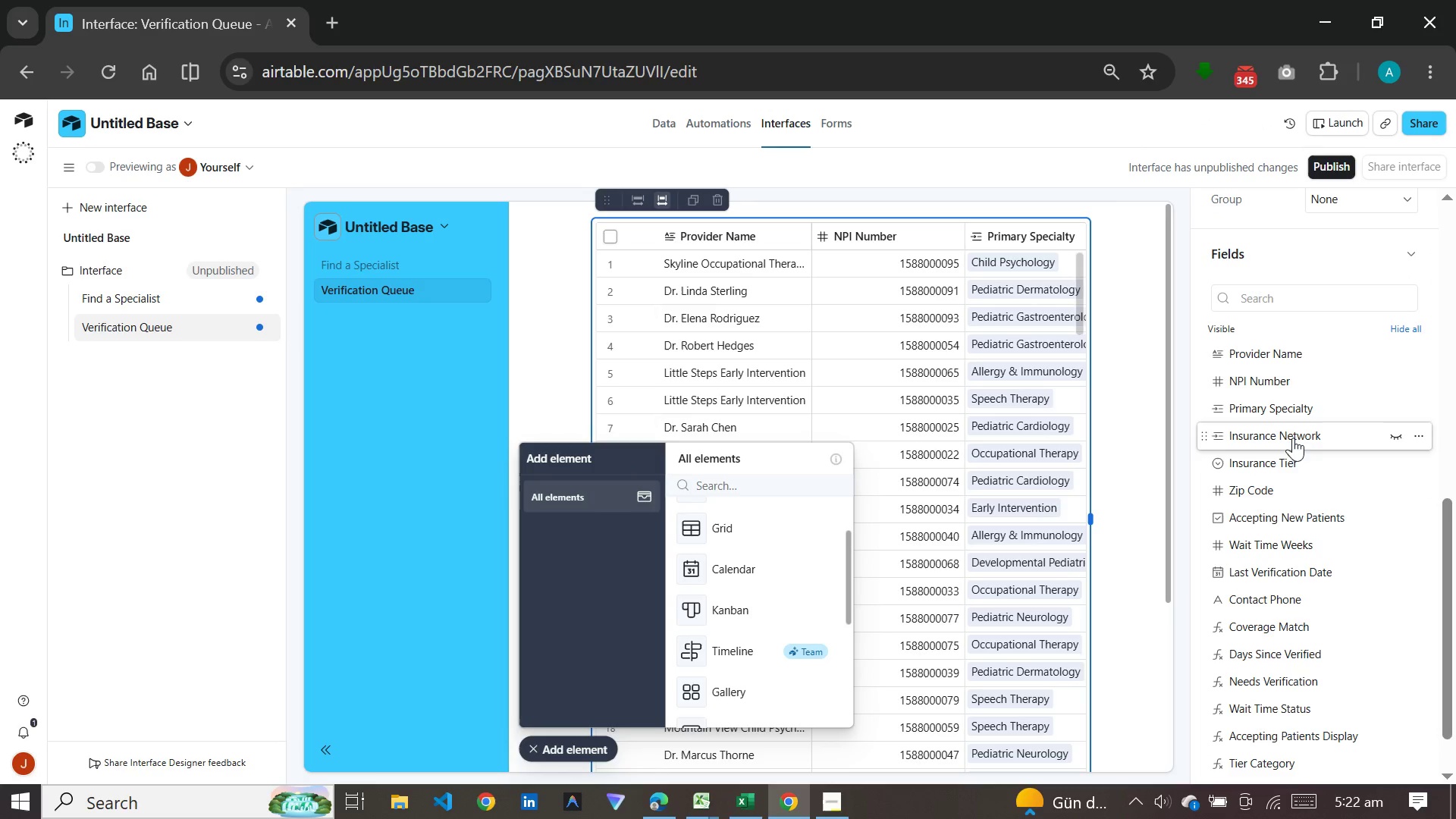 
left_click([1392, 328])
 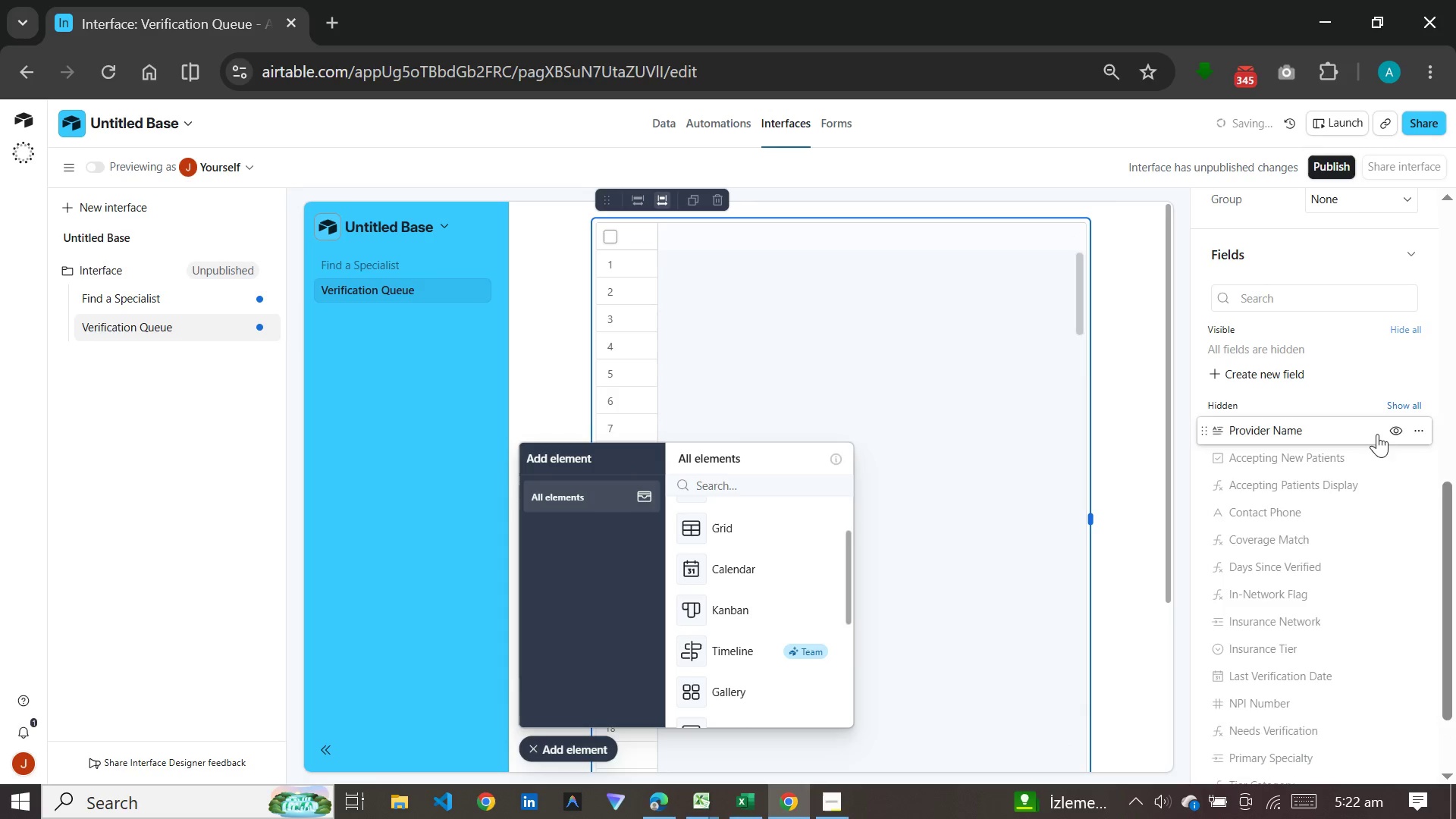 
left_click([1391, 428])
 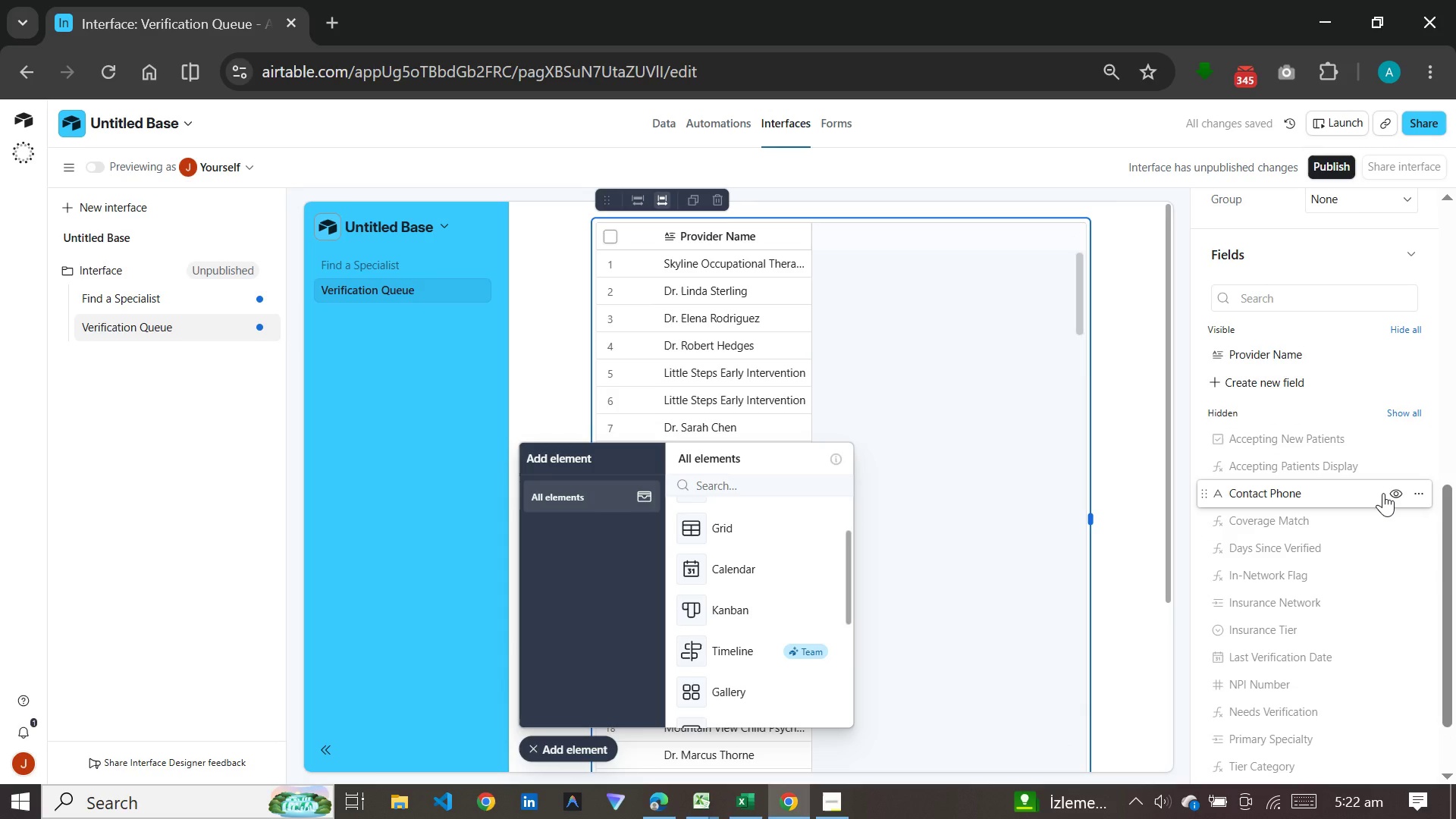 
wait(6.59)
 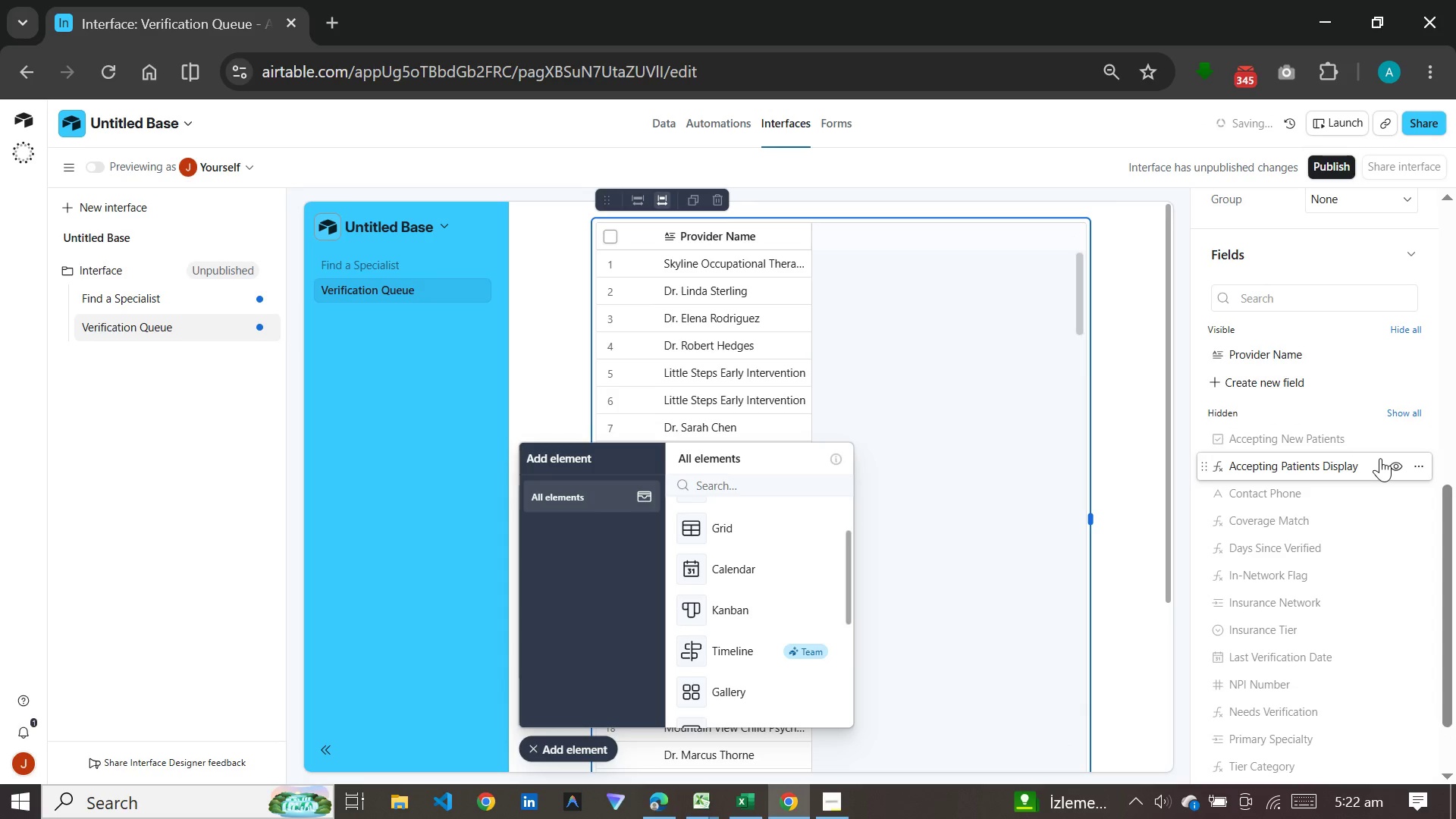 
left_click([1392, 493])
 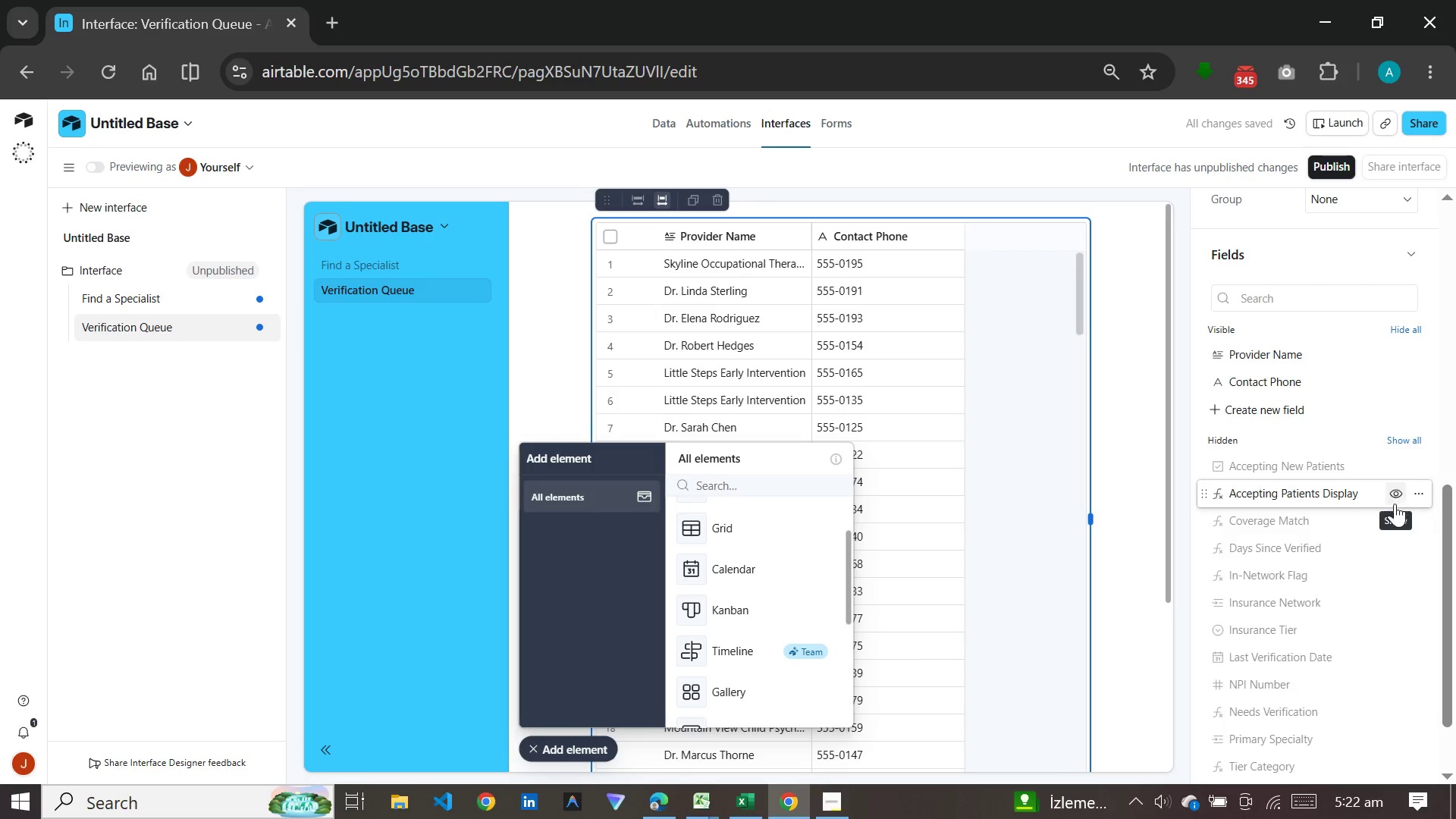 
scroll: coordinate [1396, 610], scroll_direction: down, amount: 4.0
 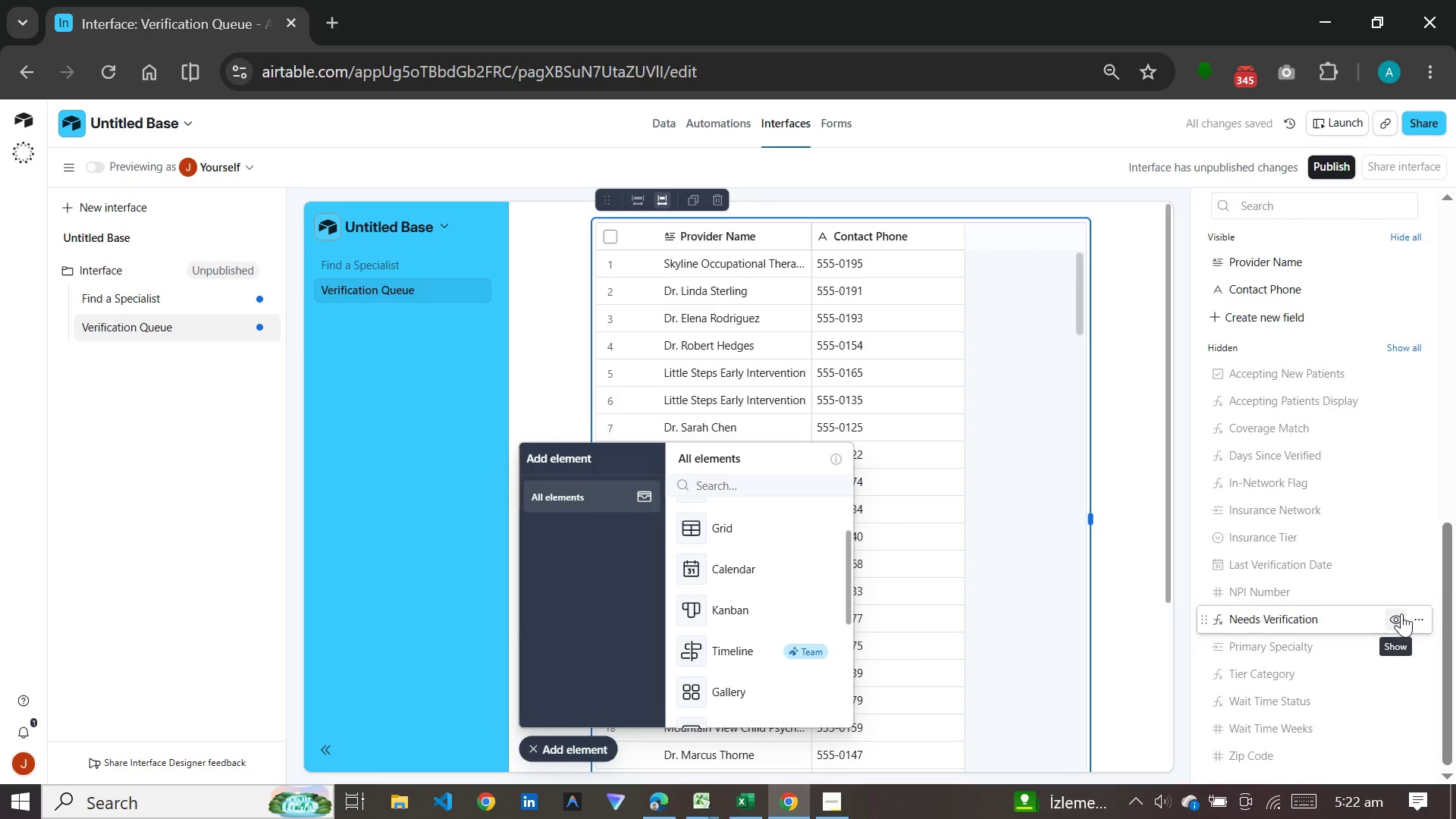 
left_click([1400, 617])
 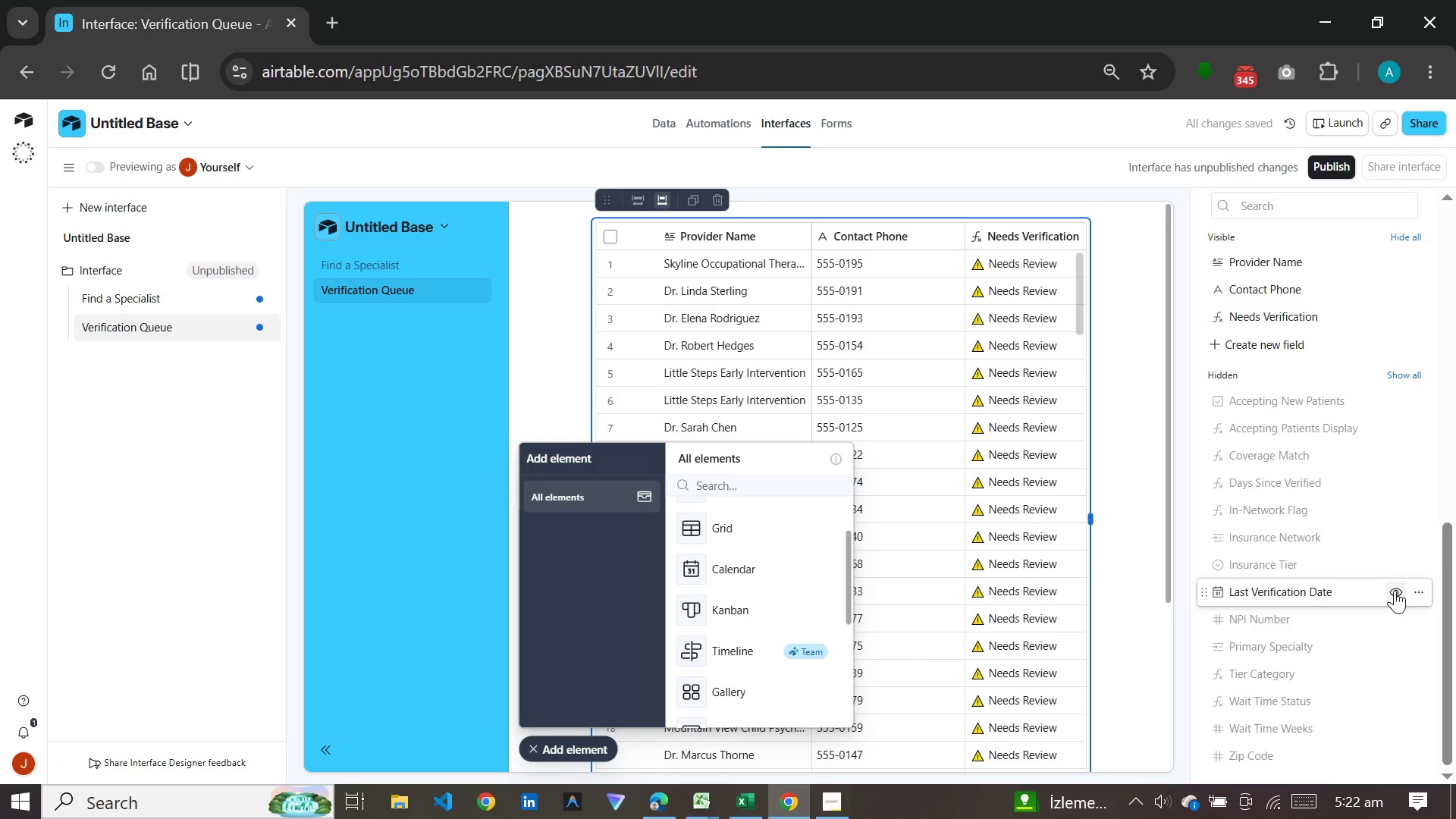 
wait(7.22)
 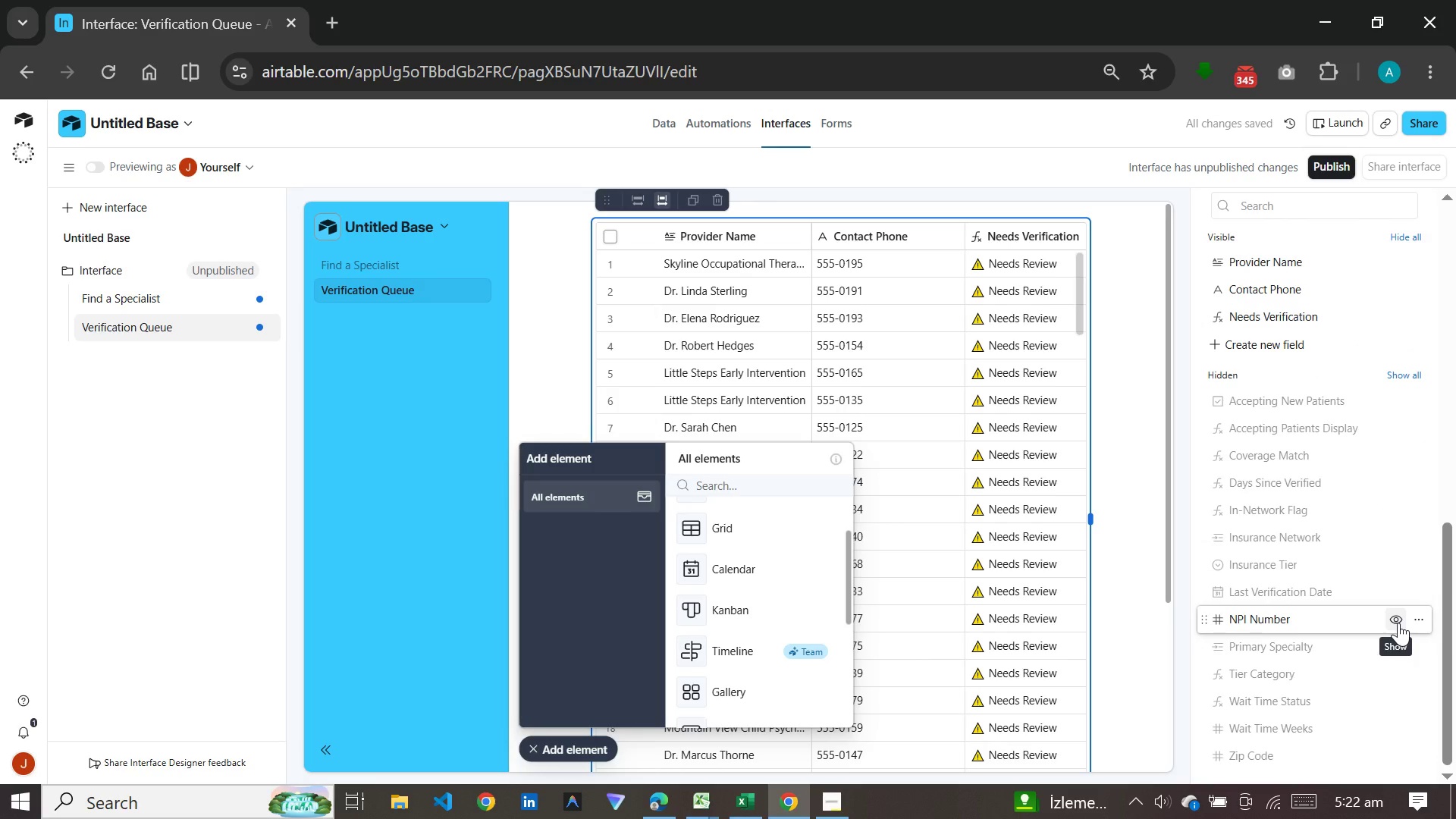 
left_click([1395, 588])
 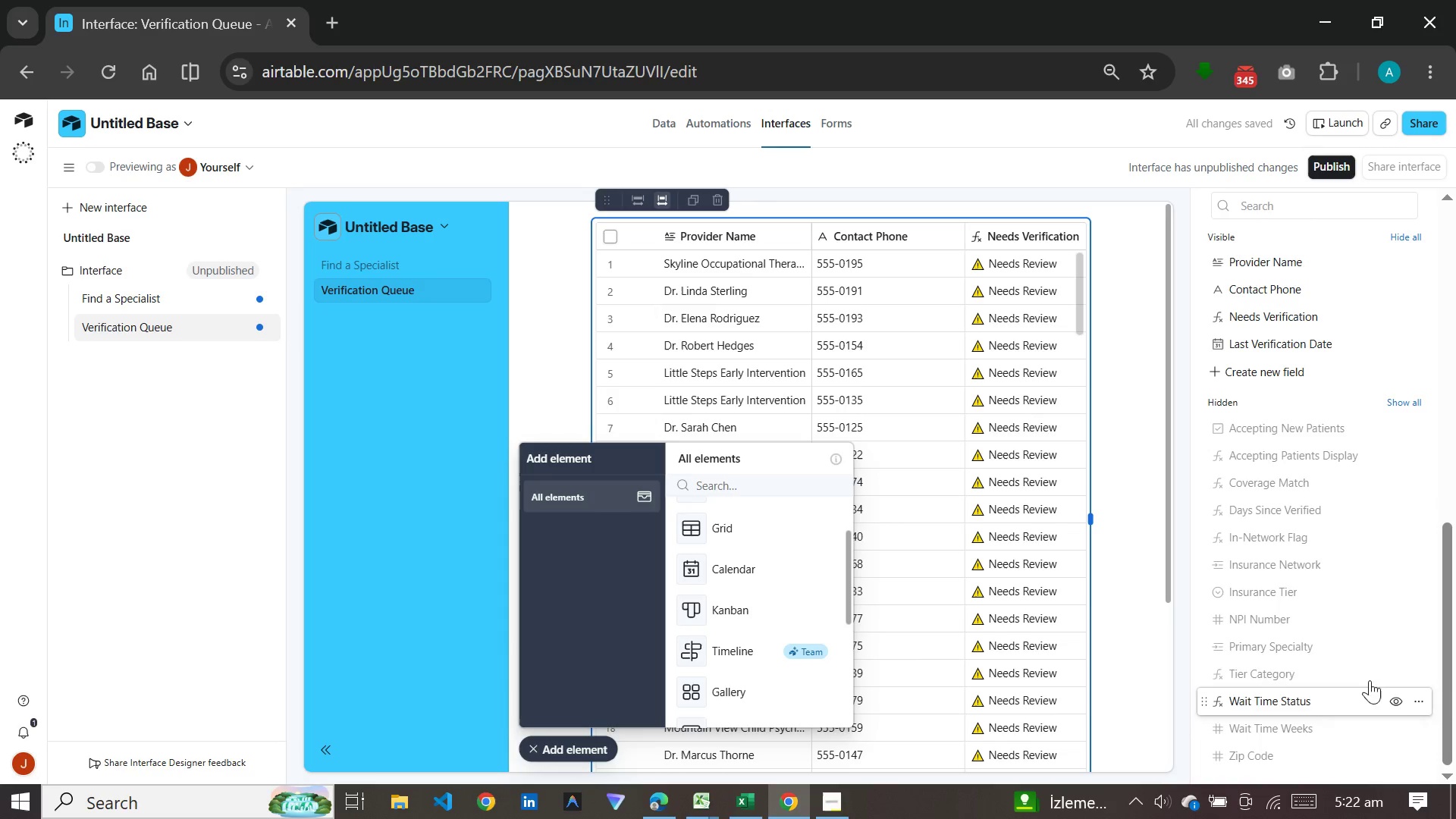 
scroll: coordinate [1357, 589], scroll_direction: down, amount: 4.0
 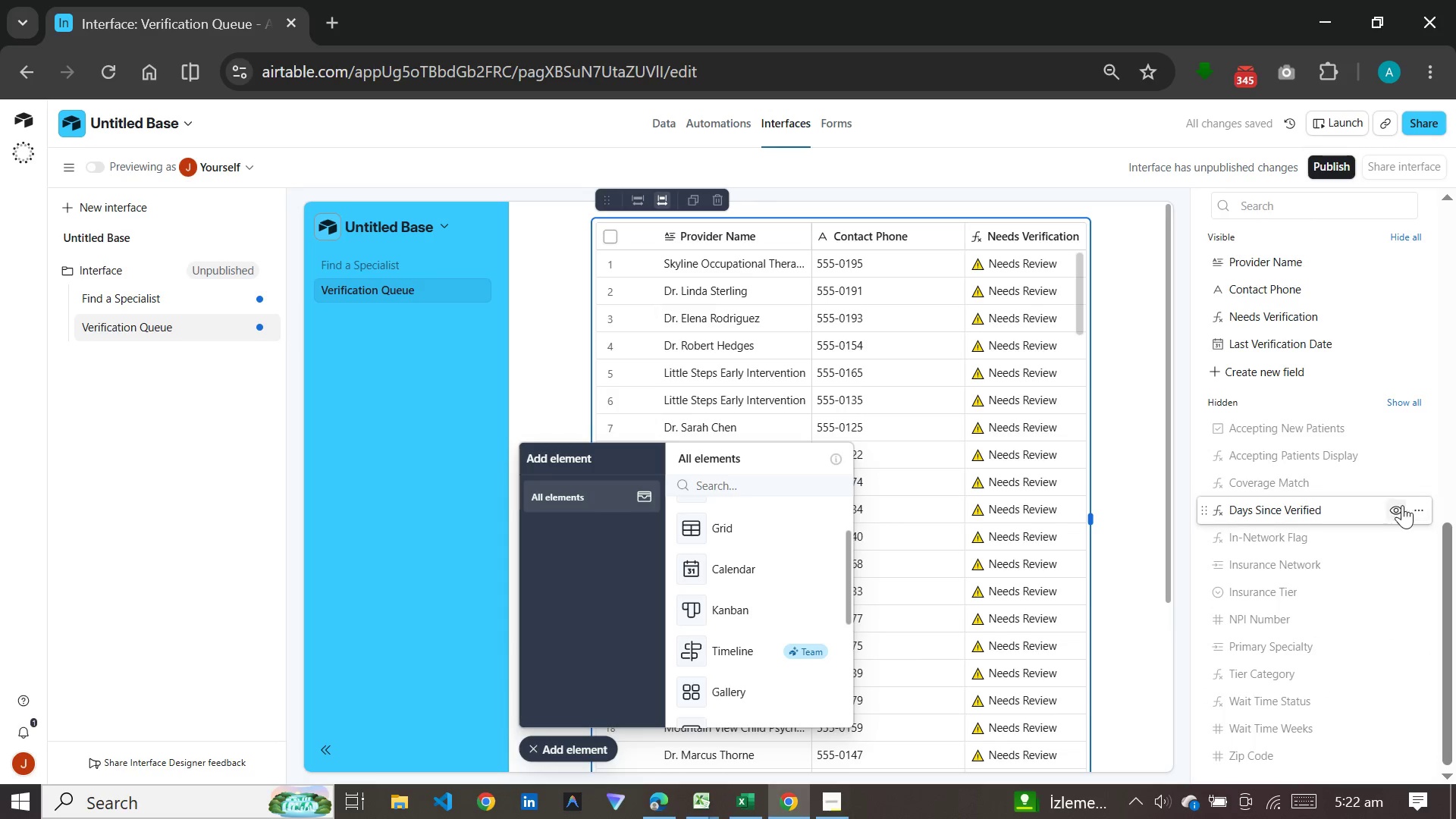 
left_click([1392, 505])
 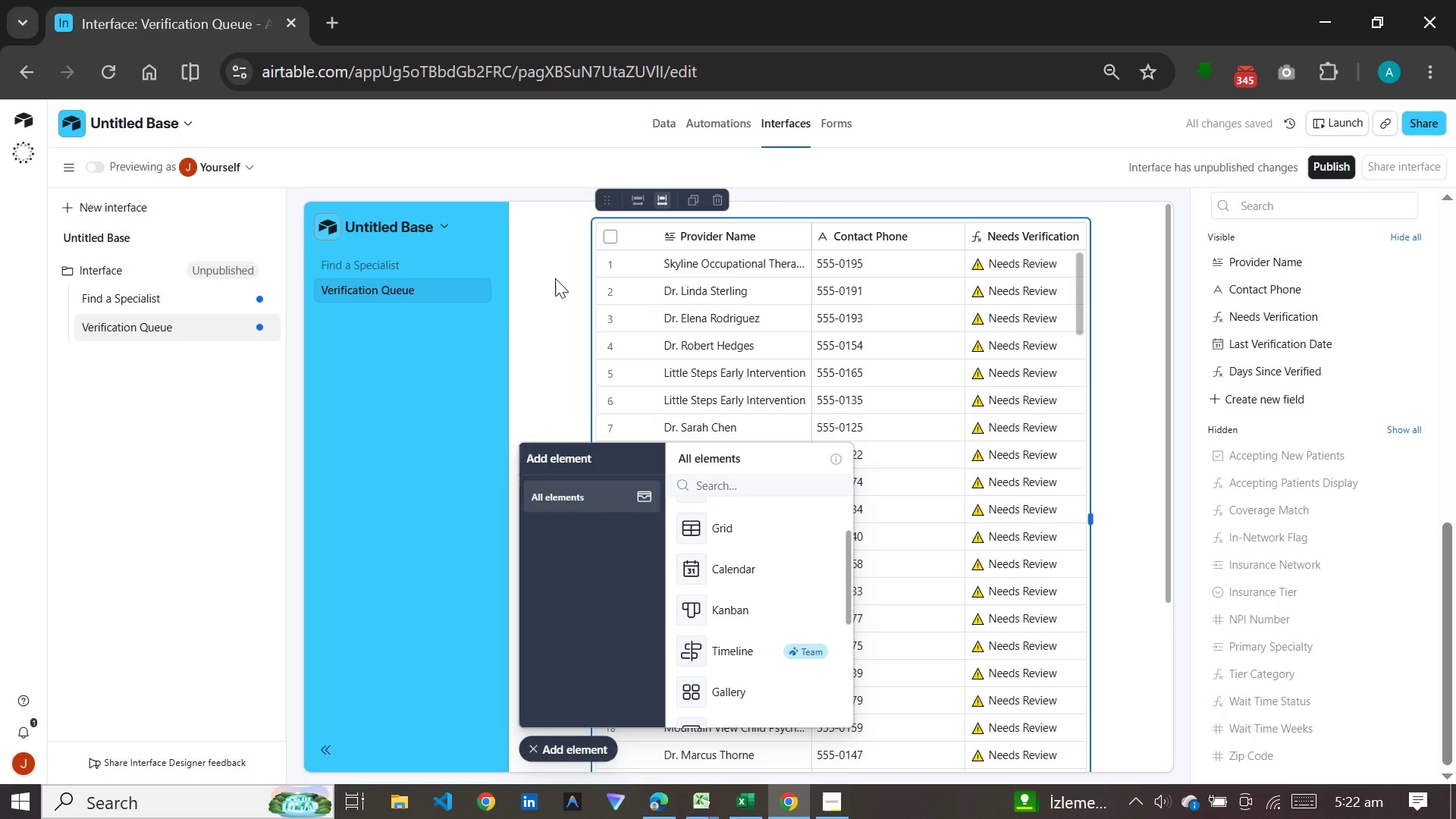 
left_click([325, 748])
 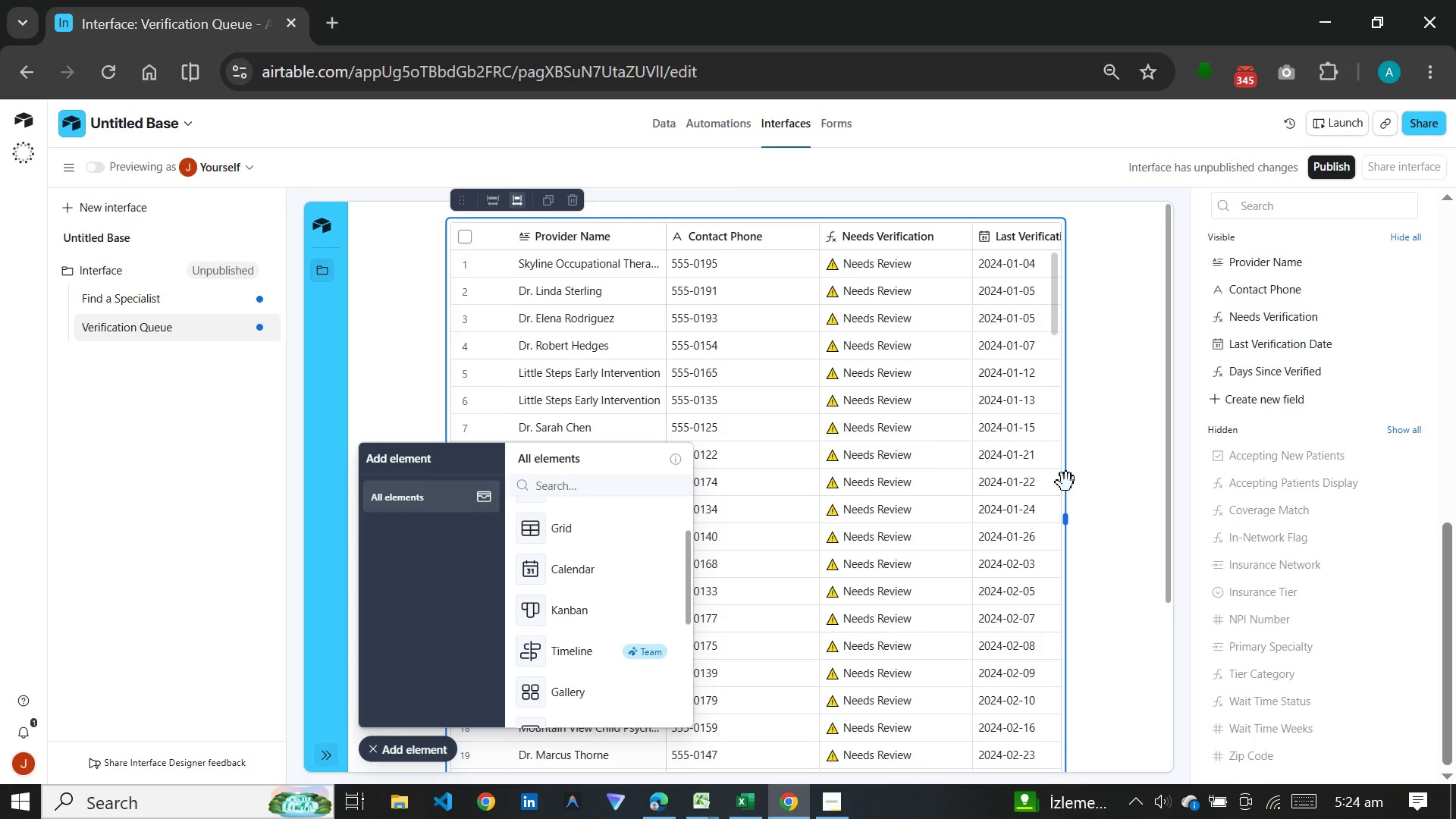 
wait(79.02)
 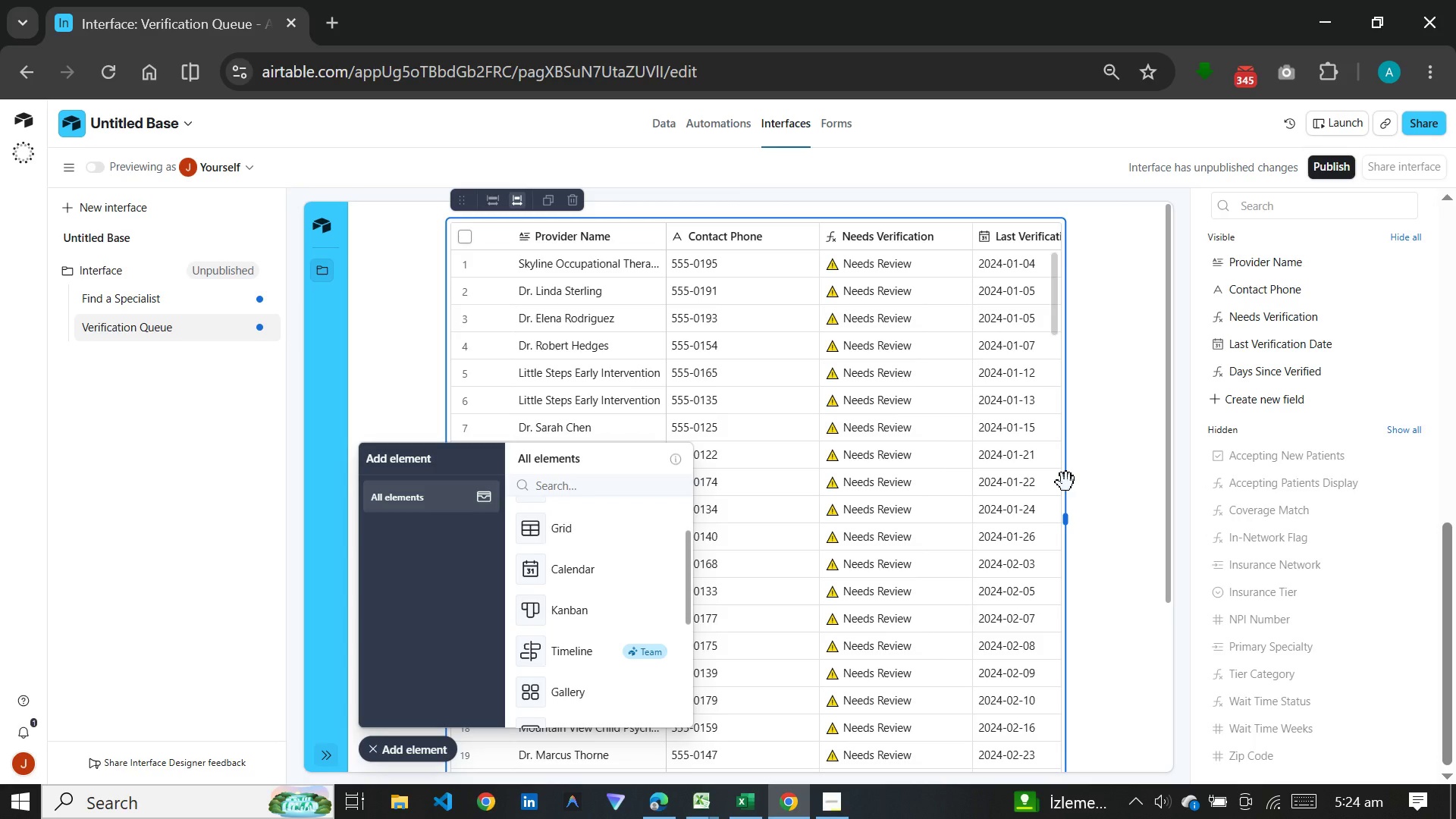 
left_click_drag(start_coordinate=[464, 212], to_coordinate=[464, 306])
 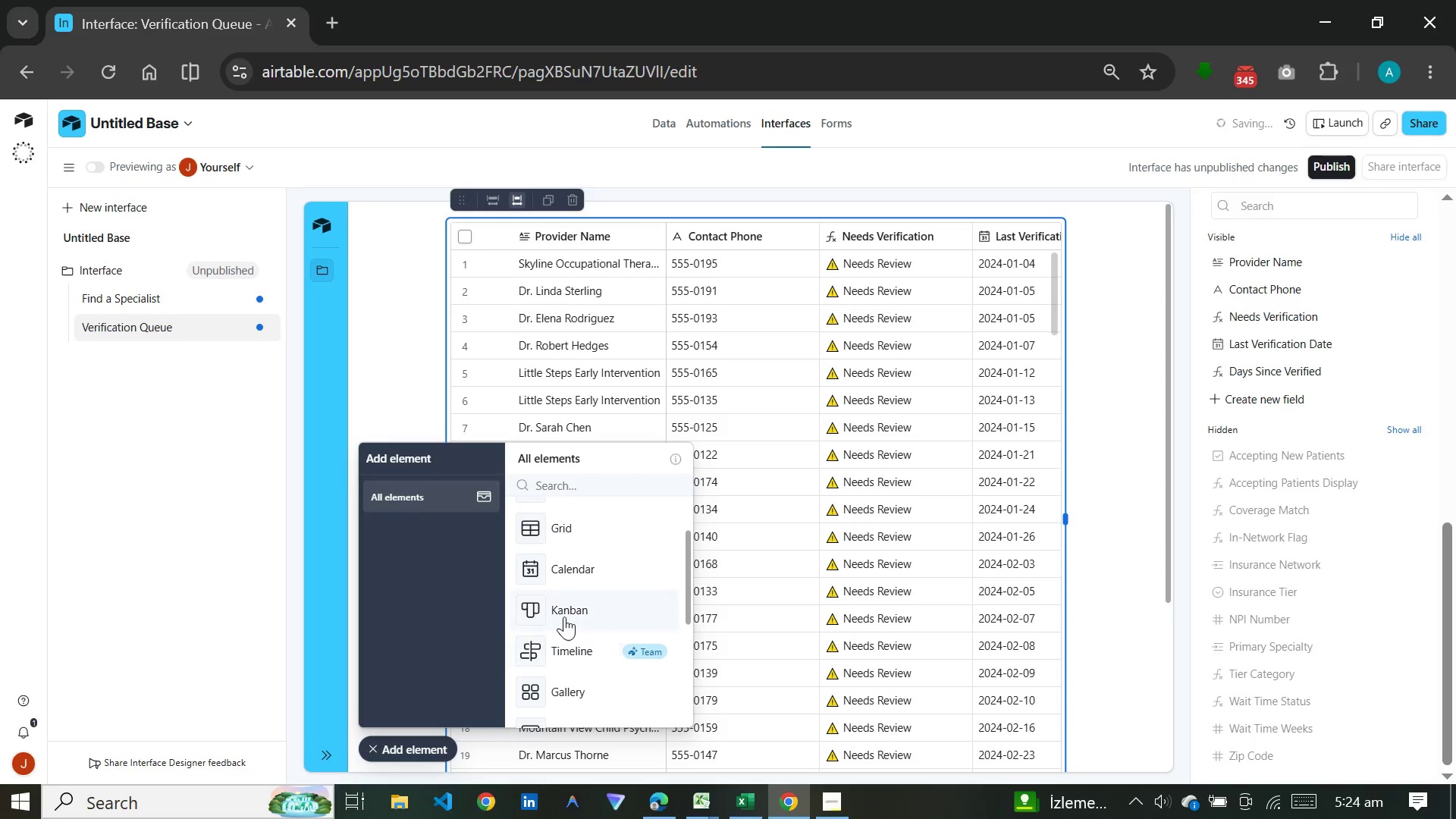 
scroll: coordinate [594, 596], scroll_direction: down, amount: 3.0
 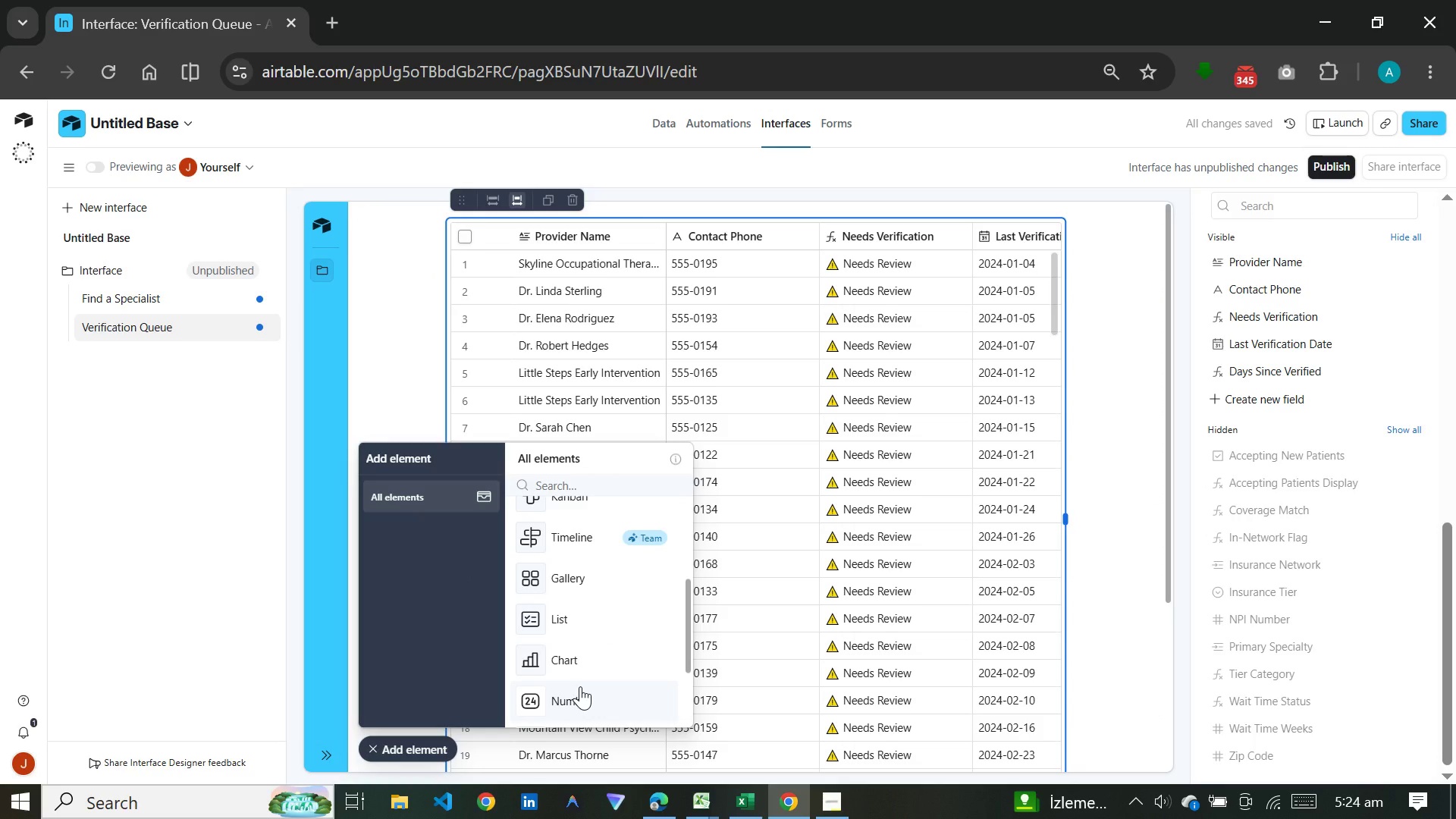 
left_click([580, 686])
 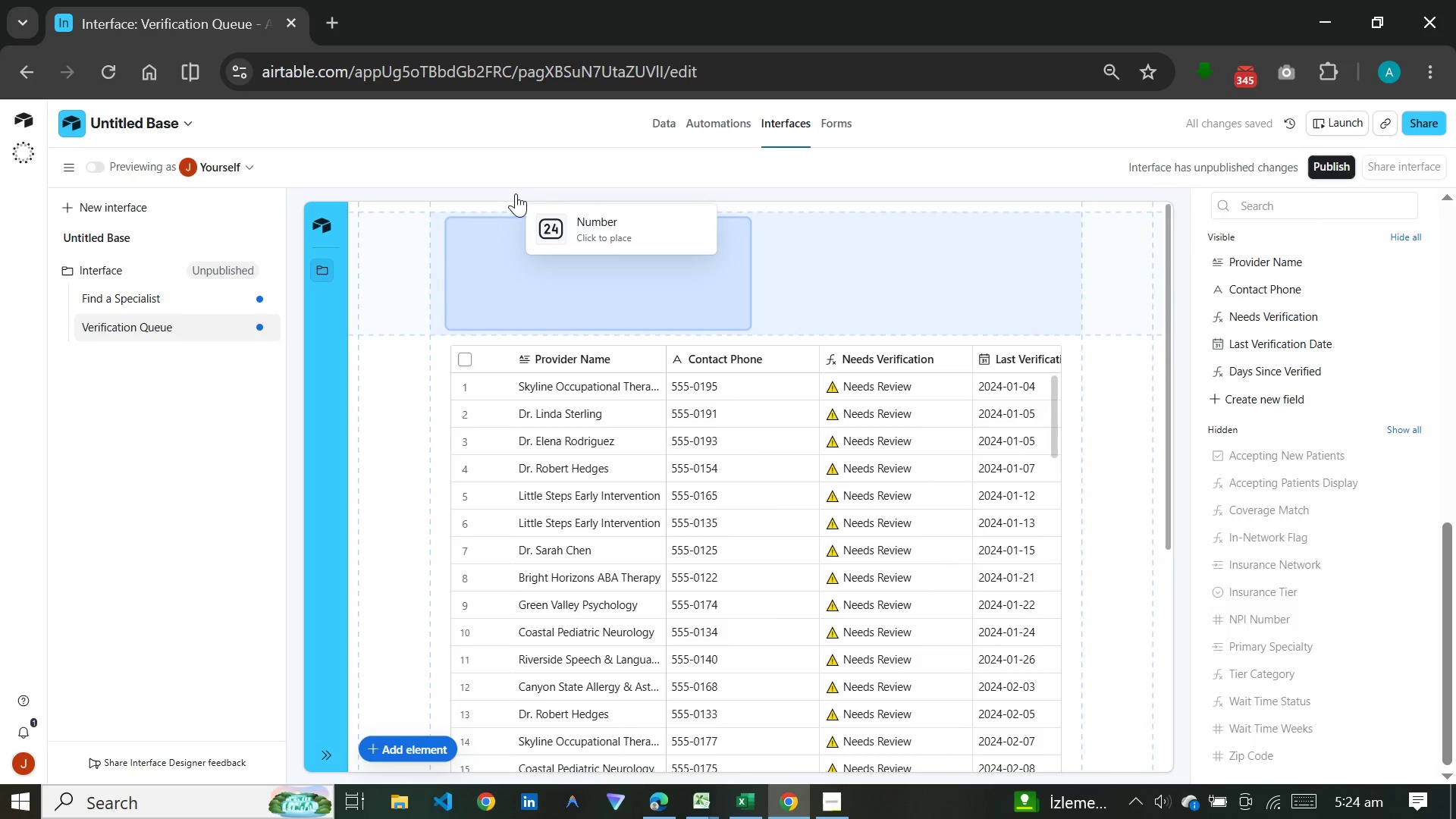 
left_click([516, 193])
 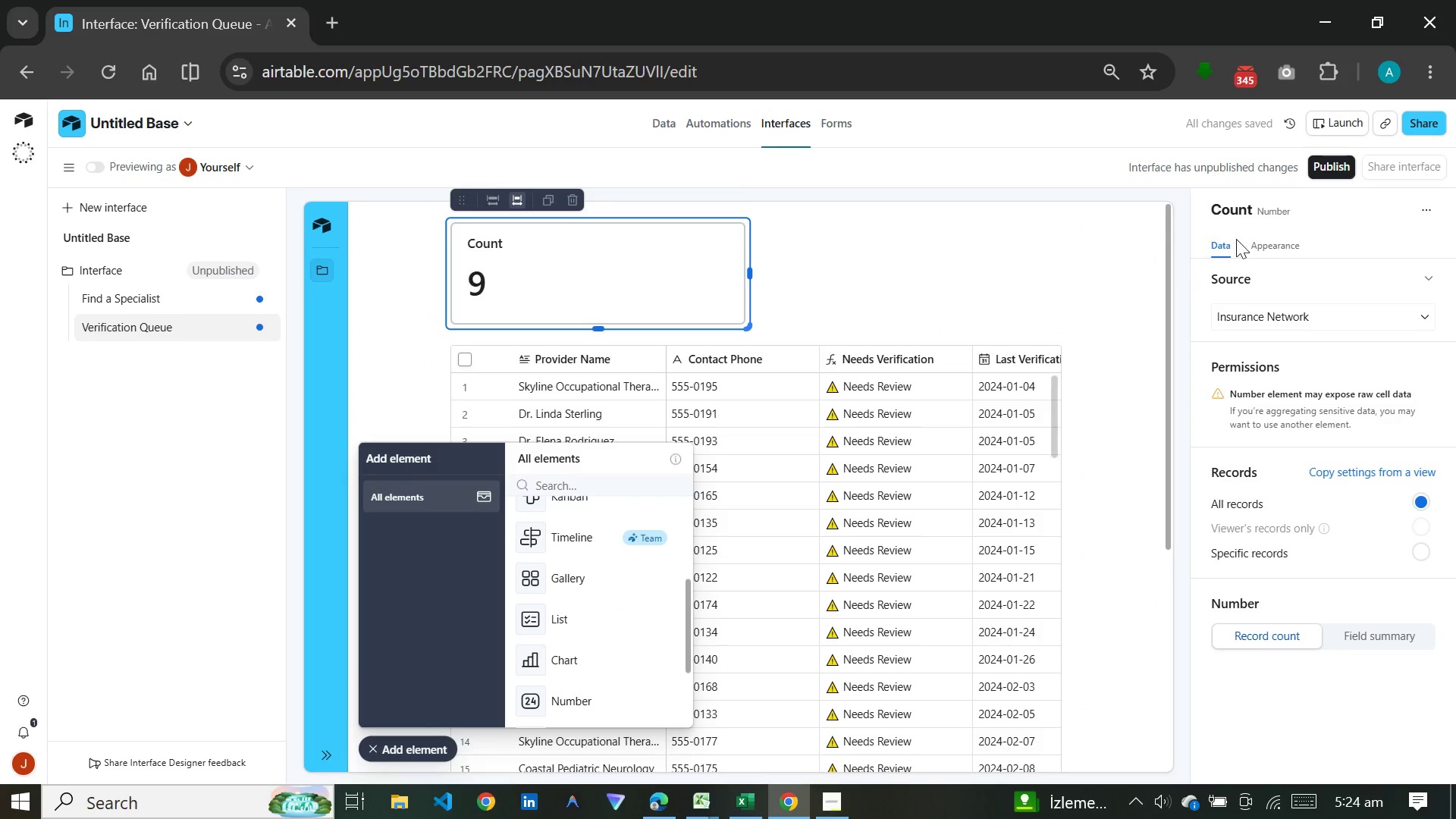 
left_click([1278, 309])
 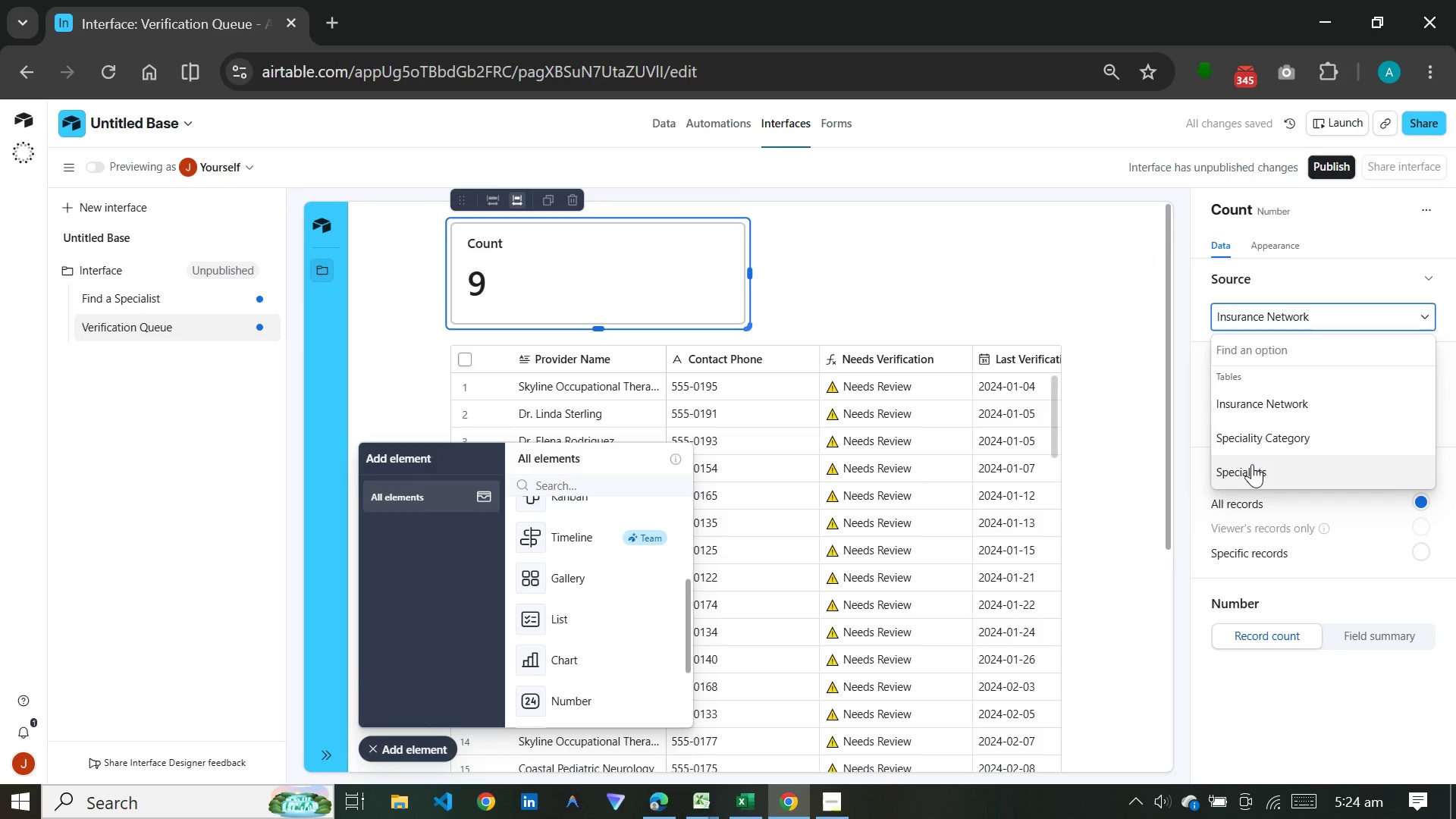 
left_click([1252, 464])
 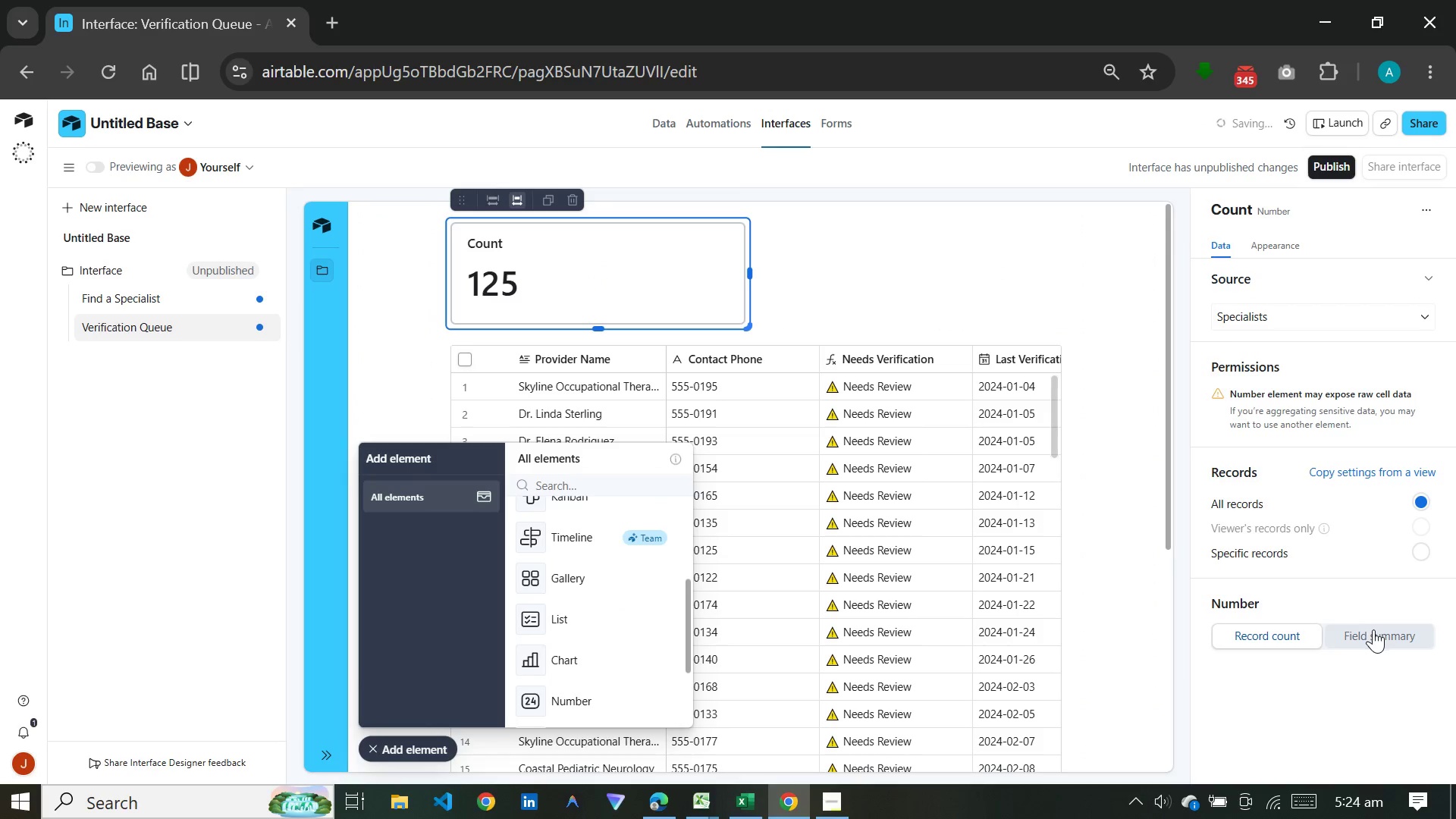 
left_click([1373, 629])
 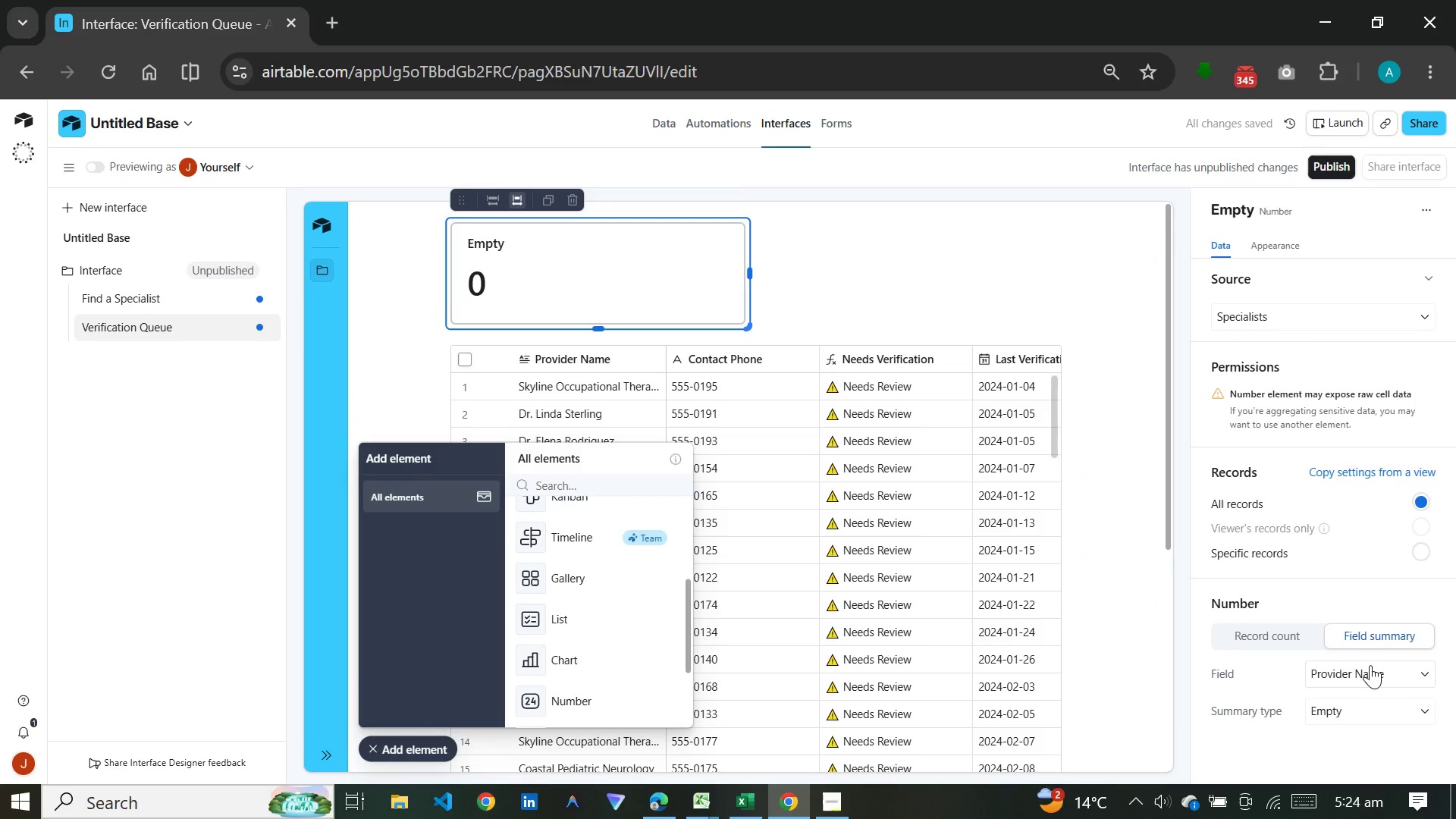 
left_click([1370, 665])
 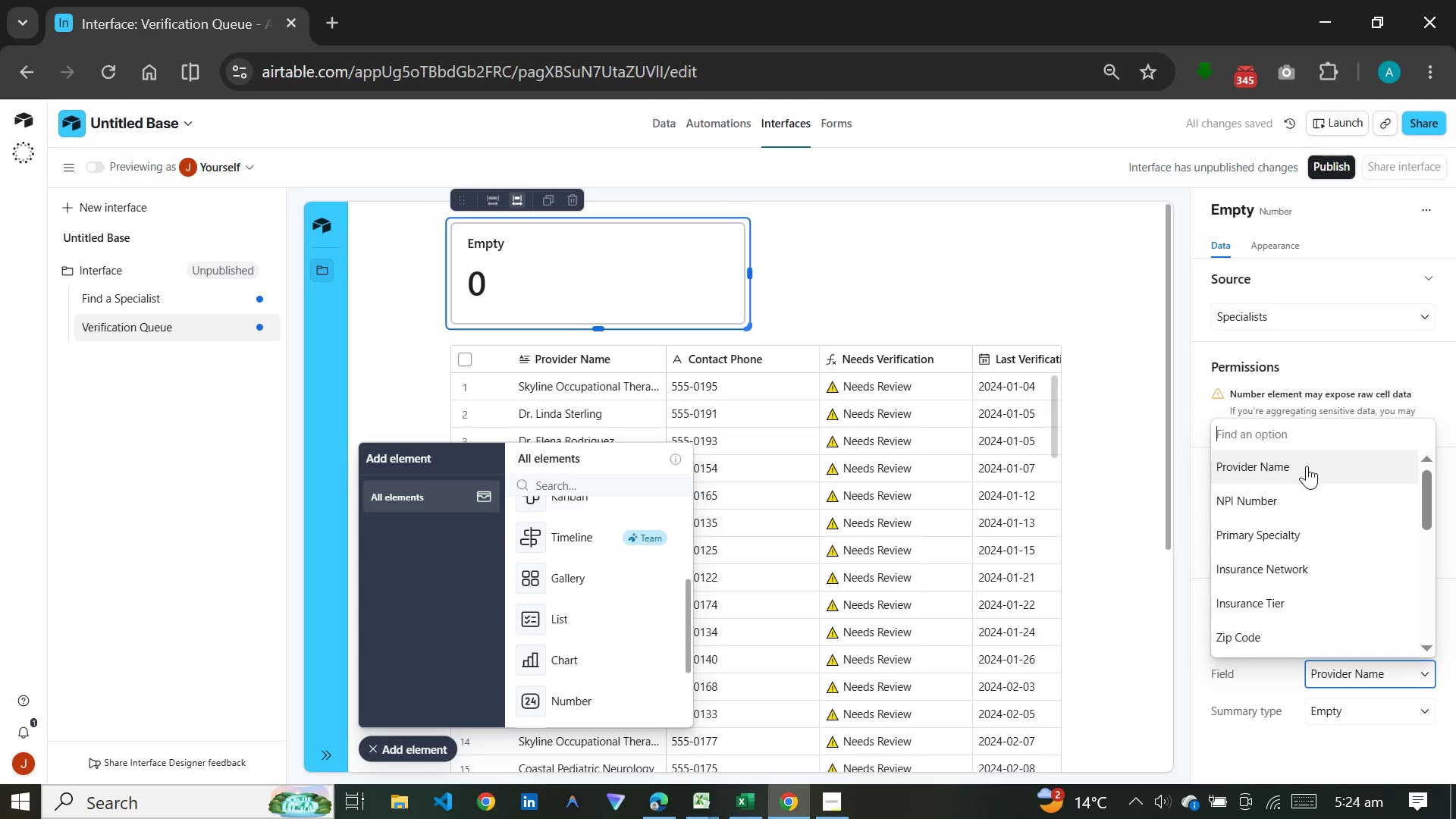 
scroll: coordinate [1300, 571], scroll_direction: down, amount: 11.0
 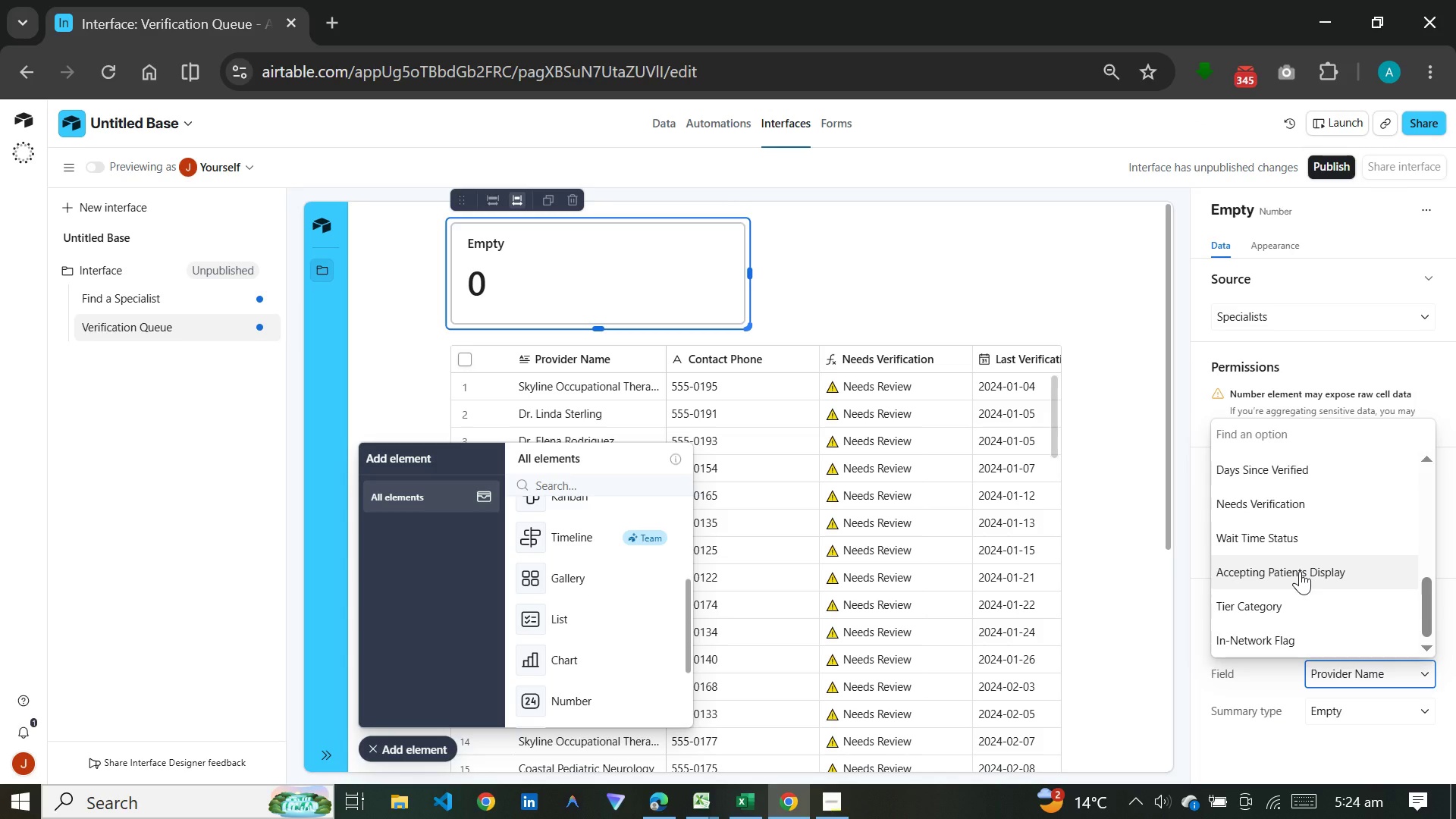 
scroll: coordinate [1300, 571], scroll_direction: up, amount: 7.0
 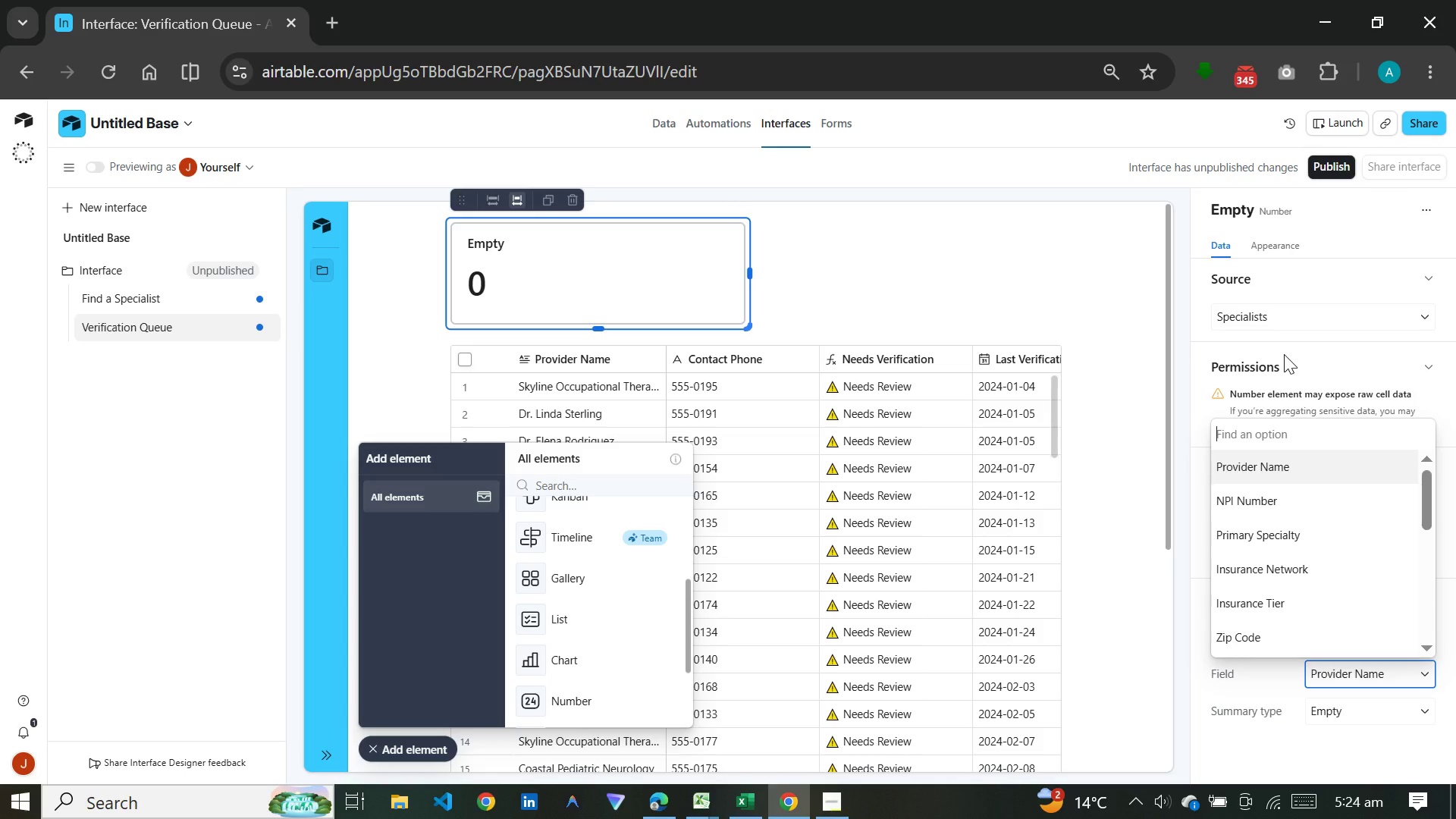 
wait(7.05)
 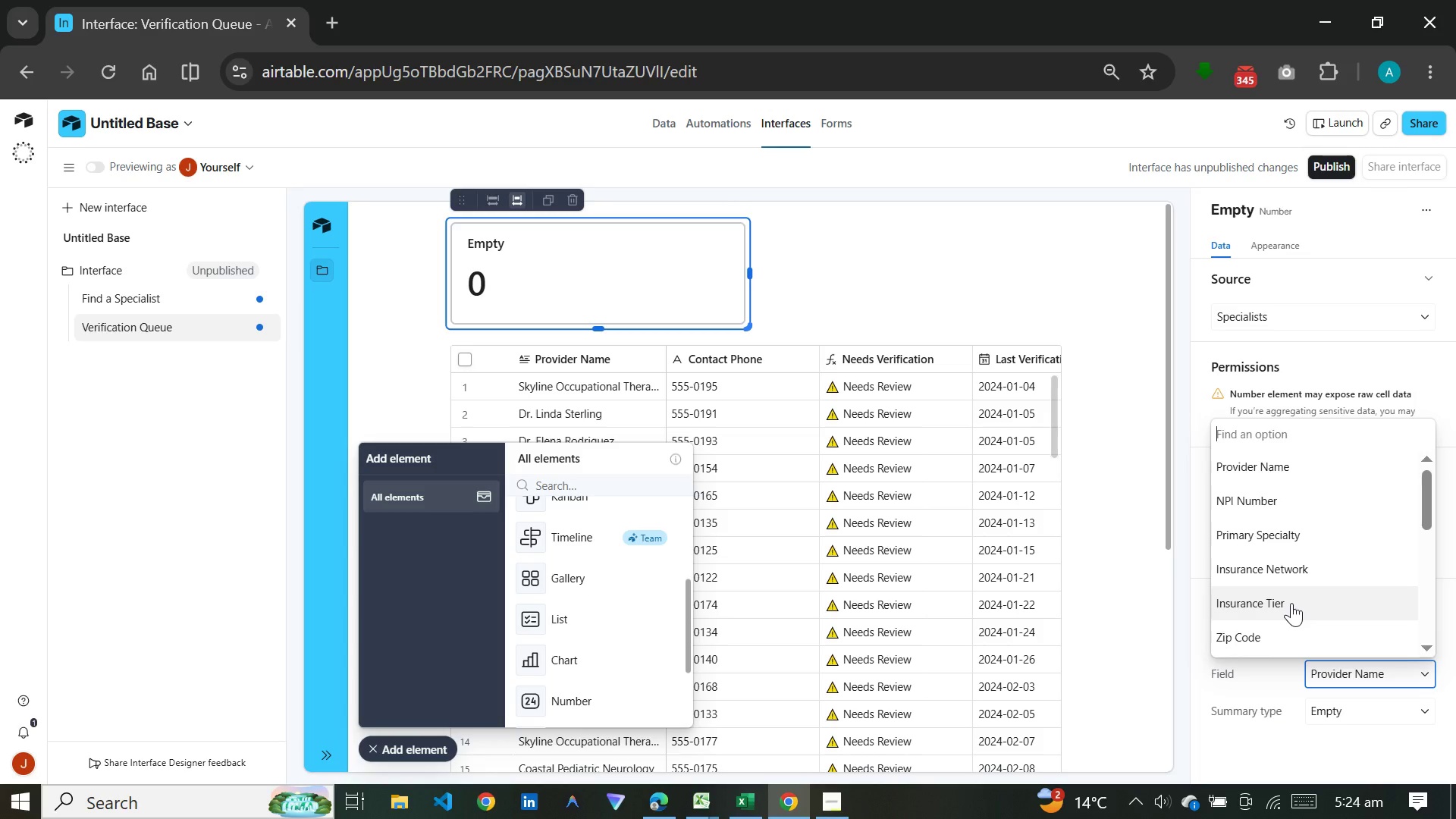 
left_click([1203, 519])
 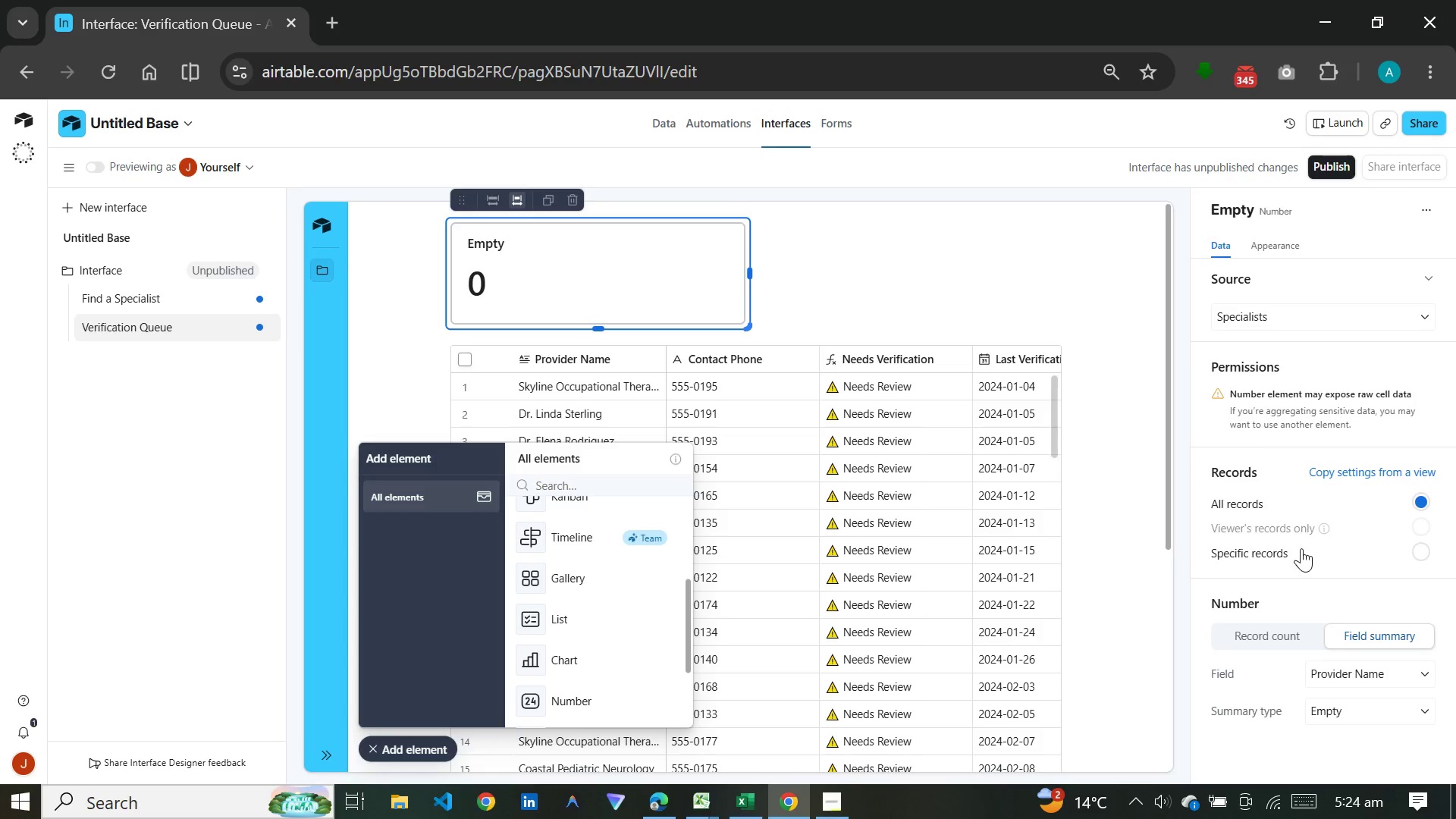 
left_click([1301, 548])
 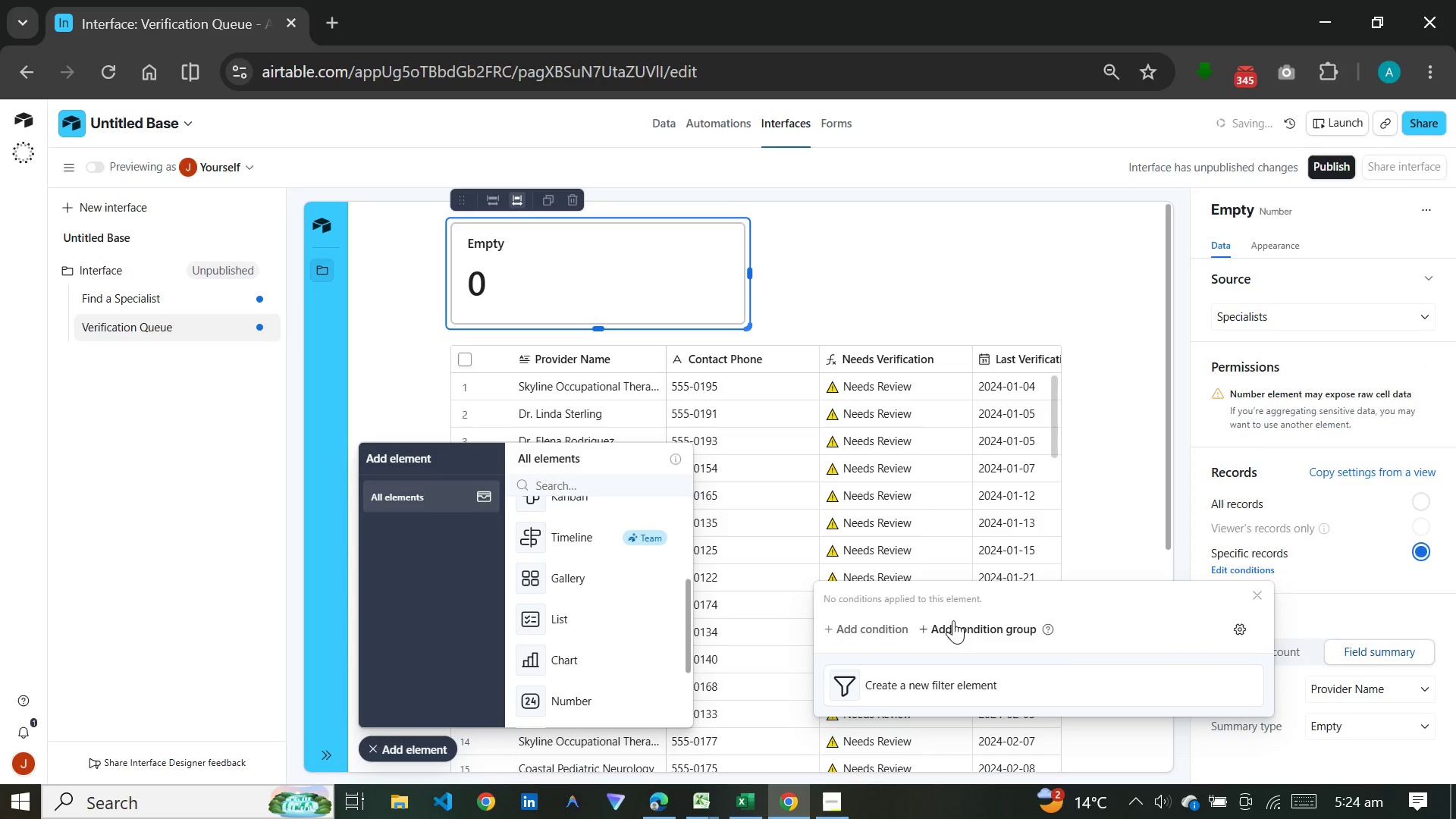 
left_click([872, 621])
 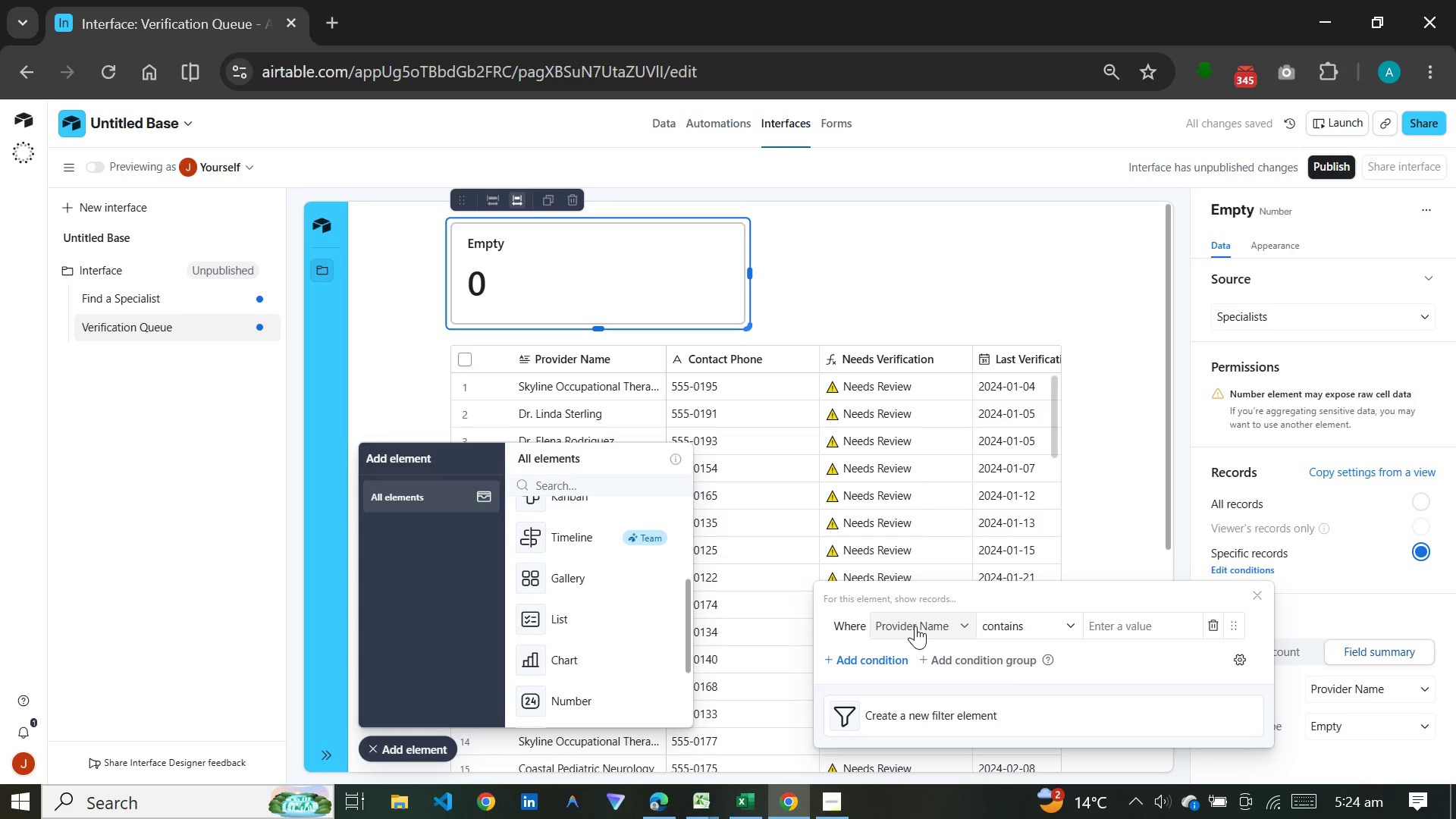 
left_click([915, 626])
 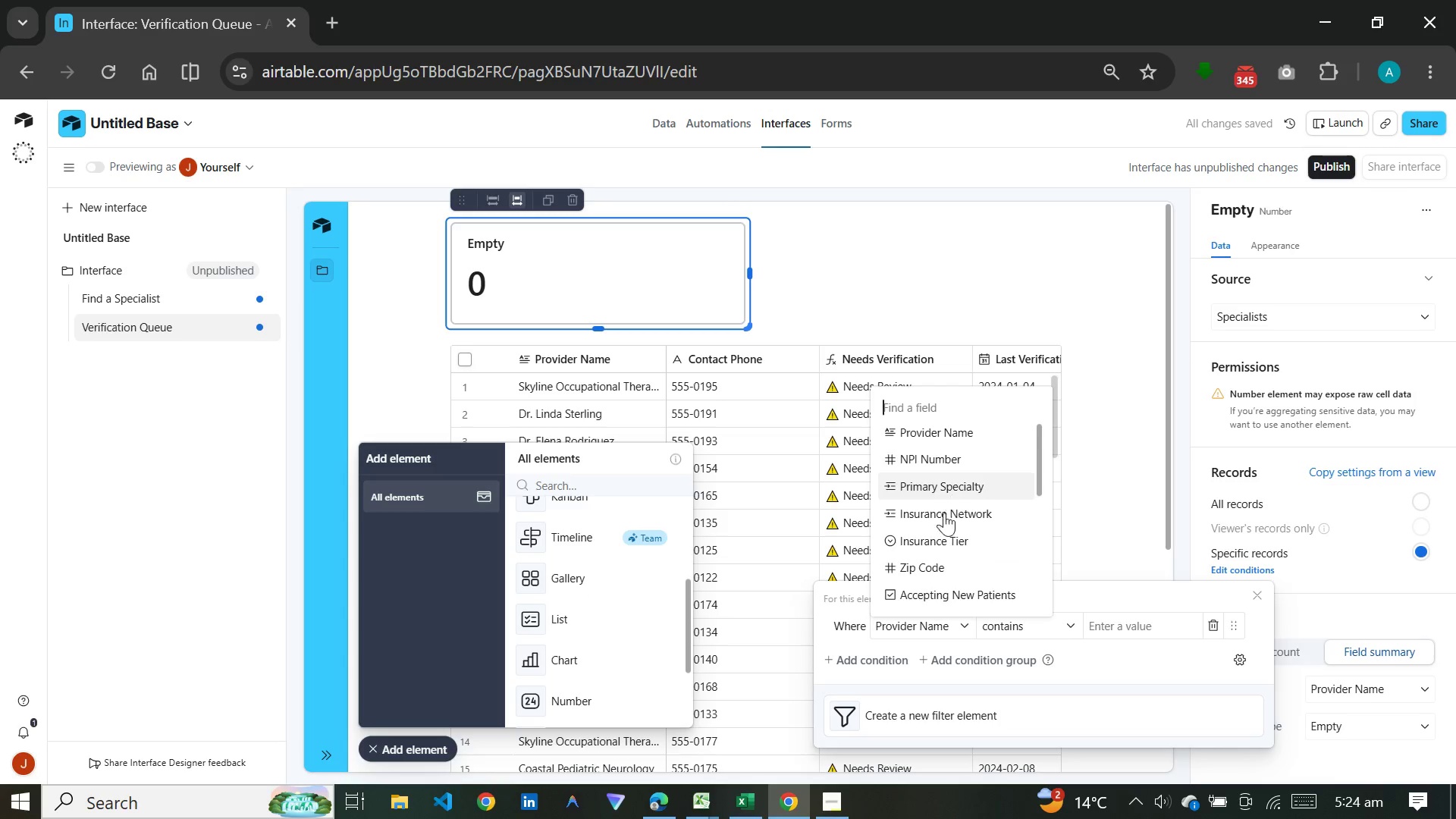 
left_click([936, 547])
 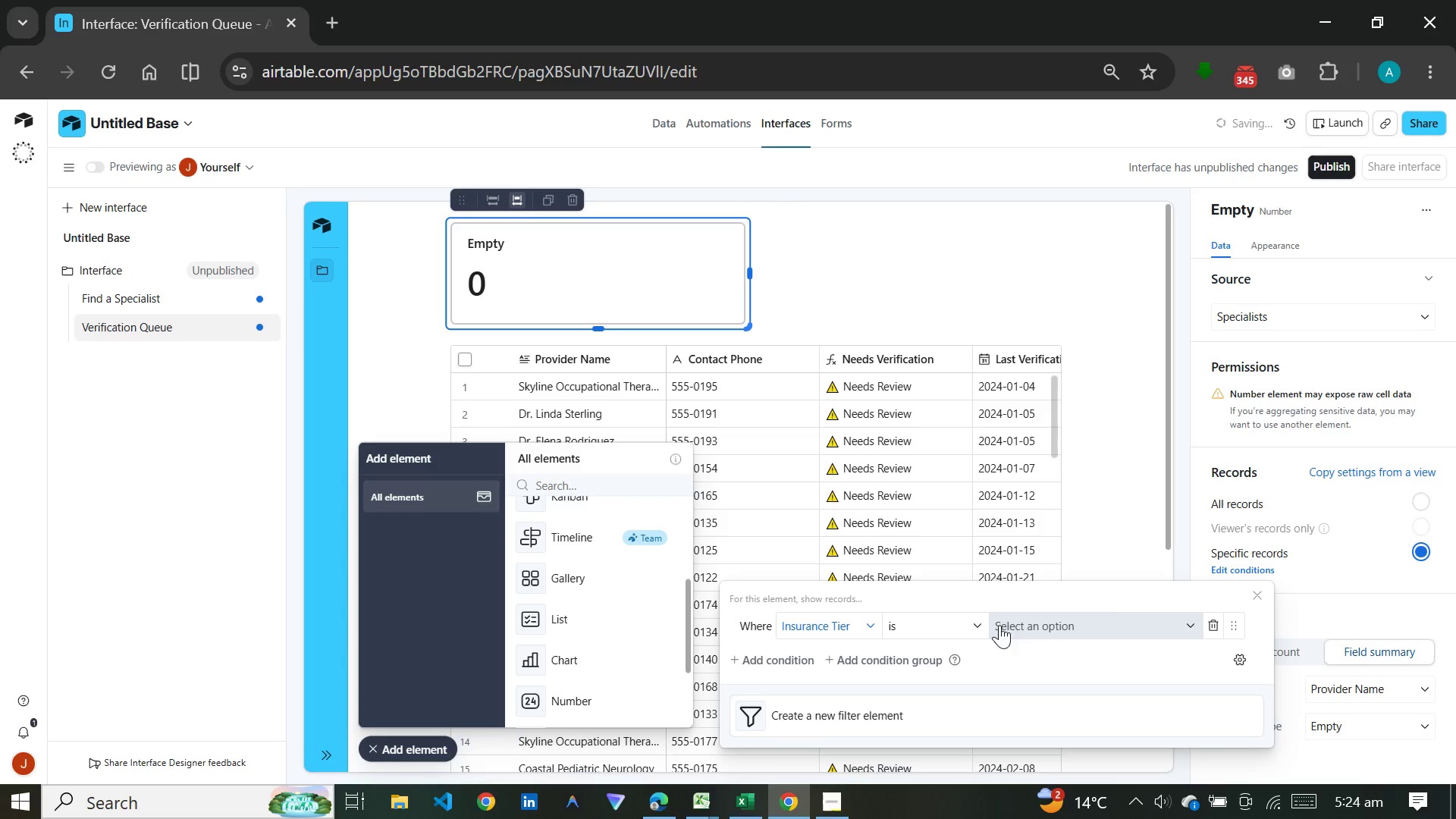 
left_click([1034, 625])
 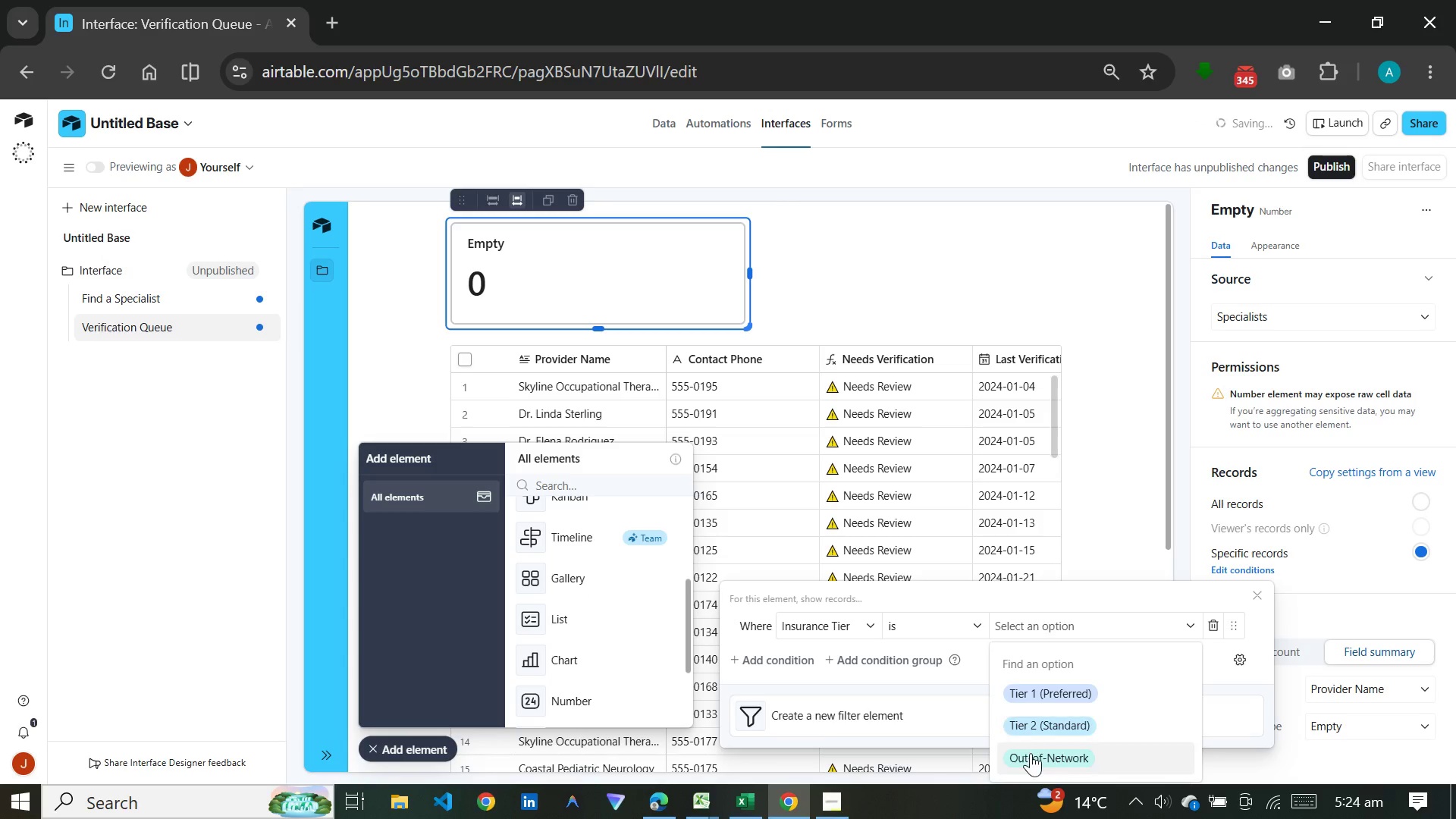 
left_click([1031, 754])
 